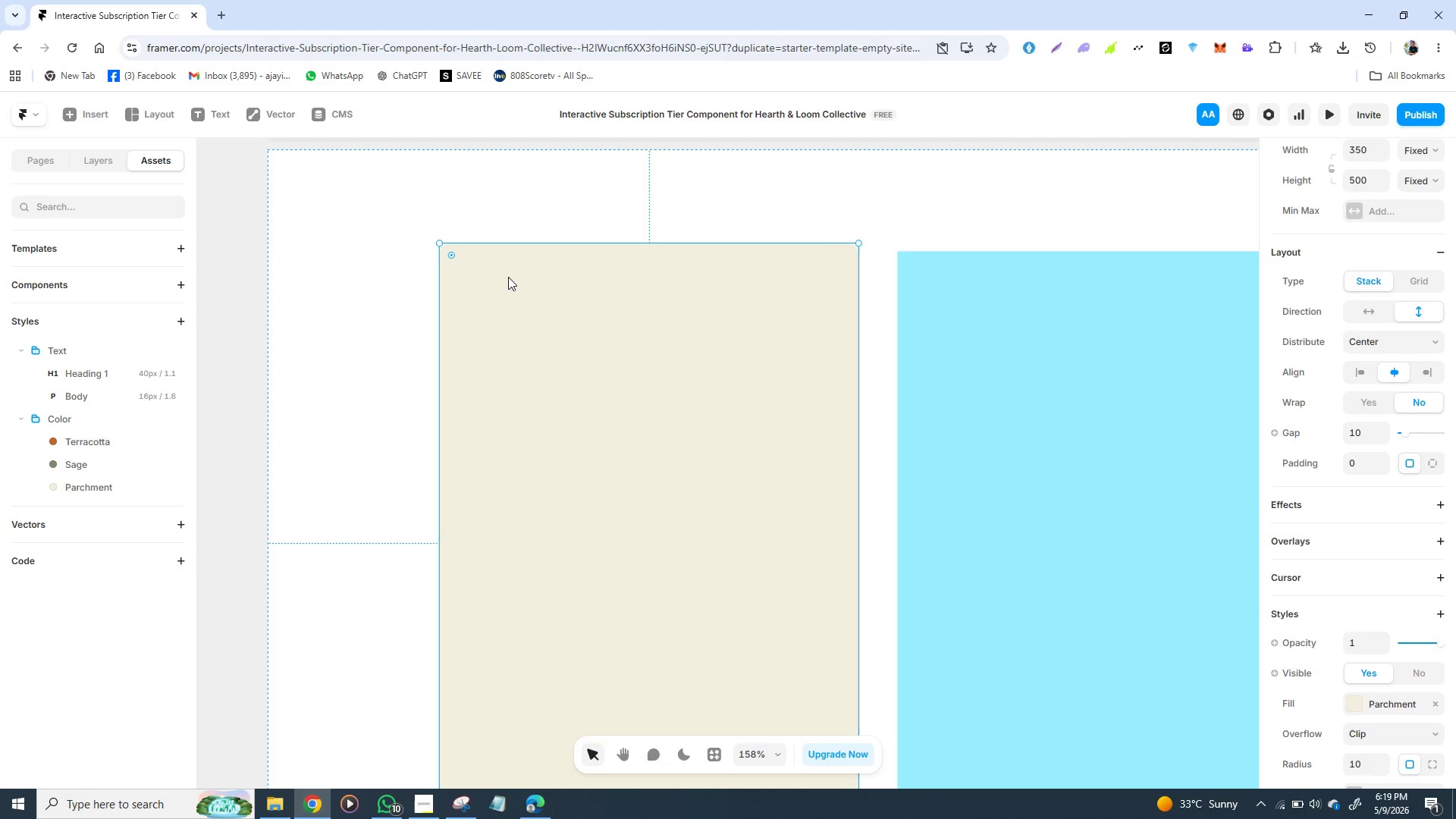 
wait(8.92)
 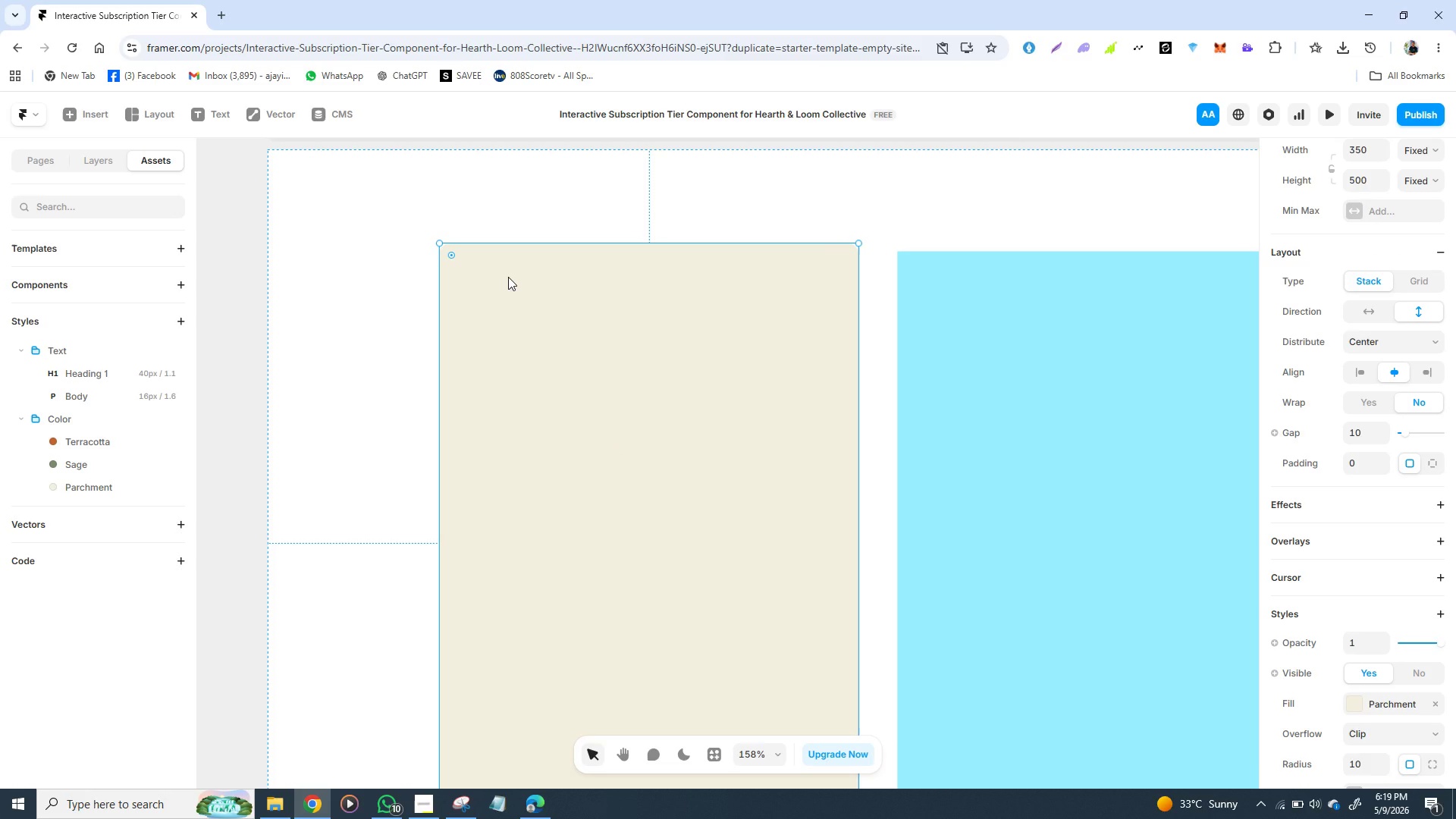 
type(THE )
 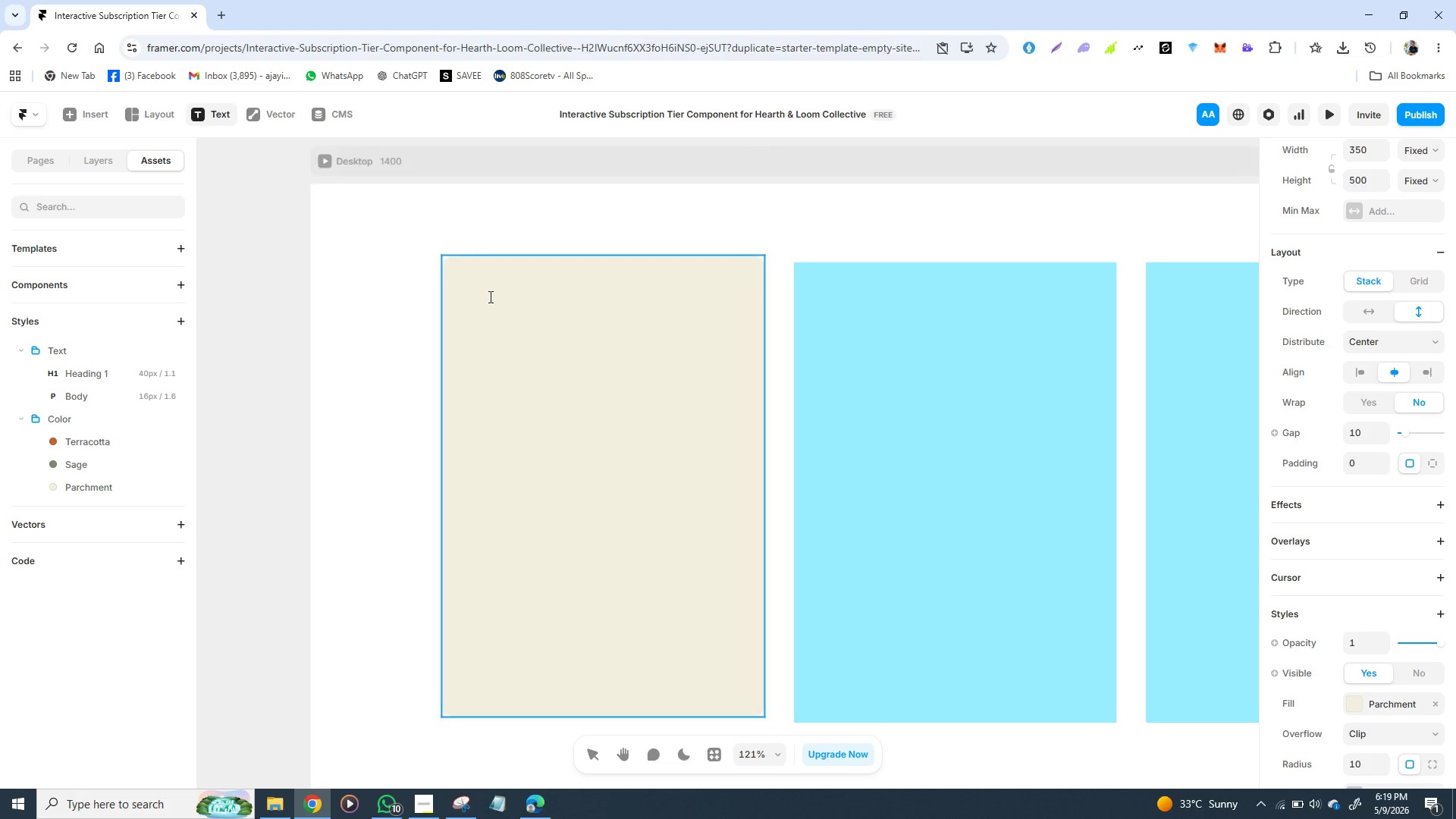 
wait(5.72)
 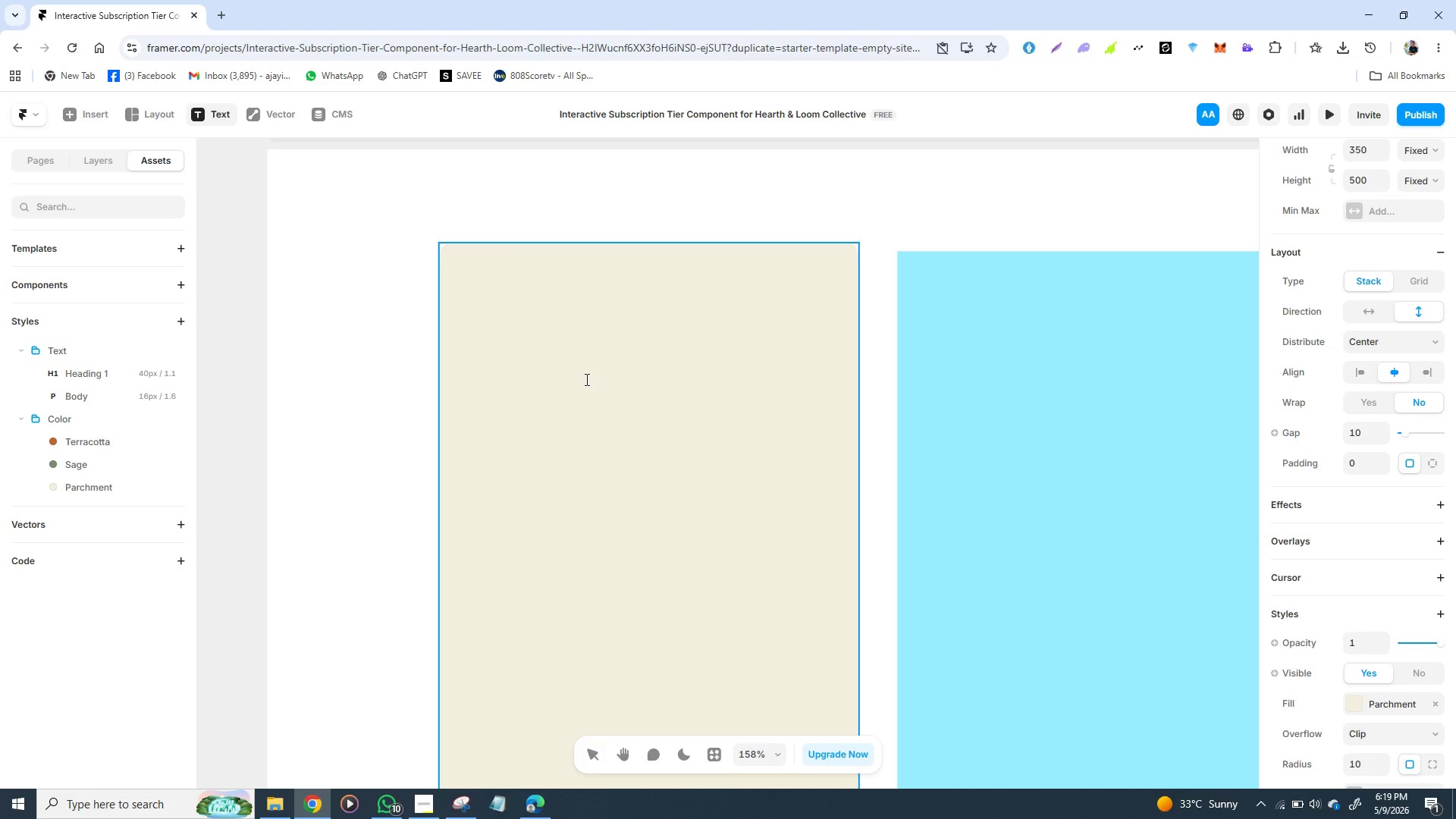 
key(T)
 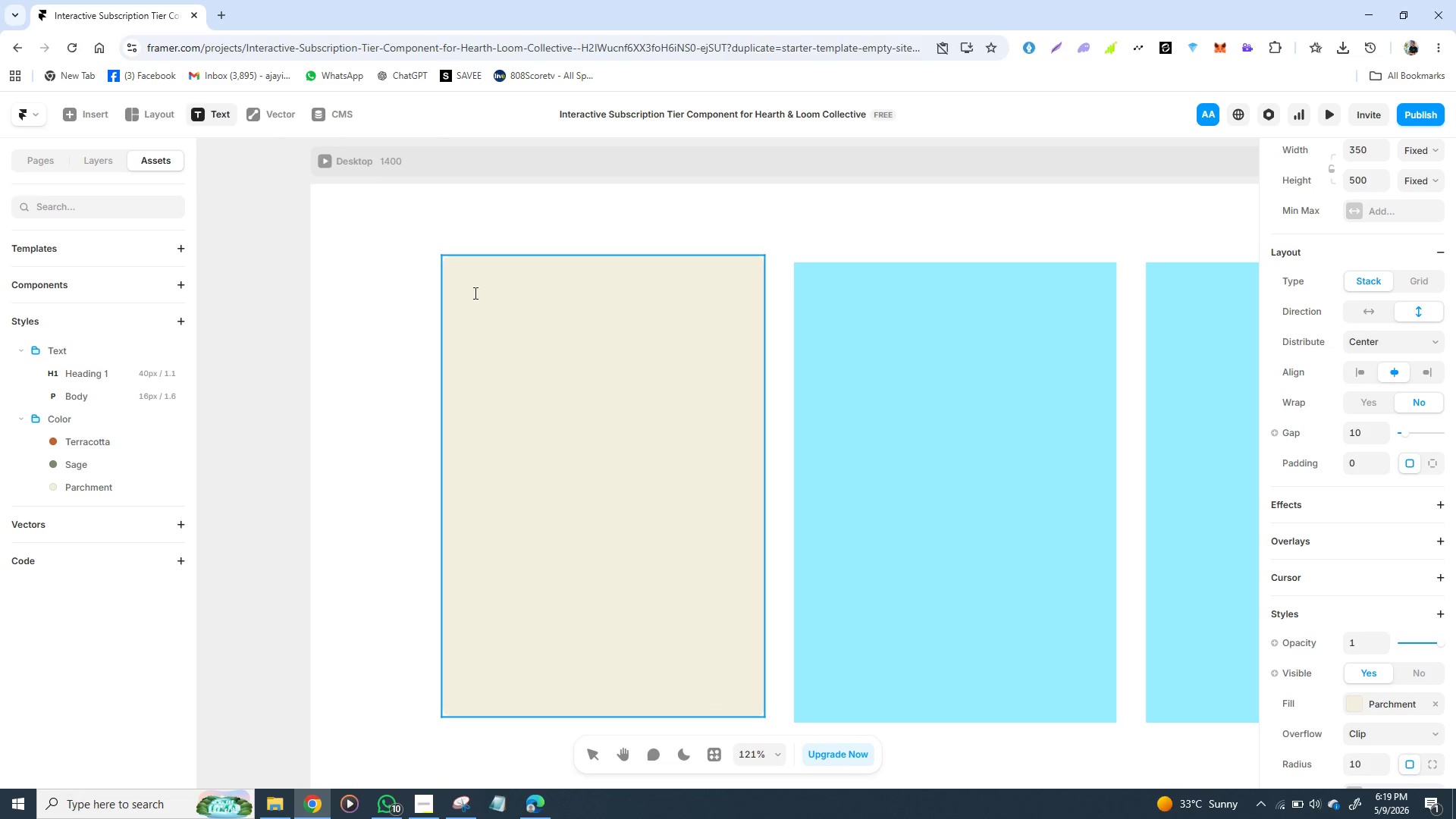 
left_click([472, 292])
 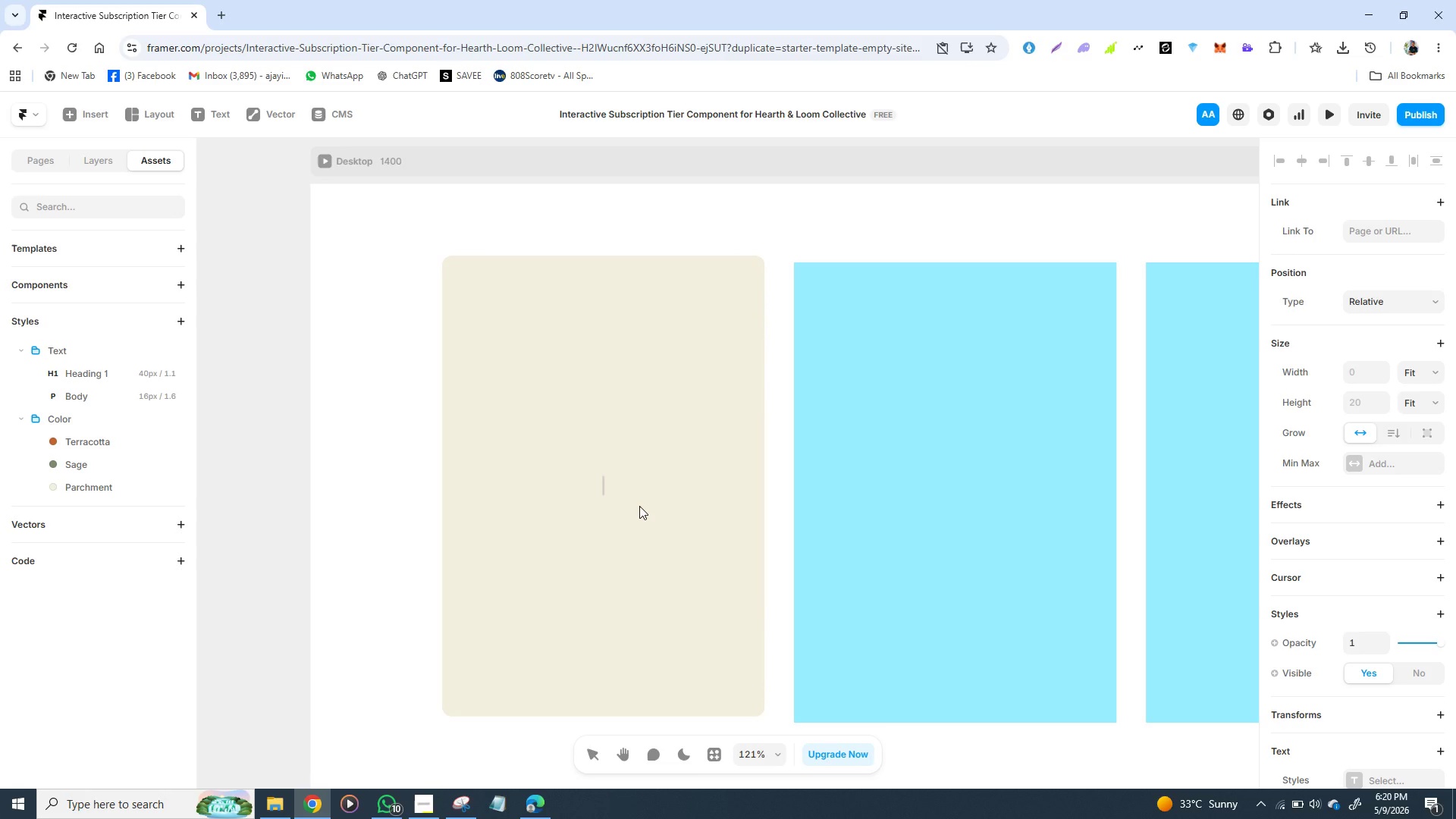 
wait(23.08)
 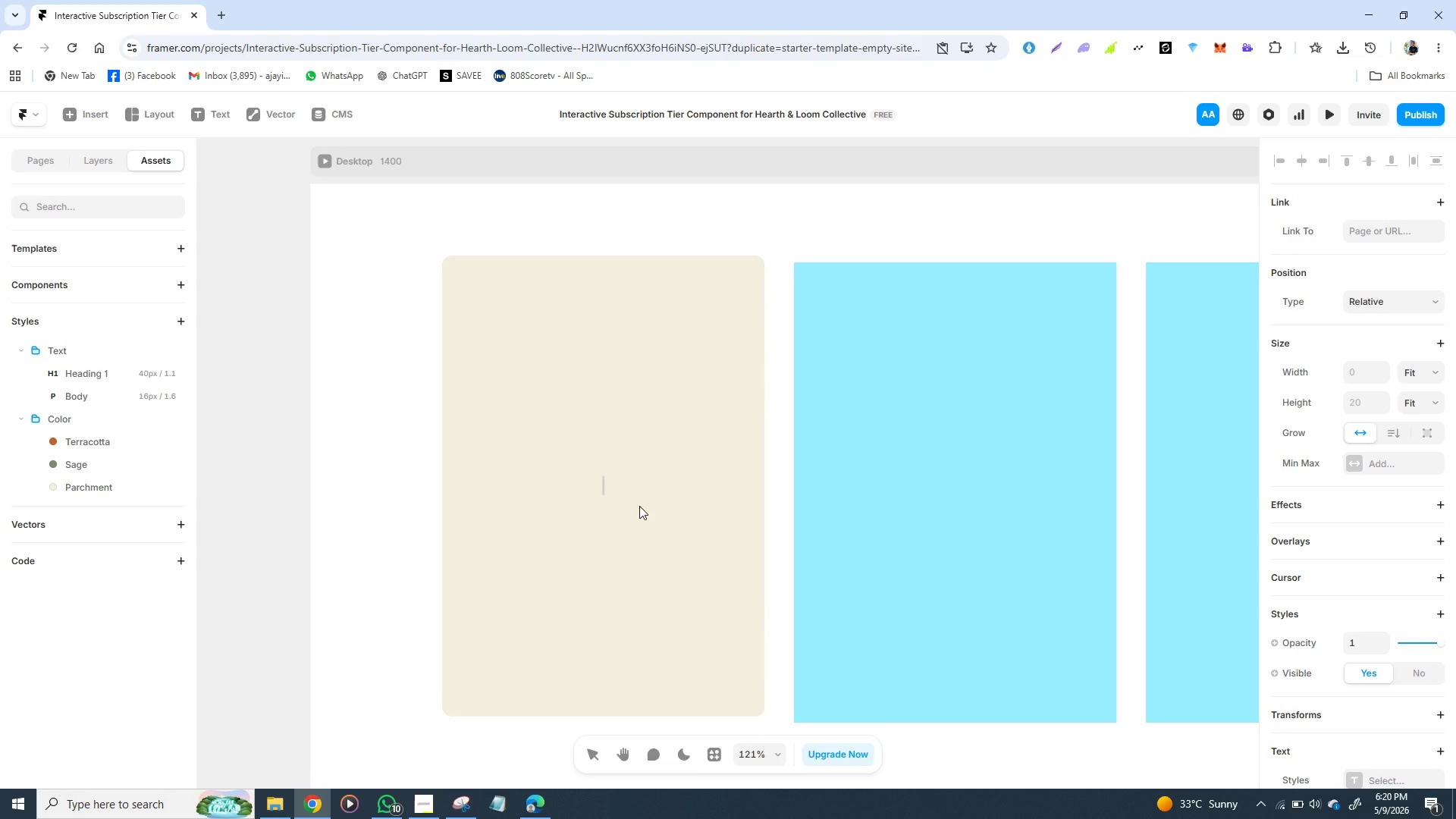 
left_click([595, 266])
 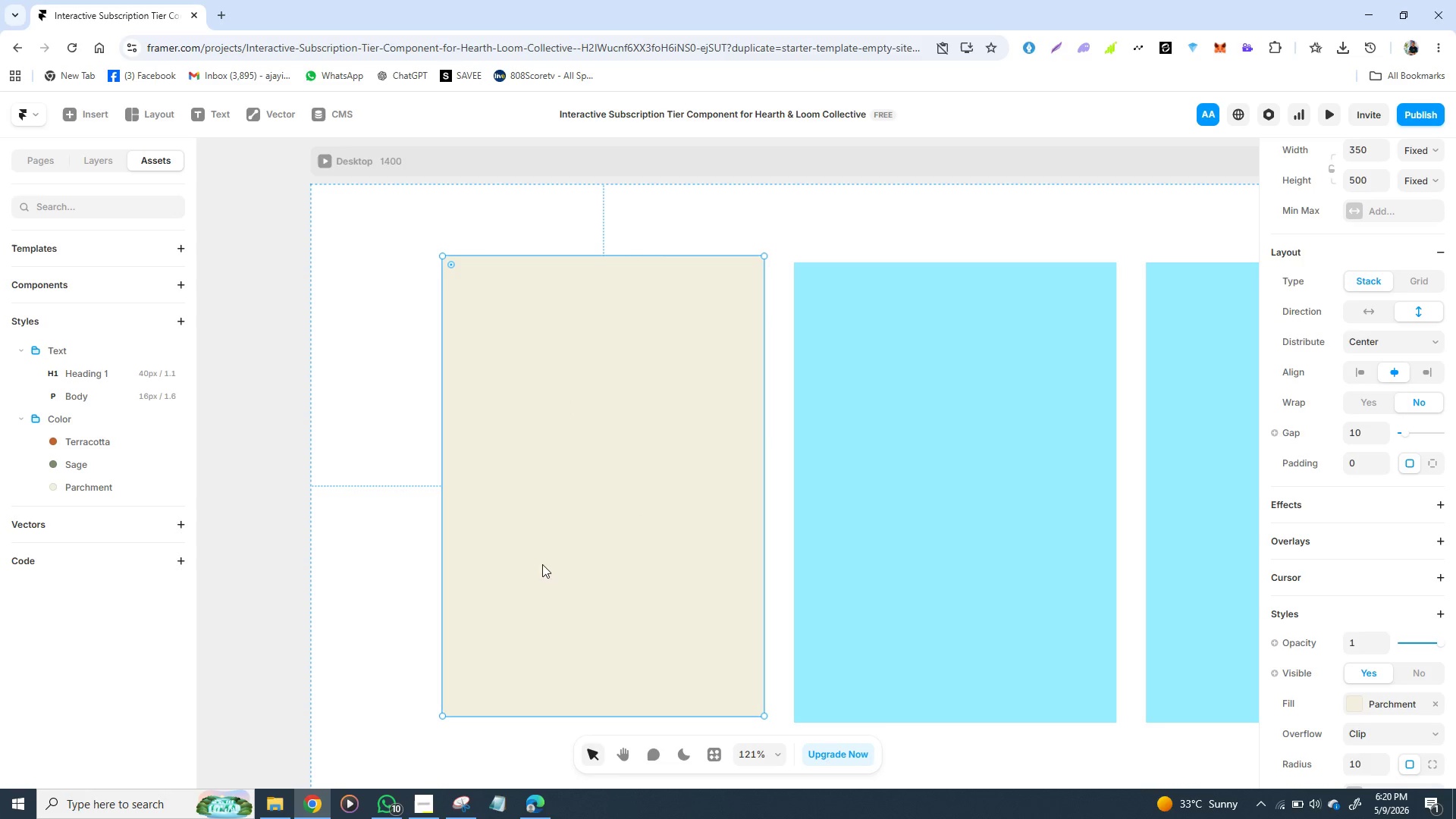 
wait(5.64)
 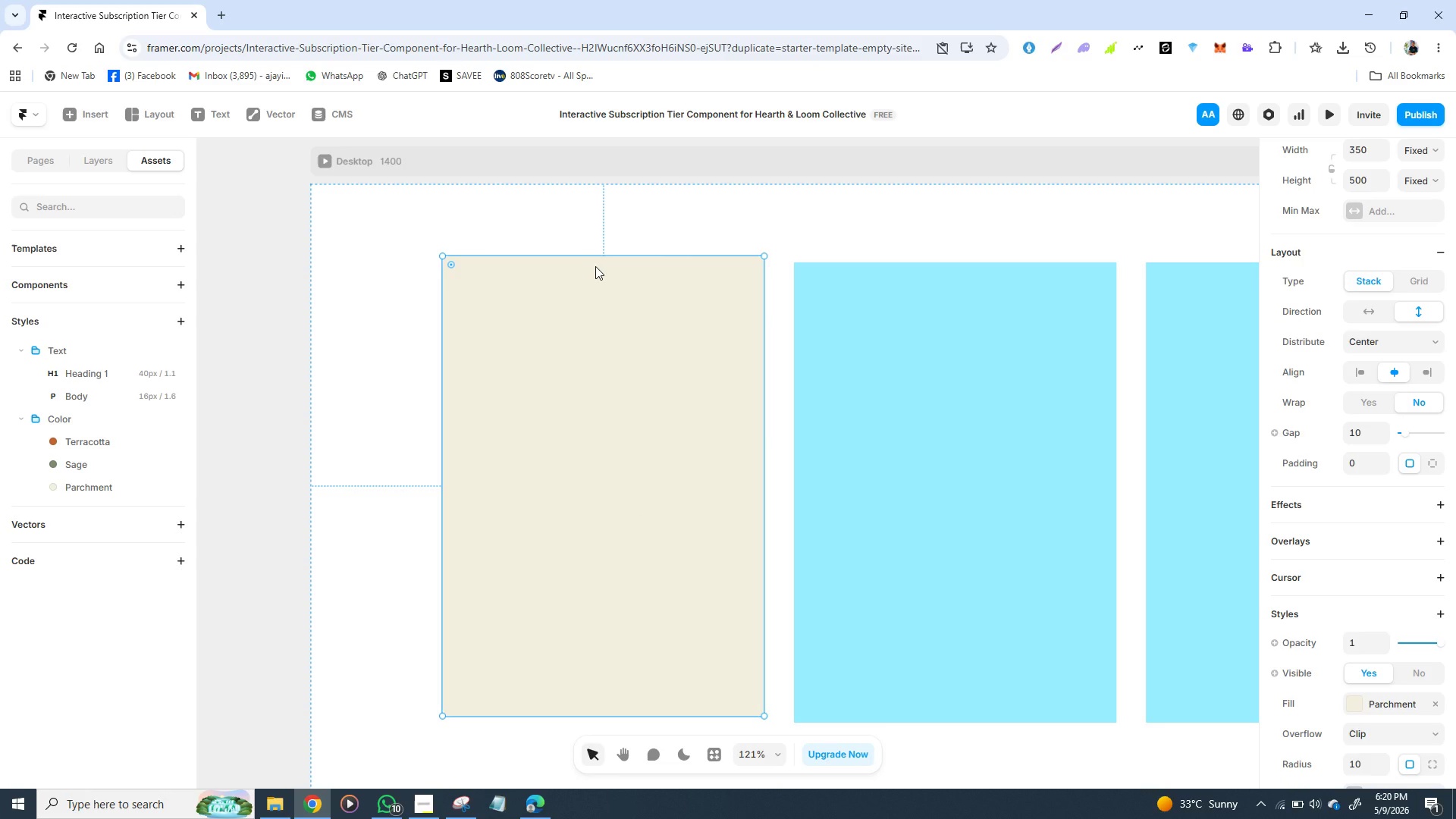 
left_click([621, 516])
 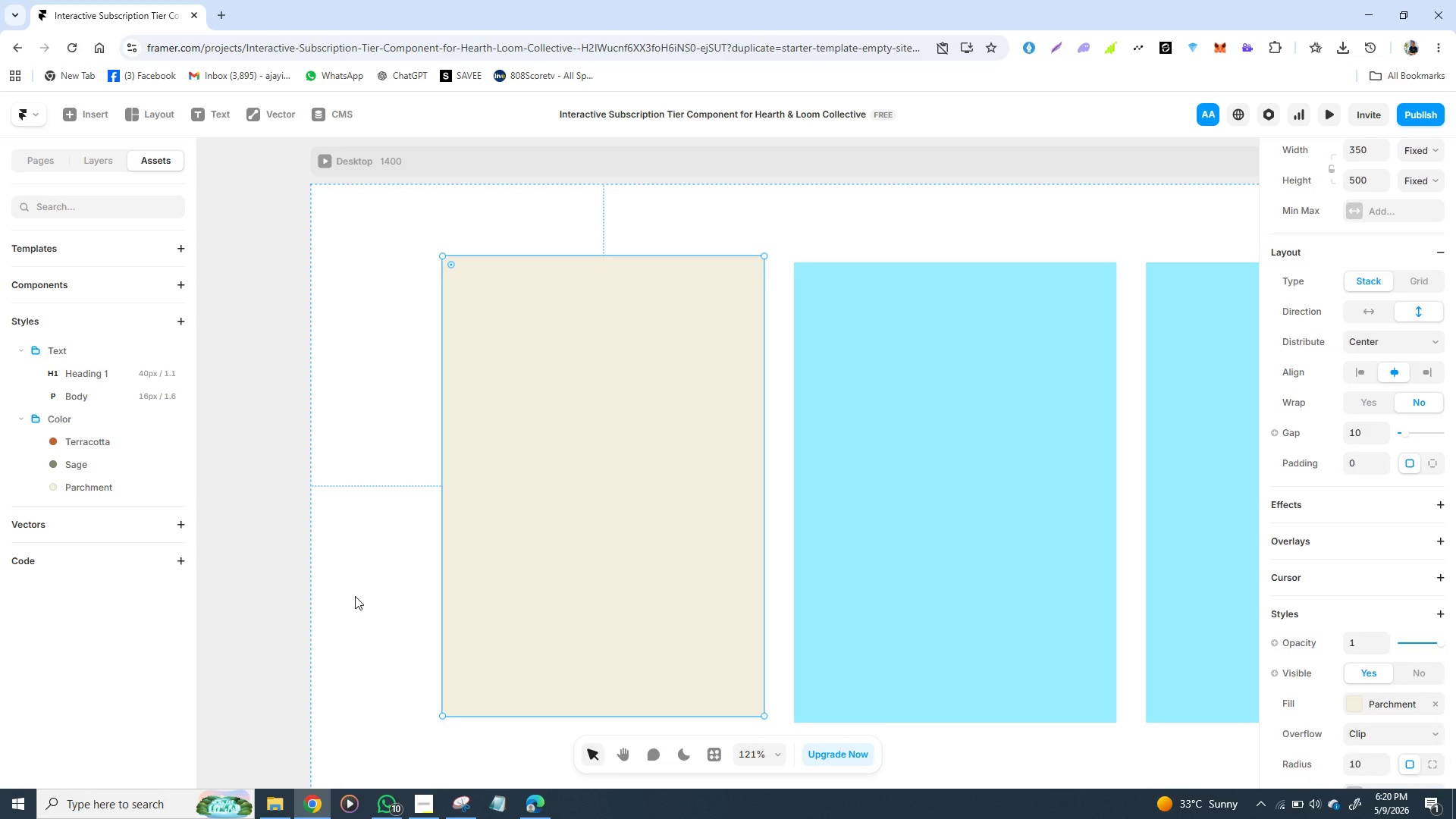 
left_click([355, 596])
 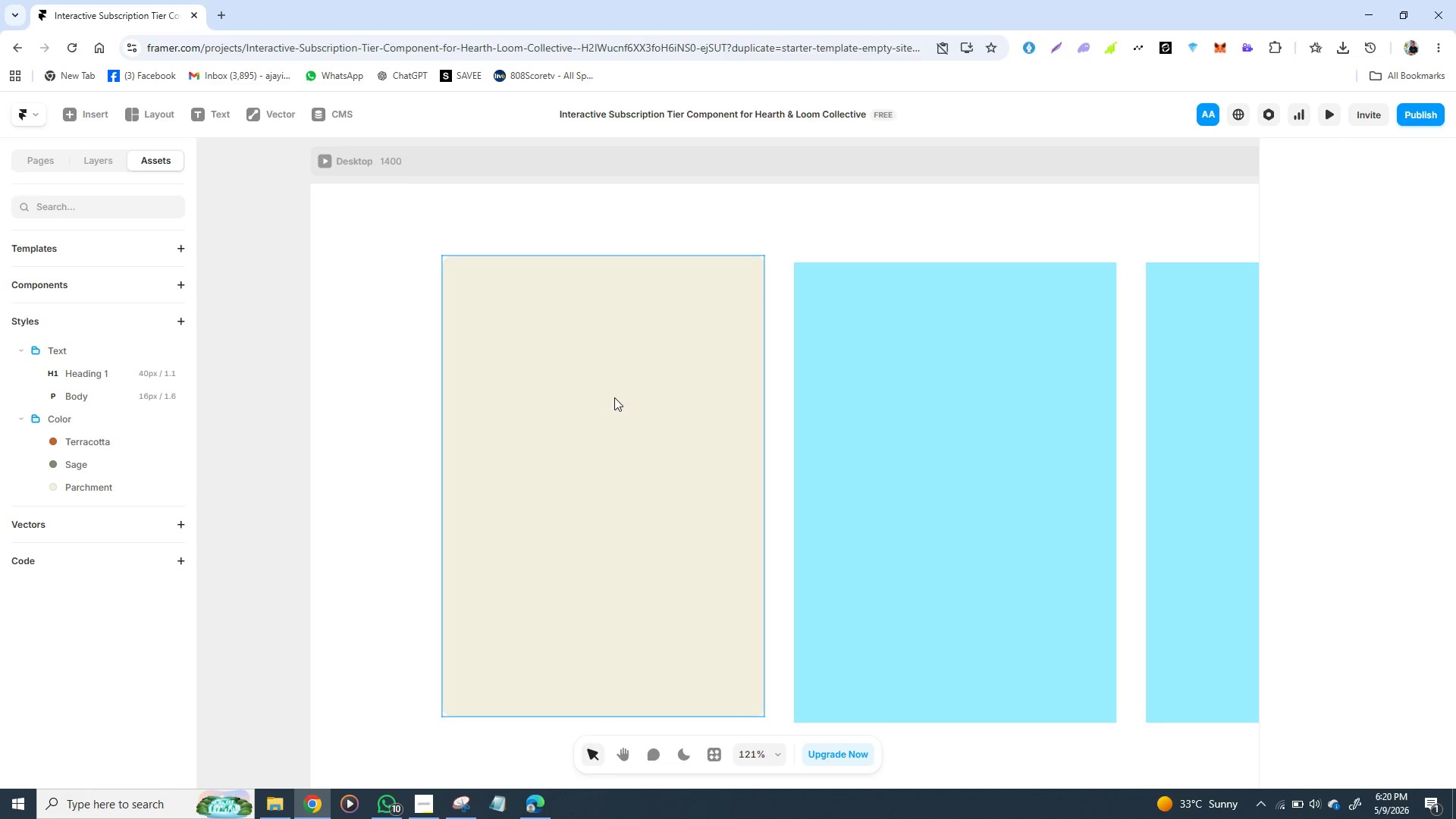 
left_click([613, 391])
 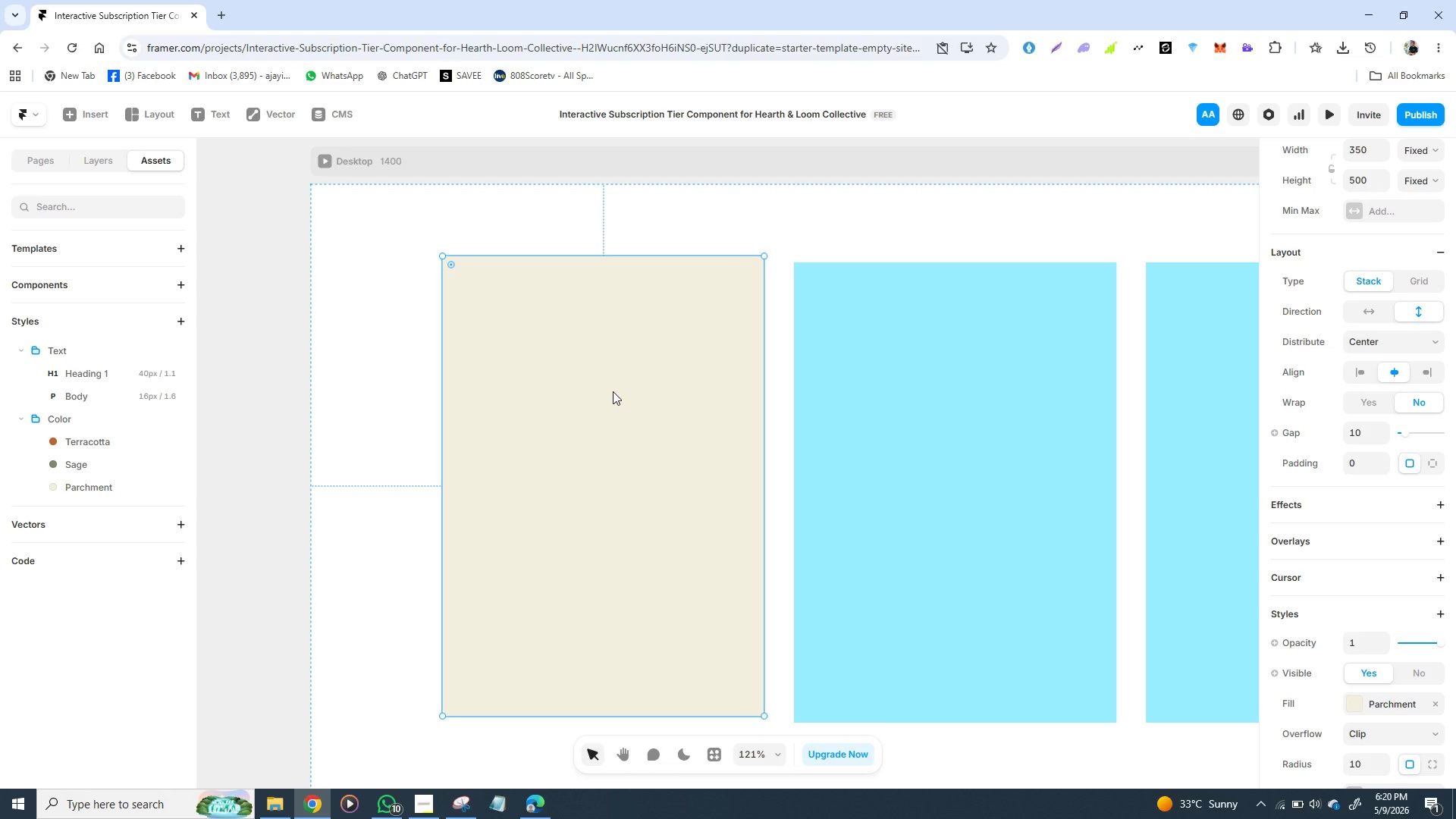 
key(T)
 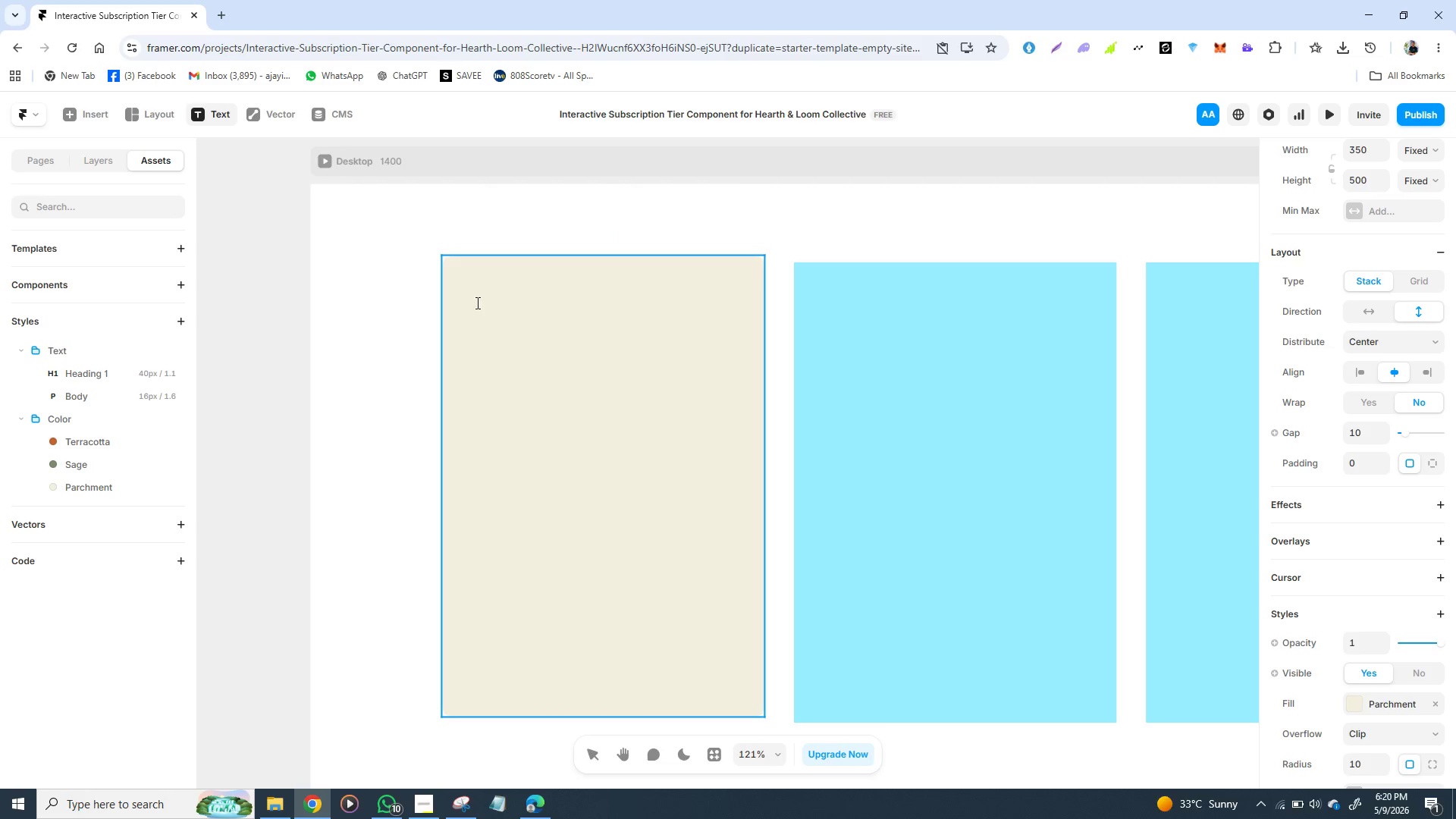 
left_click([472, 300])
 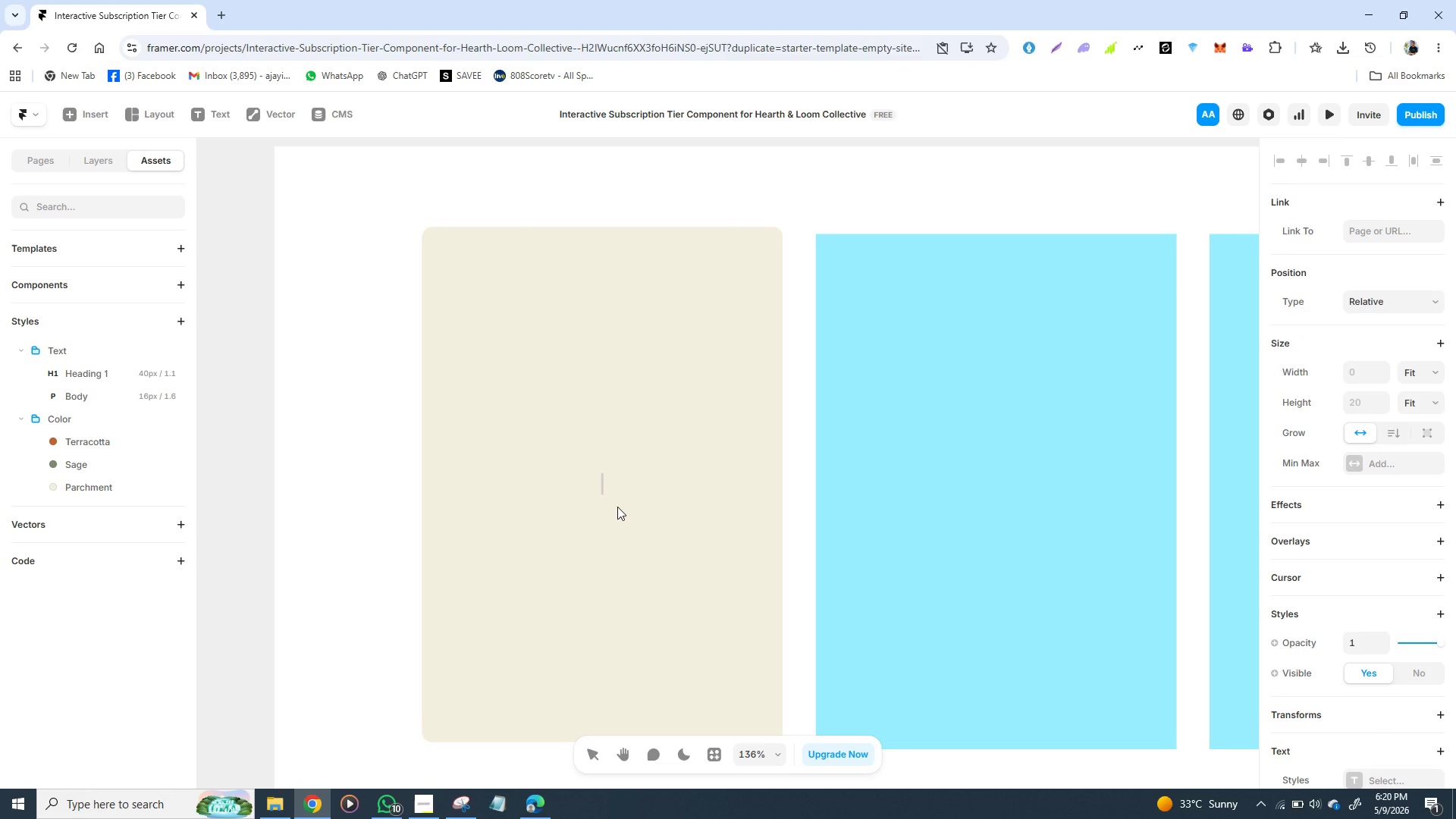 
wait(5.98)
 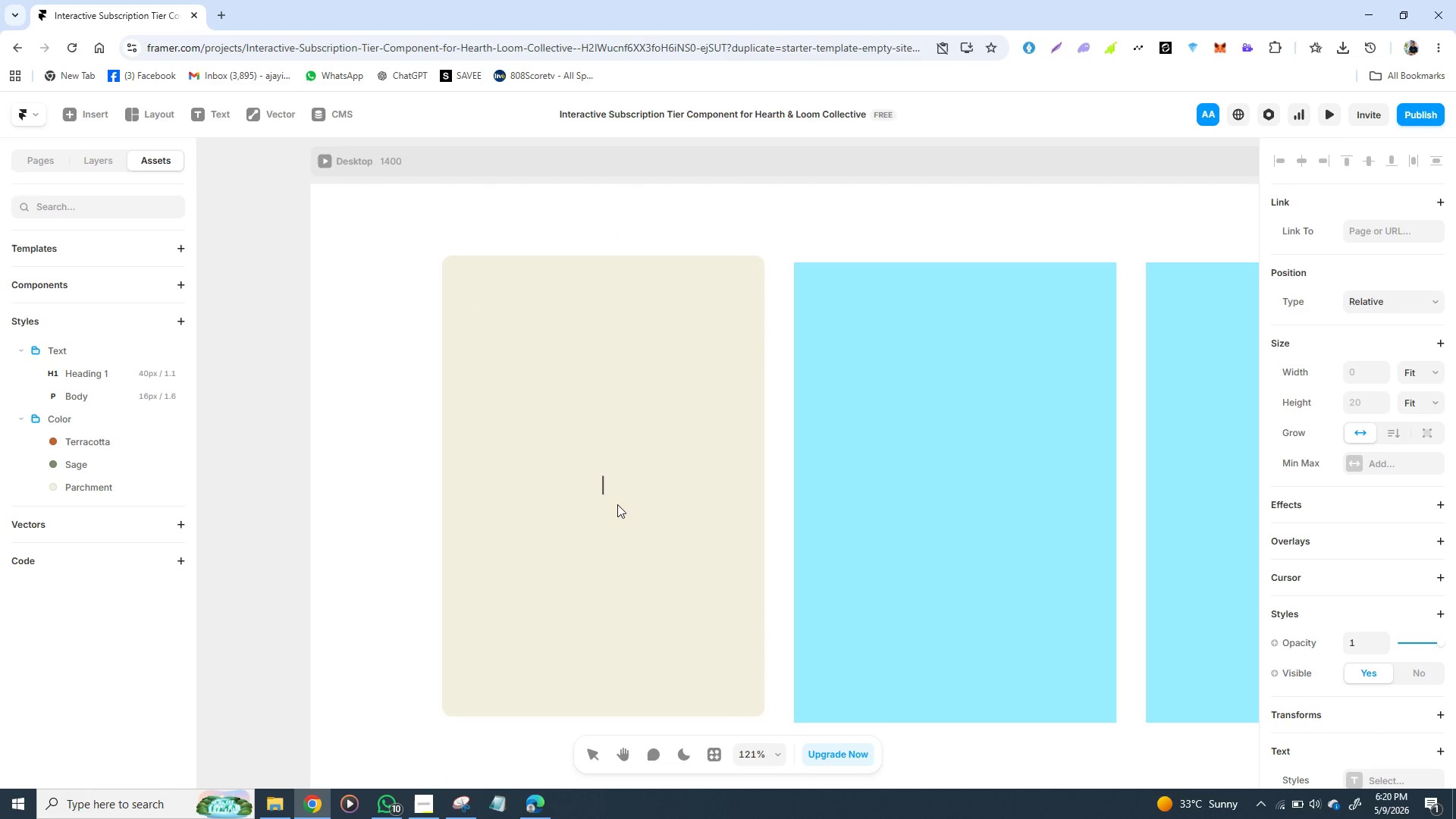 
left_click([100, 162])
 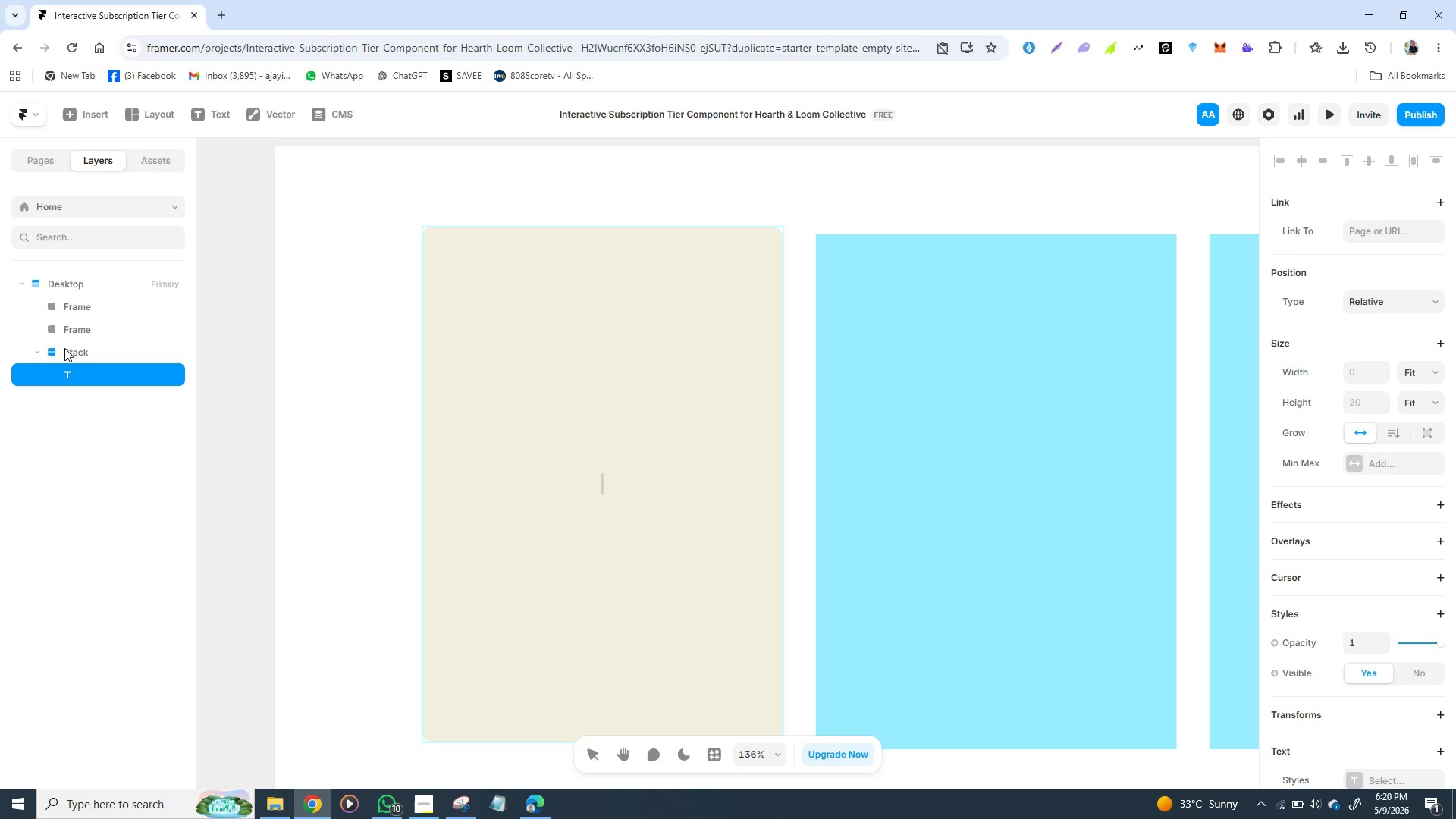 
left_click([54, 349])
 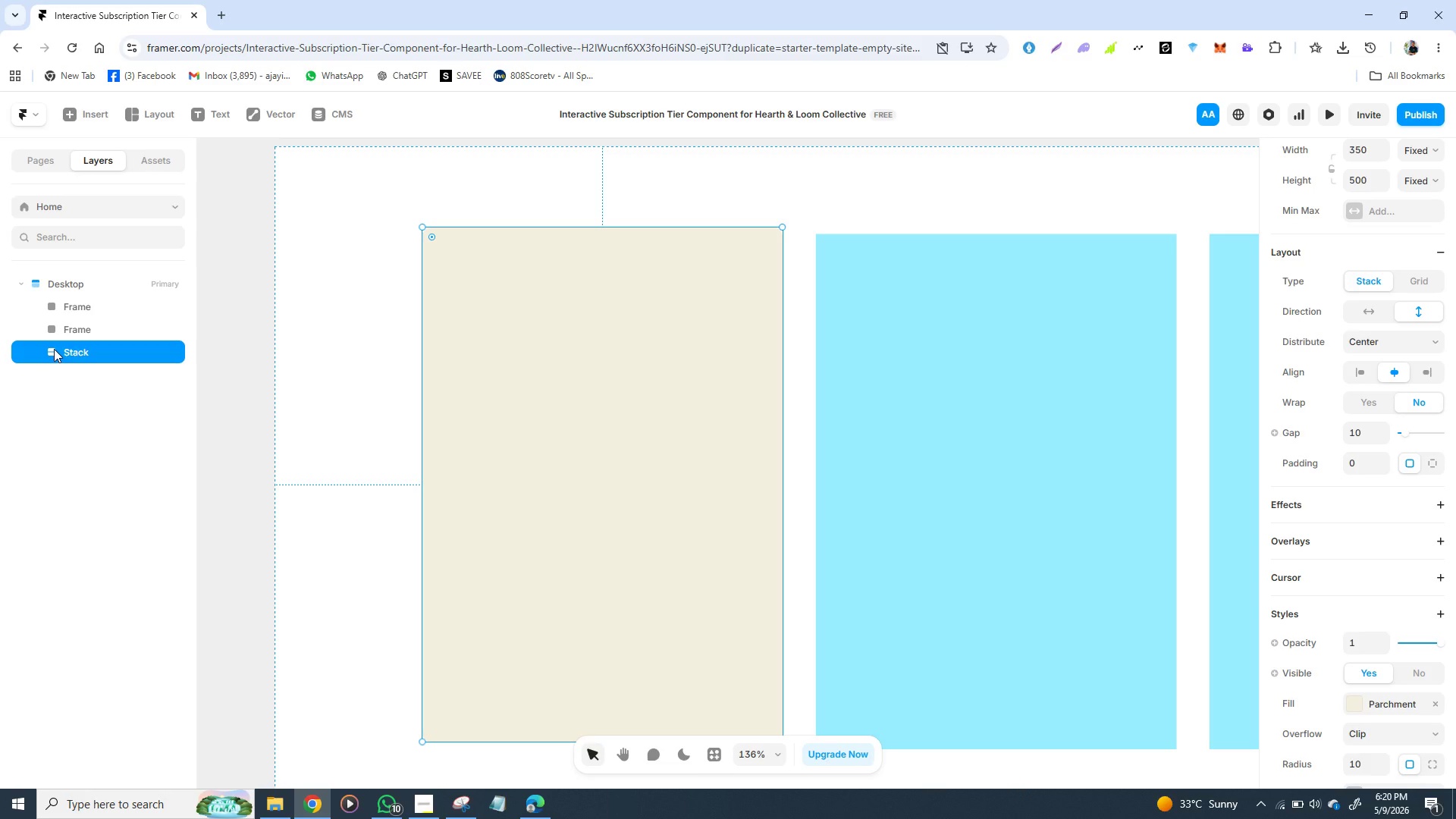 
right_click([54, 349])
 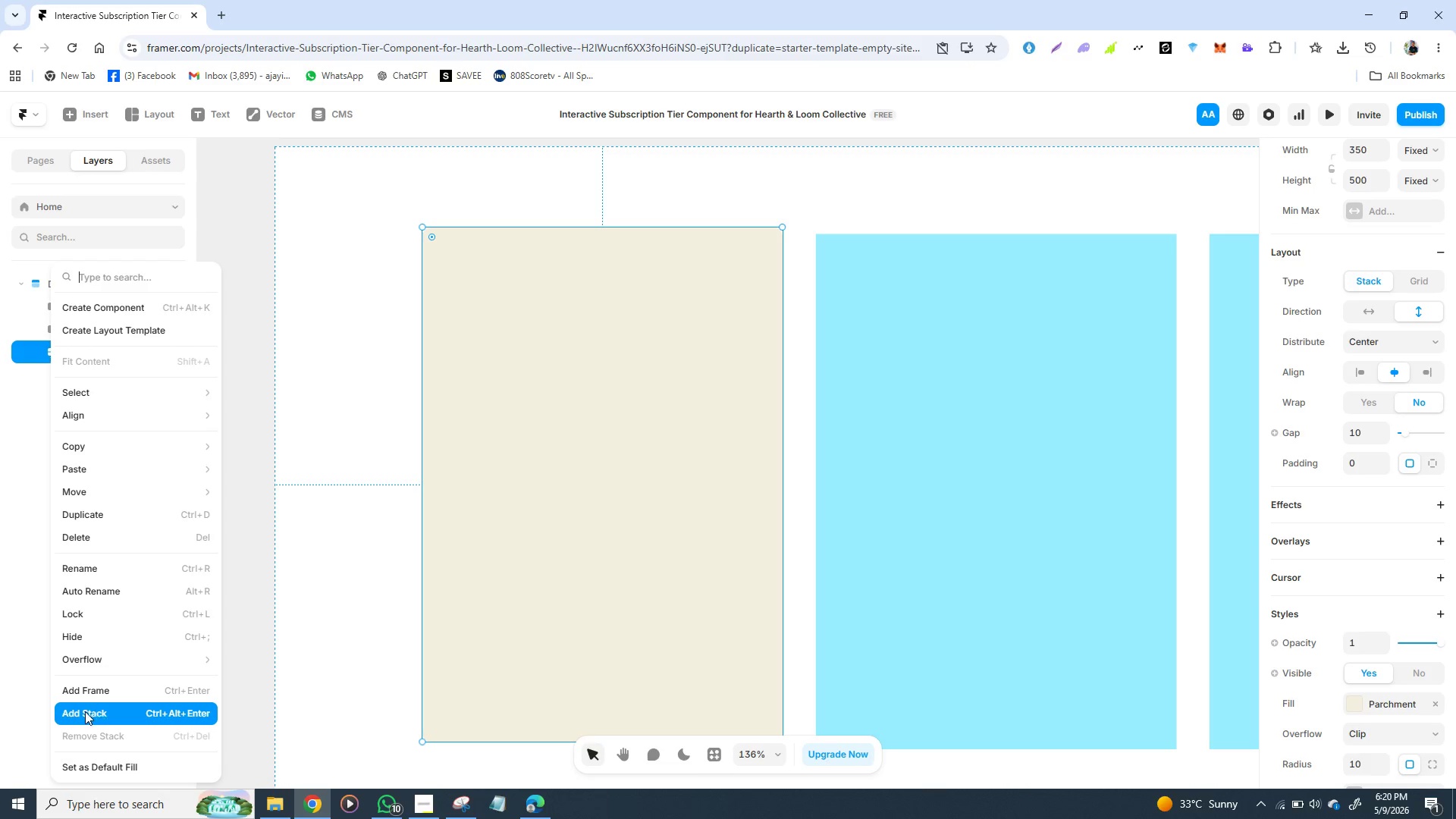 
left_click([24, 624])
 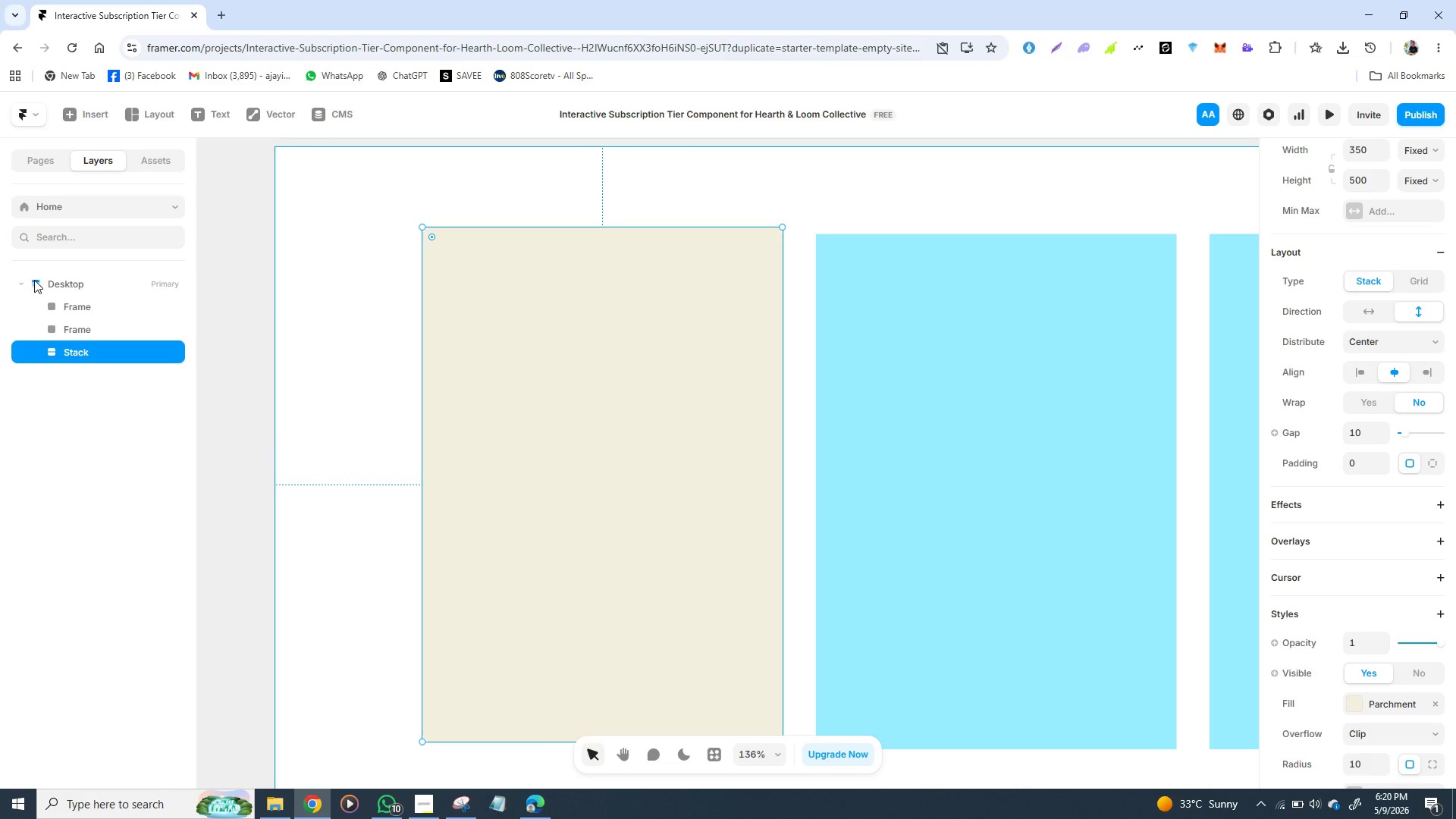 
left_click([50, 280])
 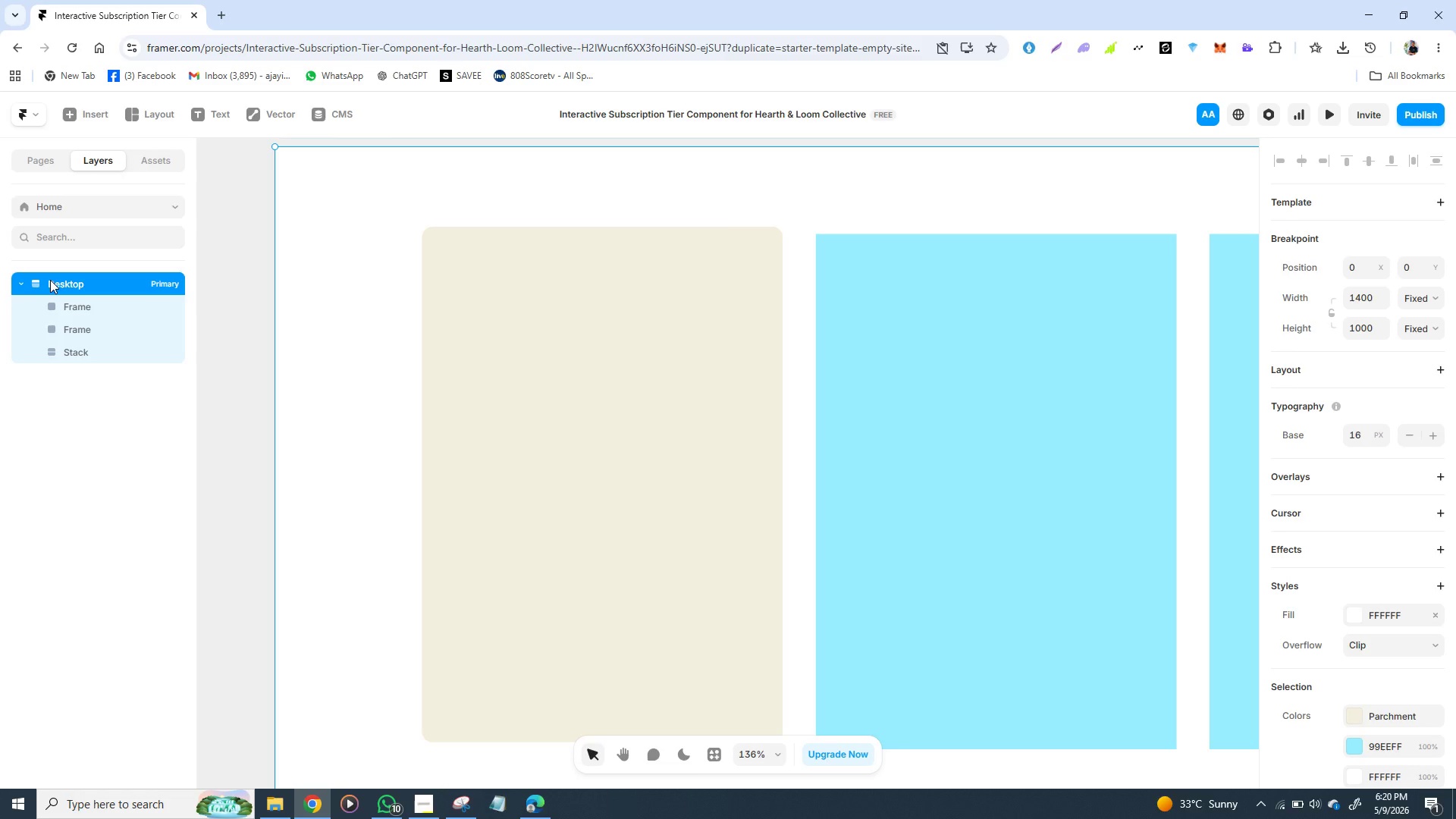 
right_click([50, 280])
 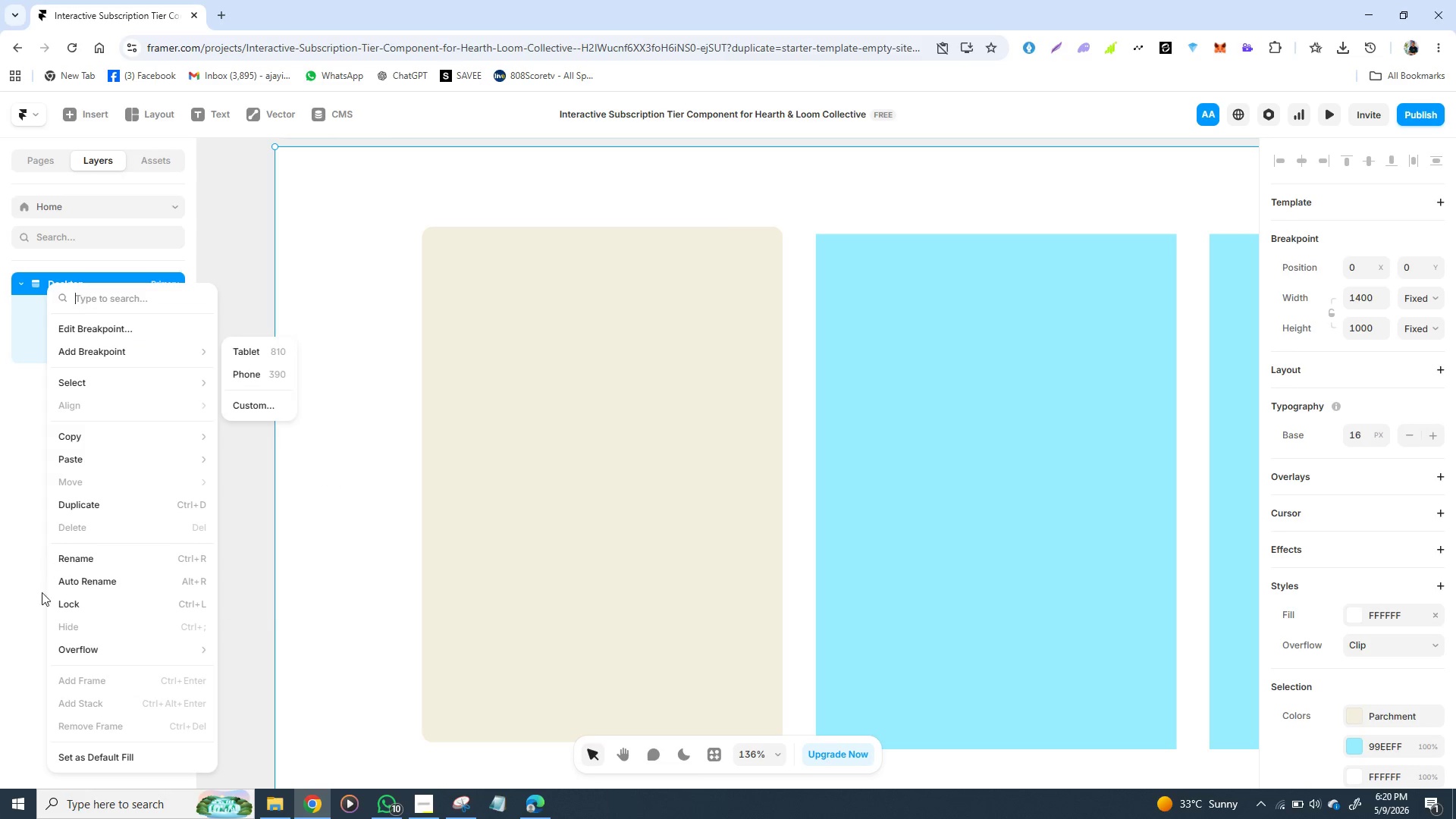 
left_click([36, 632])
 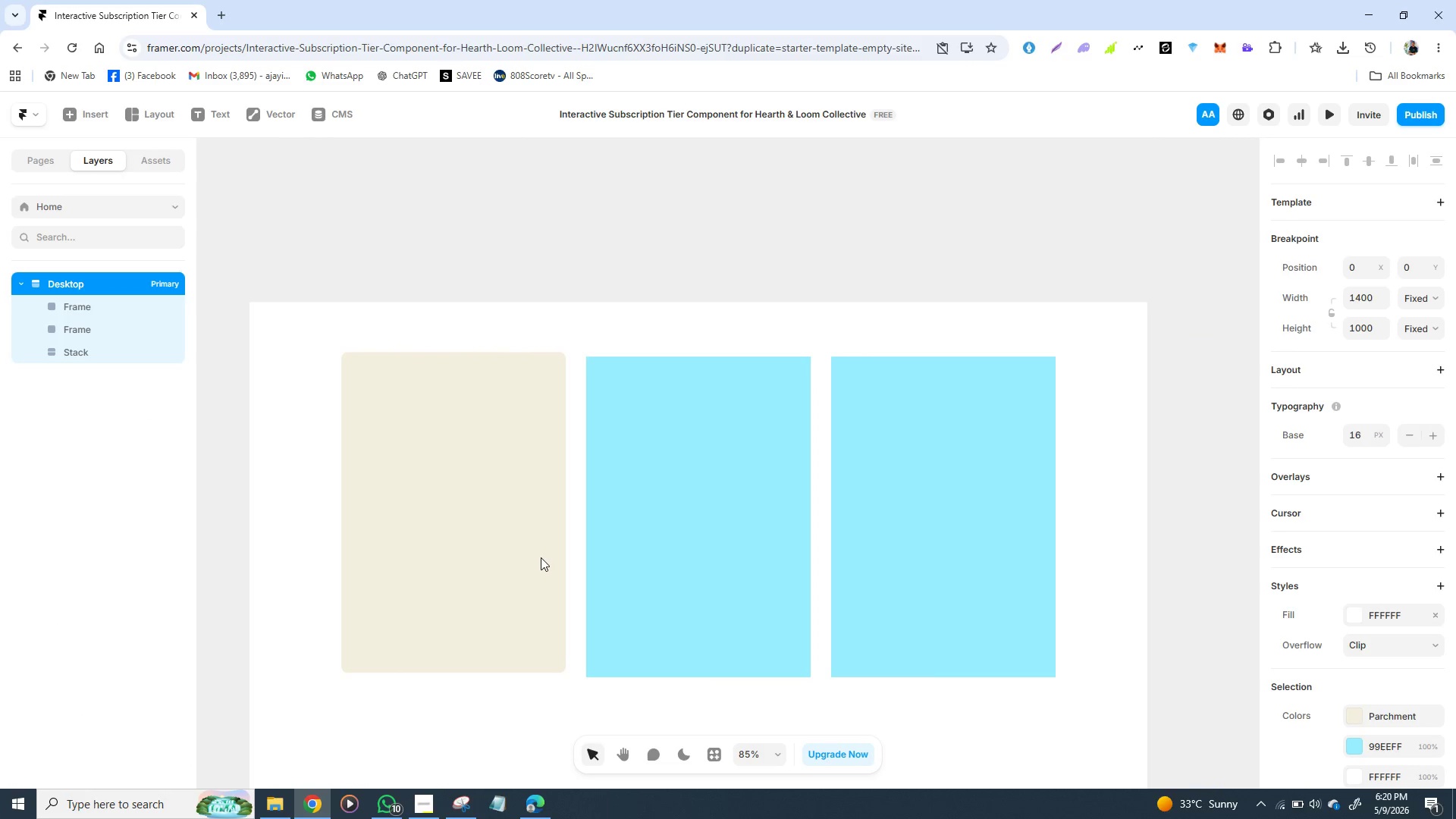 
left_click([652, 467])
 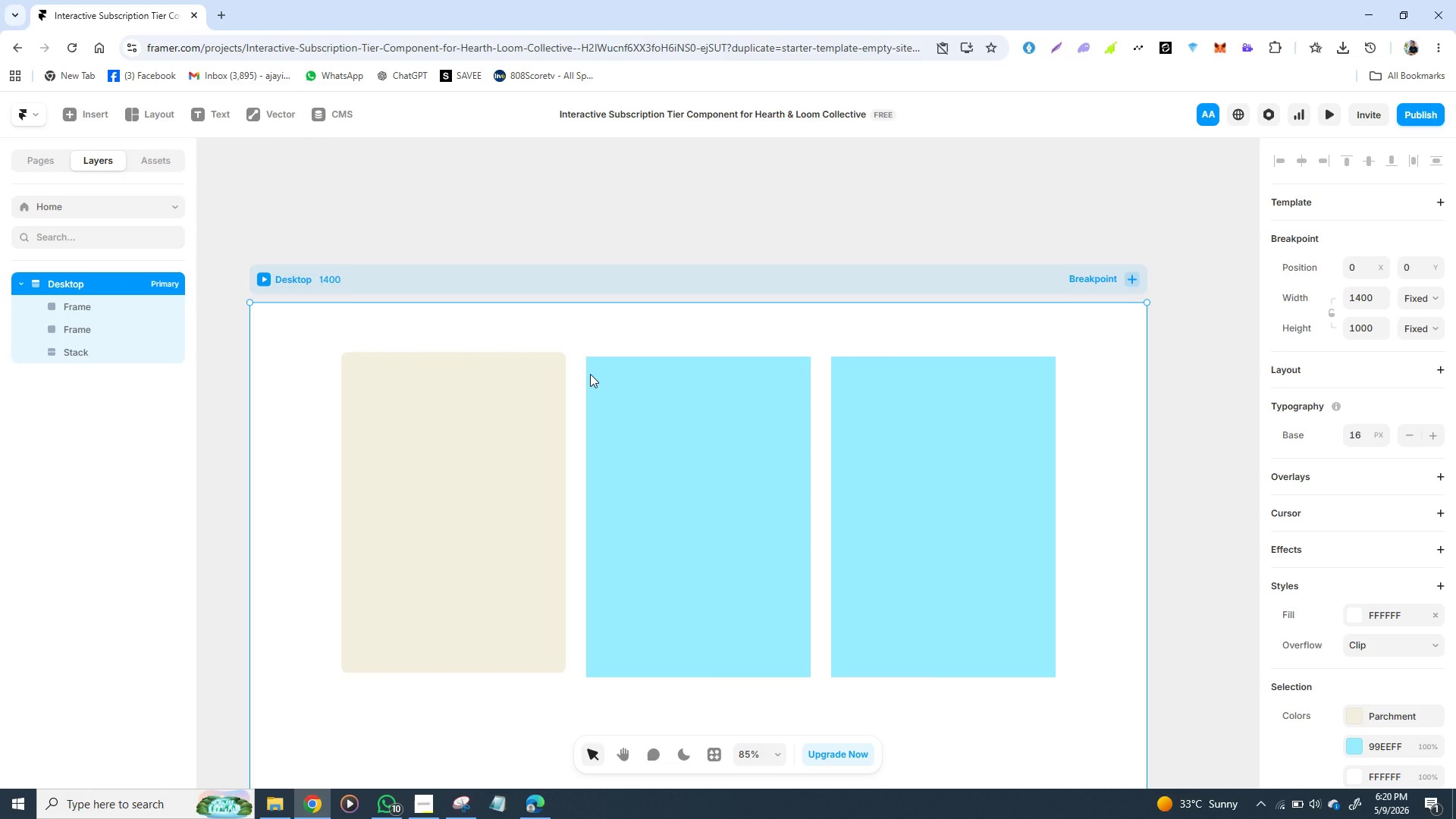 
left_click([590, 374])
 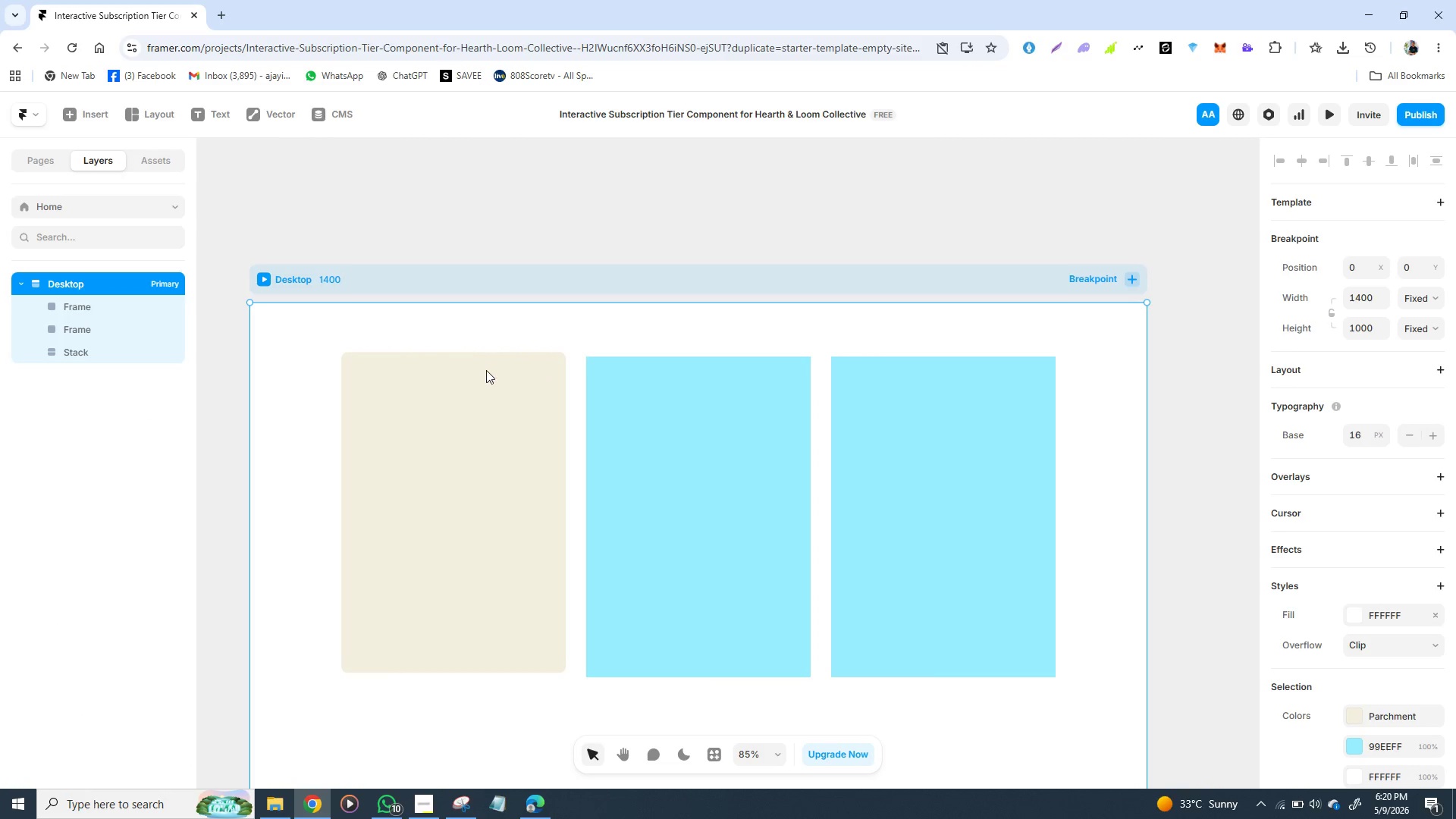 
left_click([483, 374])
 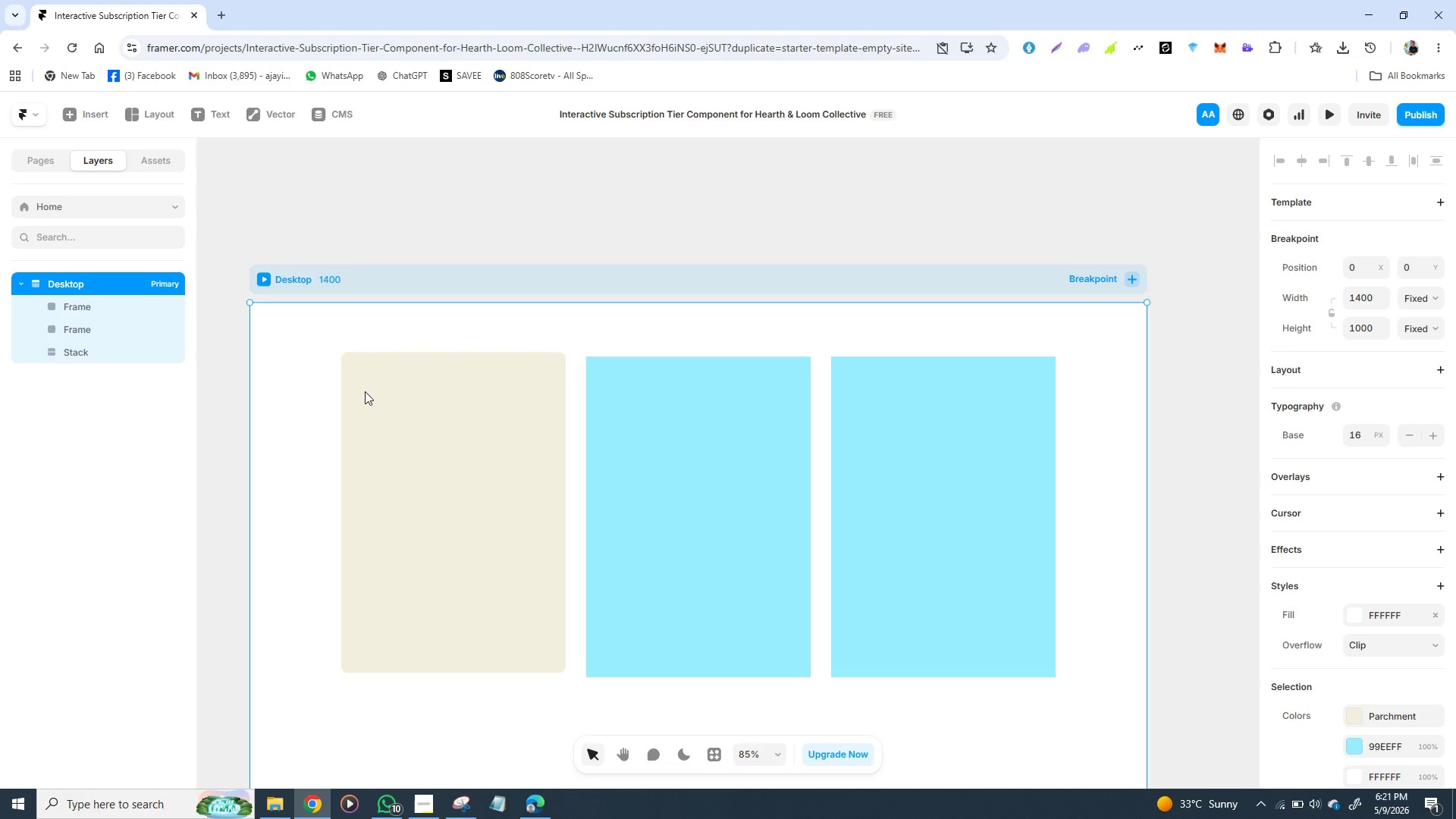 
double_click([365, 391])
 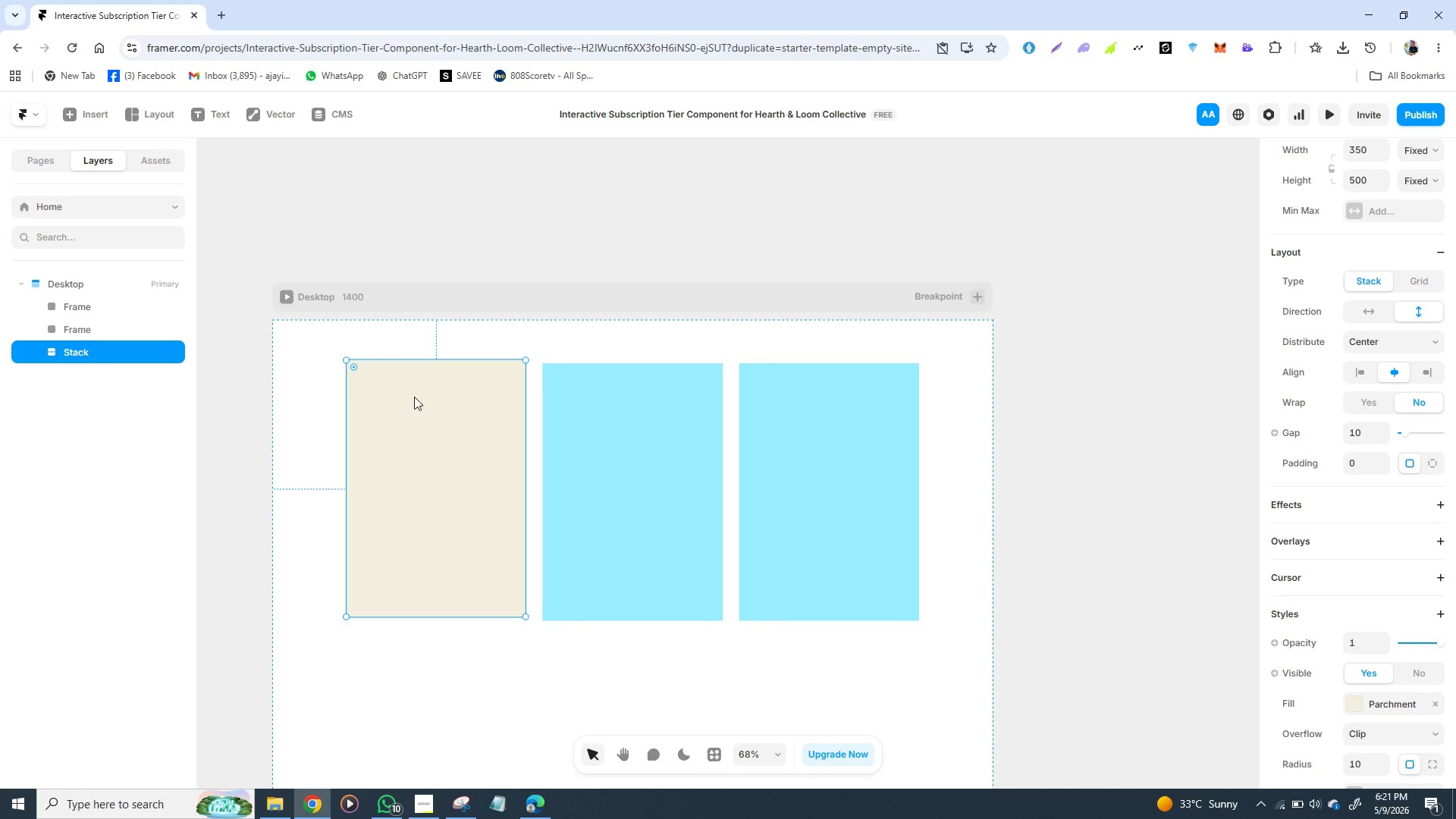 
left_click([607, 395])
 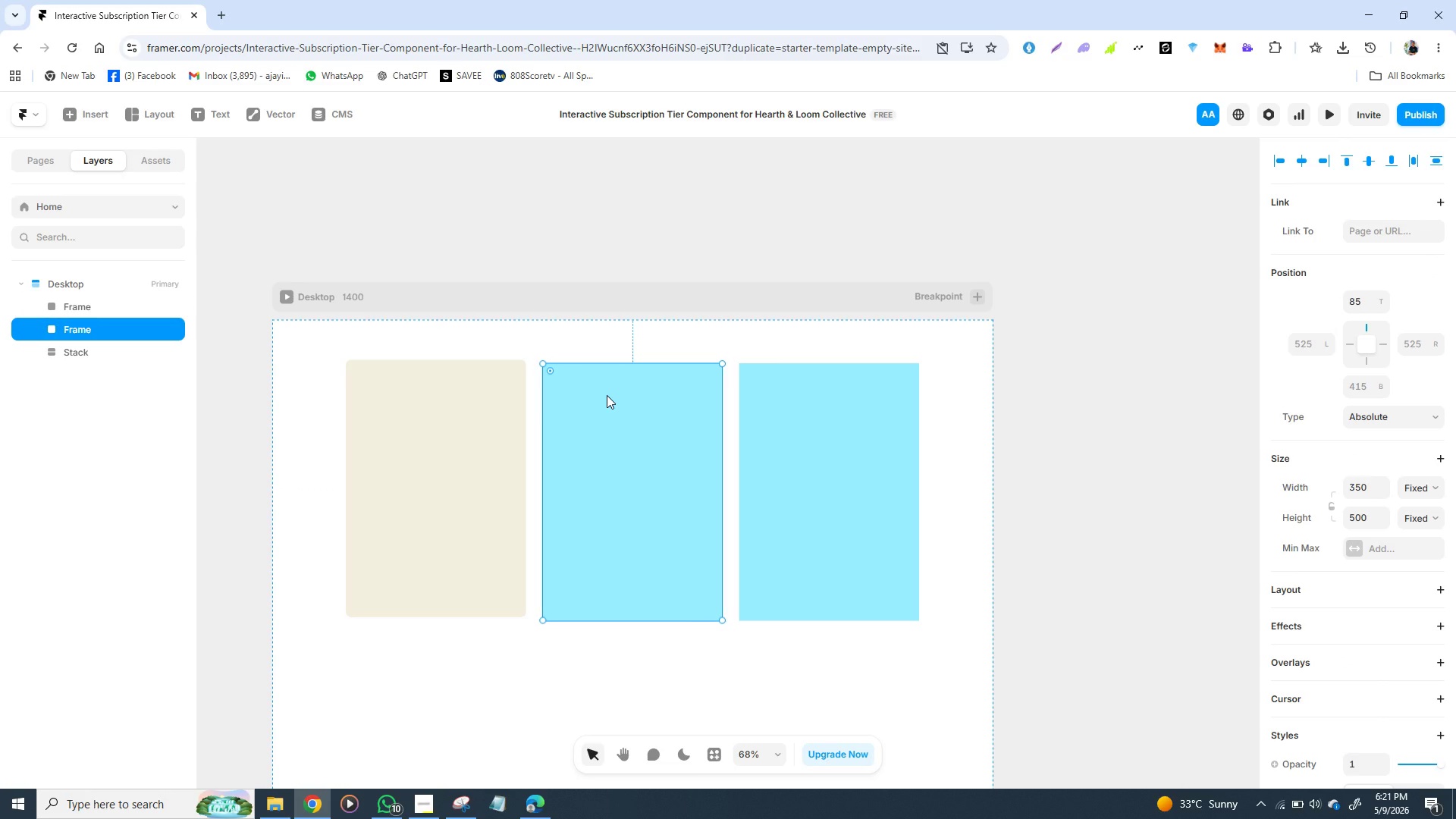 
key(Backspace)
 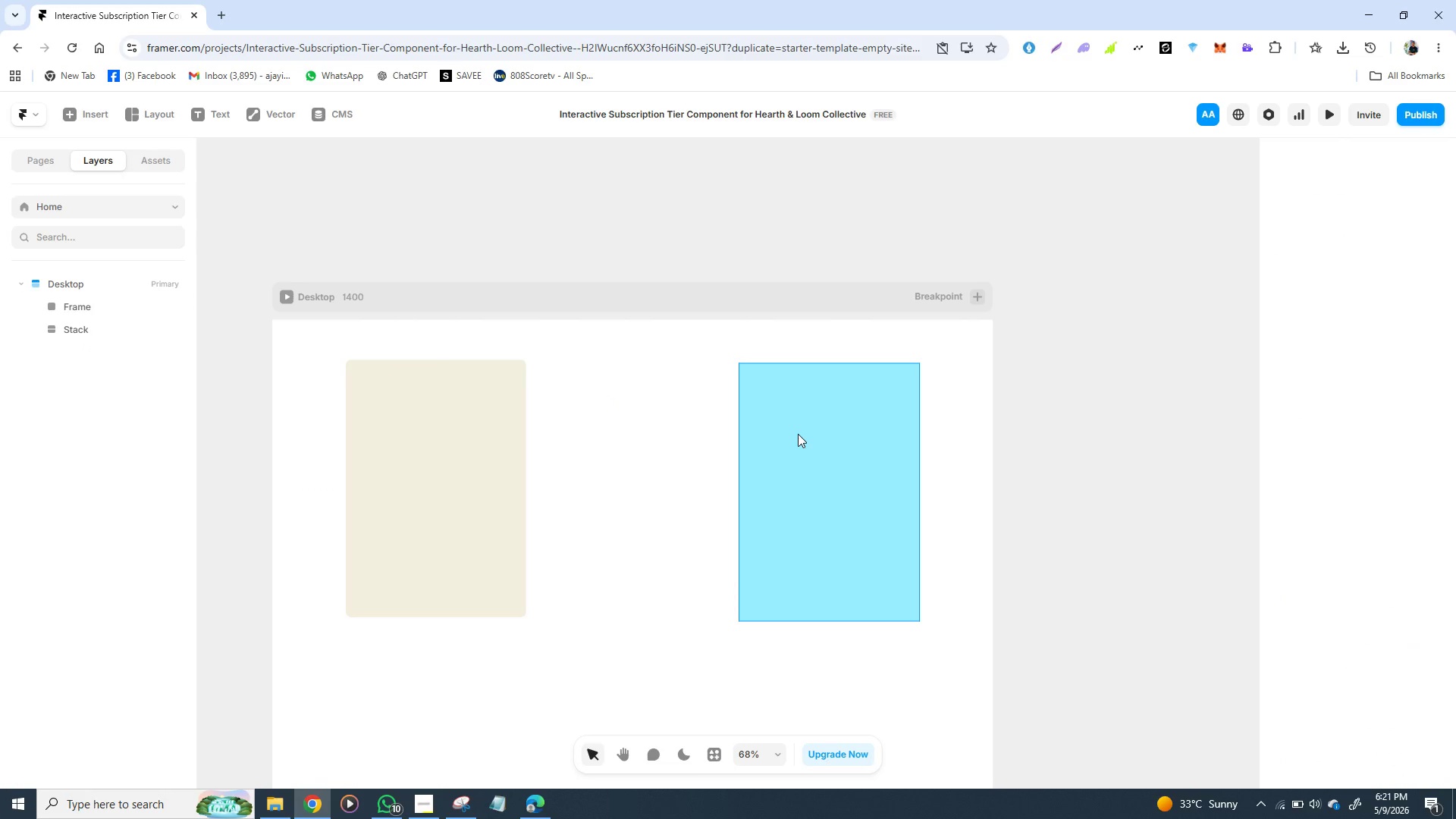 
left_click([798, 434])
 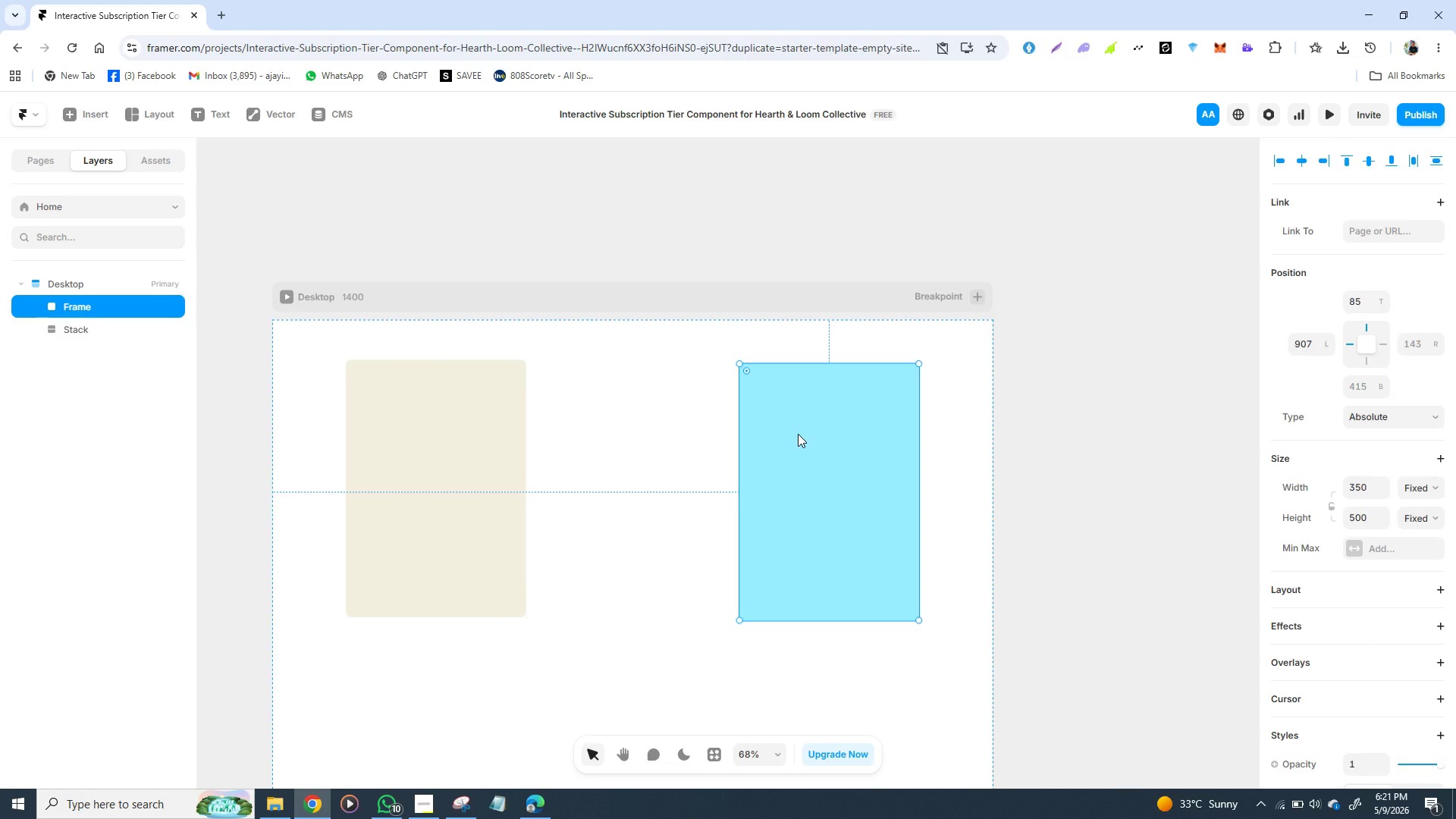 
key(Backspace)
 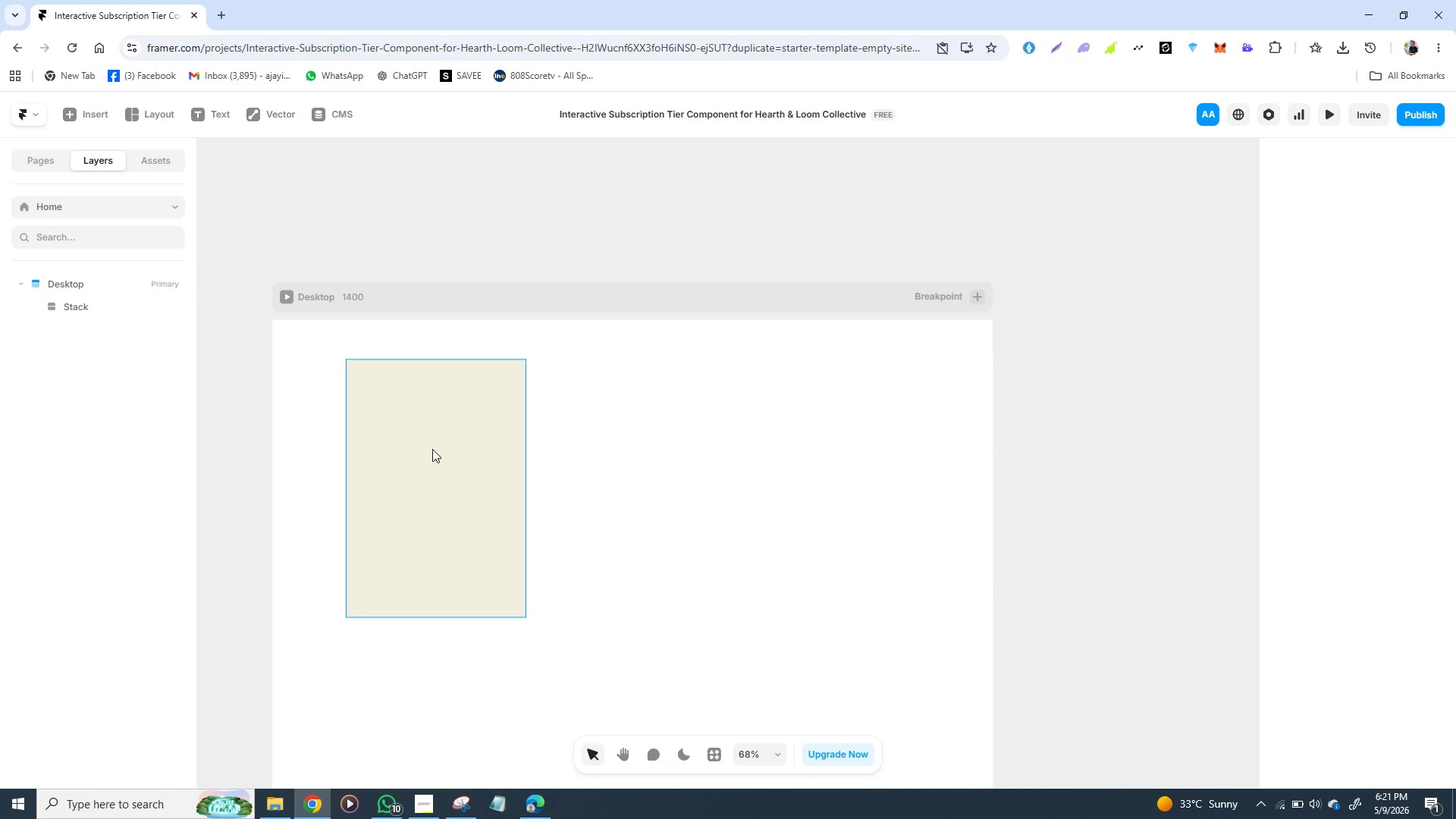 
left_click([431, 449])
 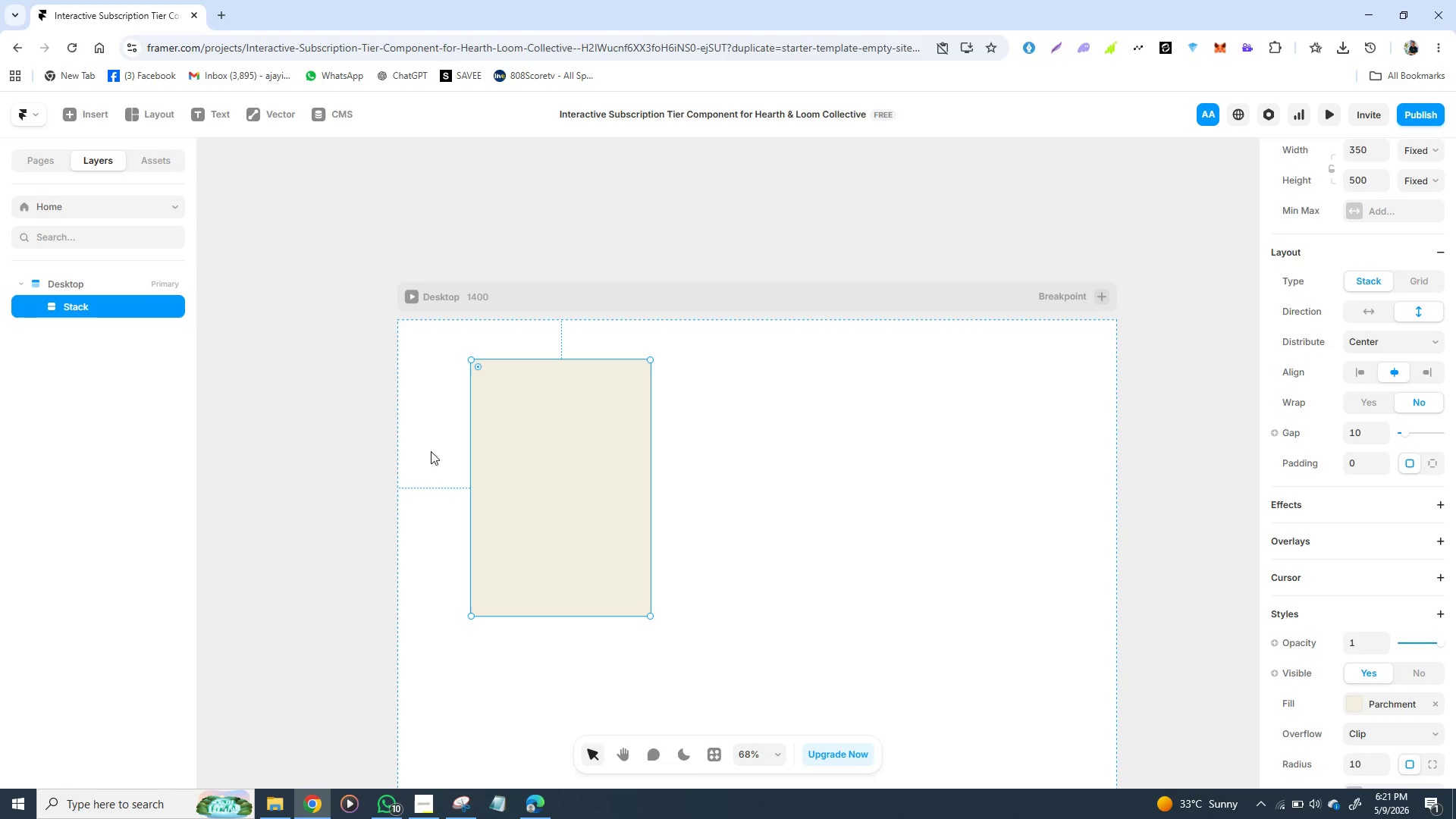 
wait(10.31)
 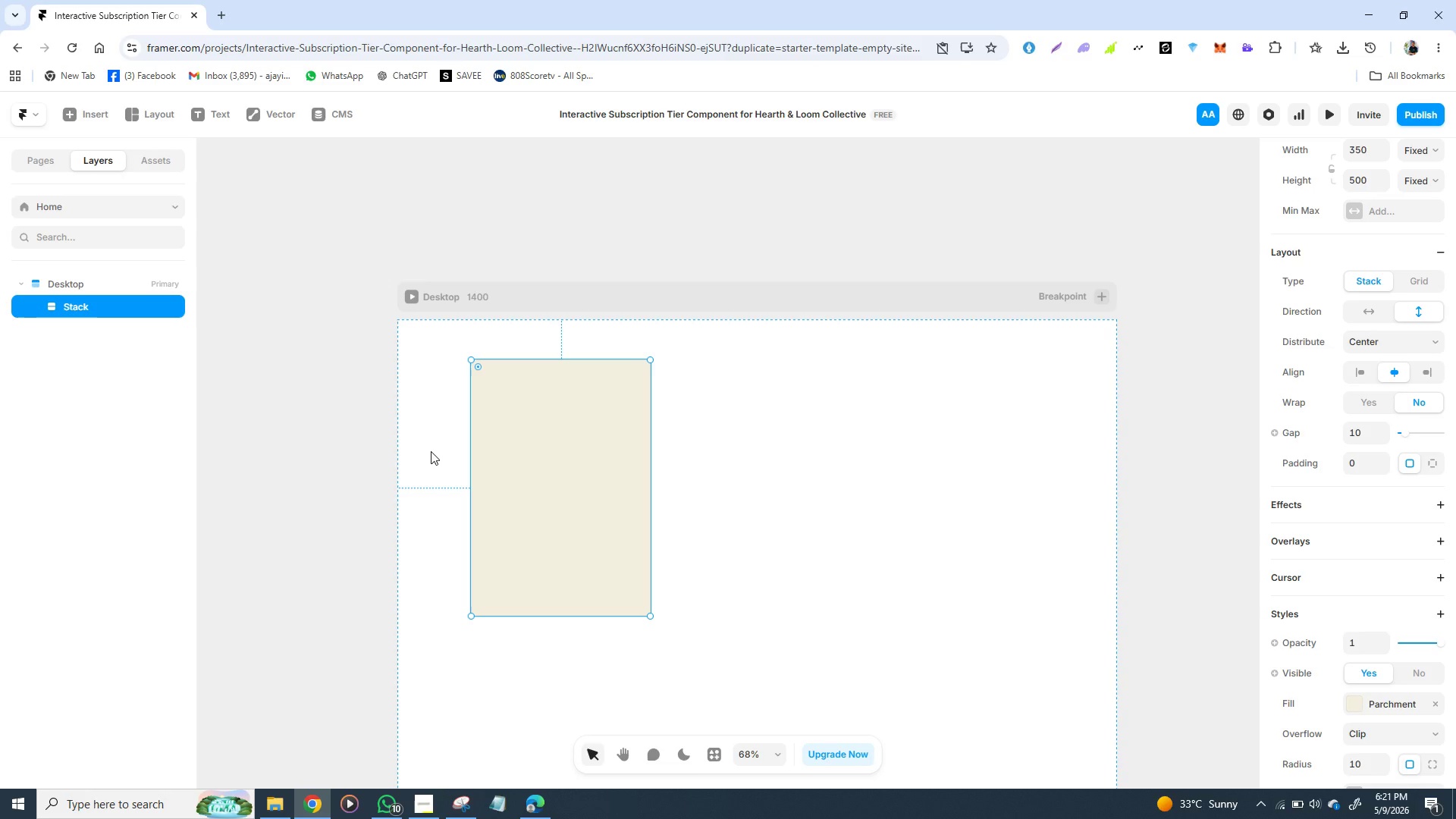 
key(T)
 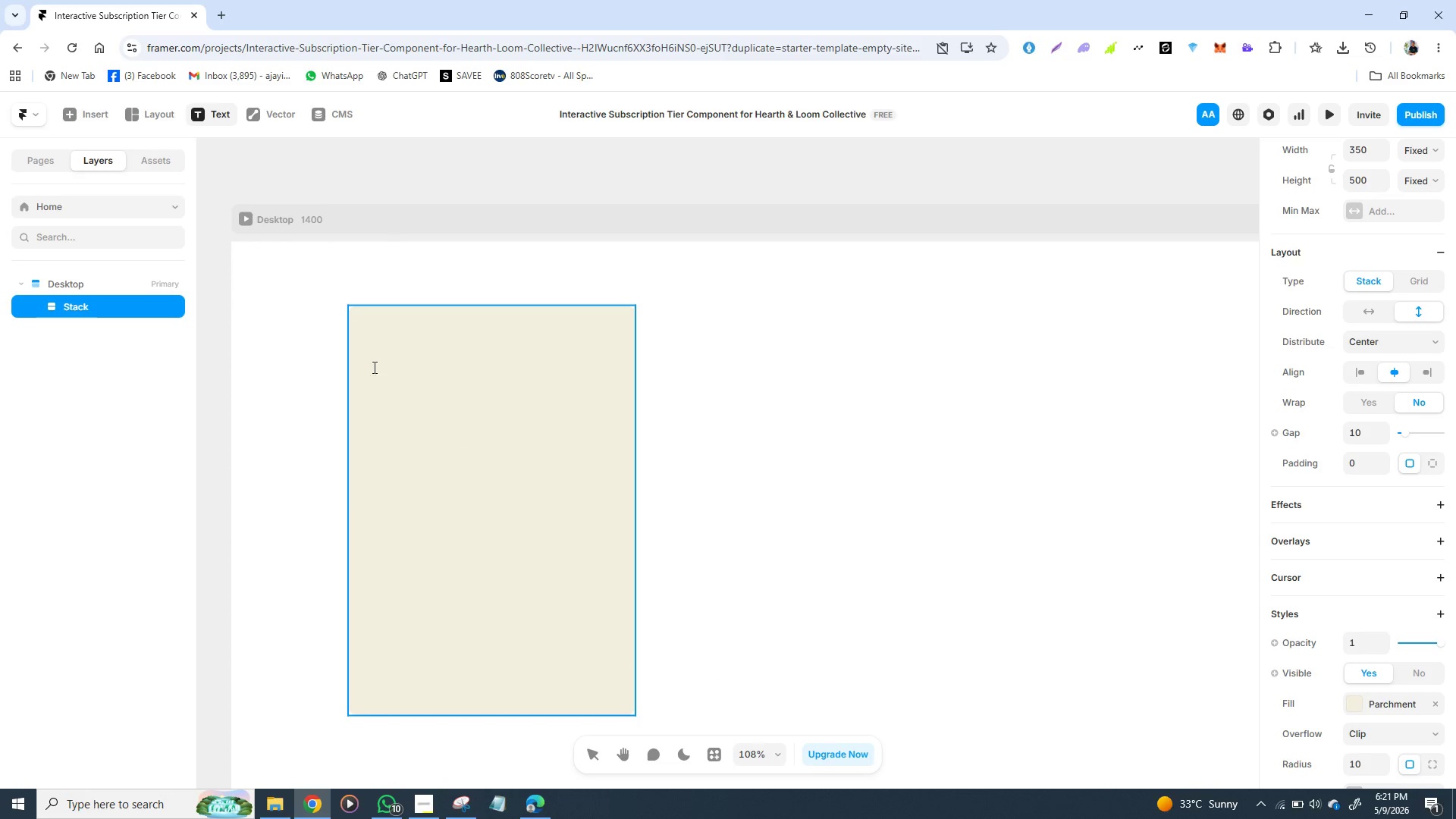 
left_click([369, 346])
 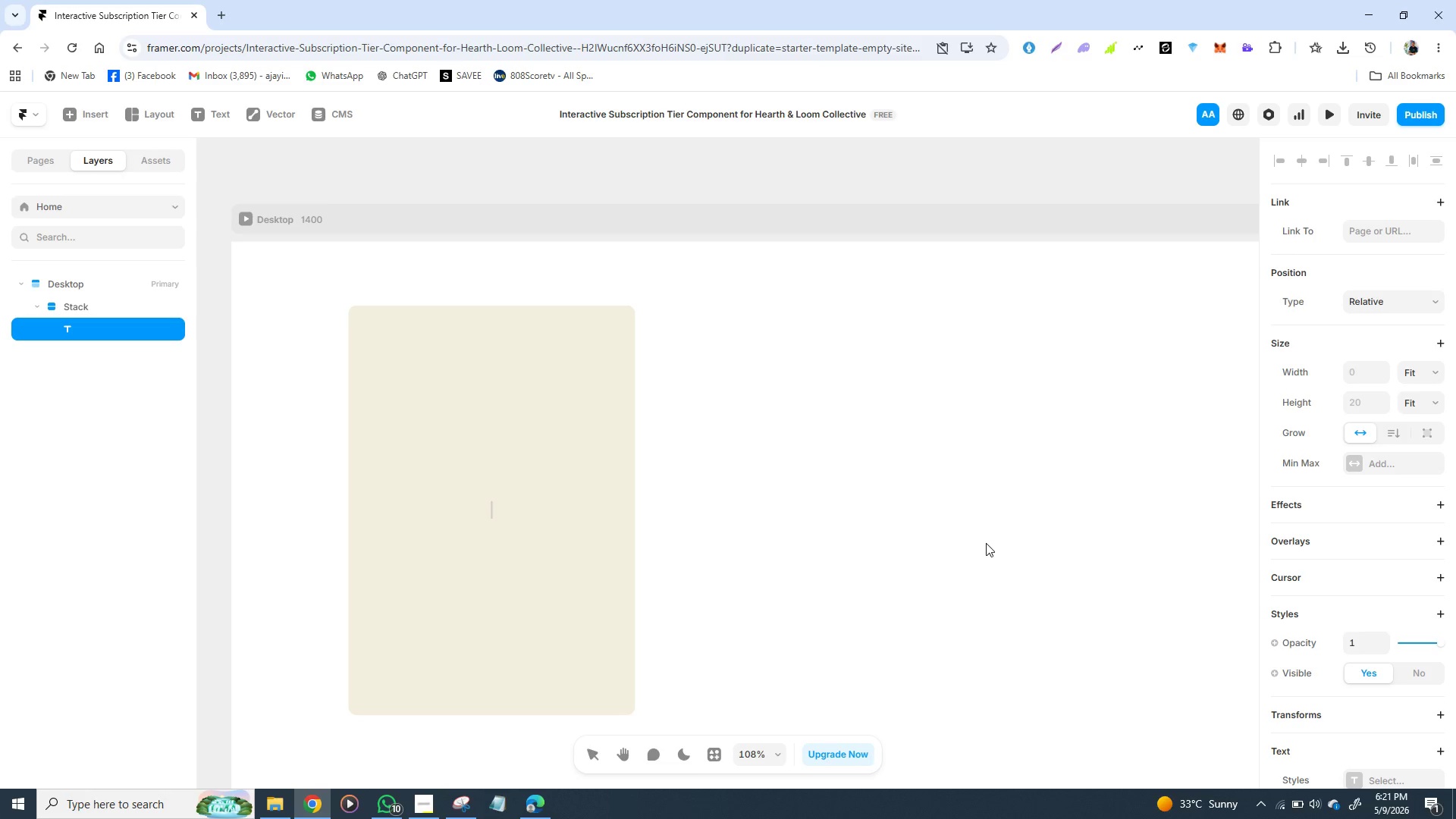 
wait(19.58)
 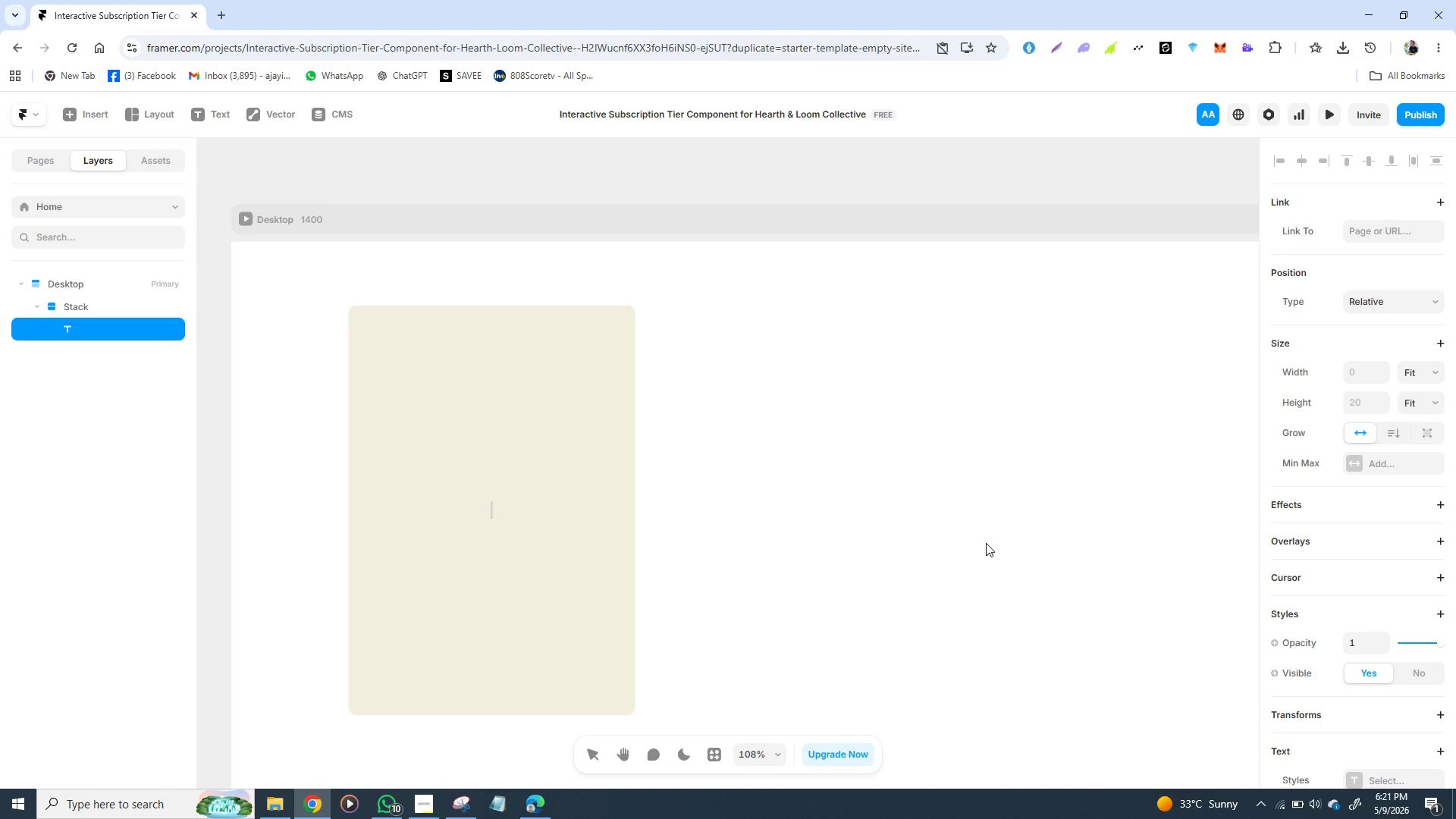 
type(THE )
 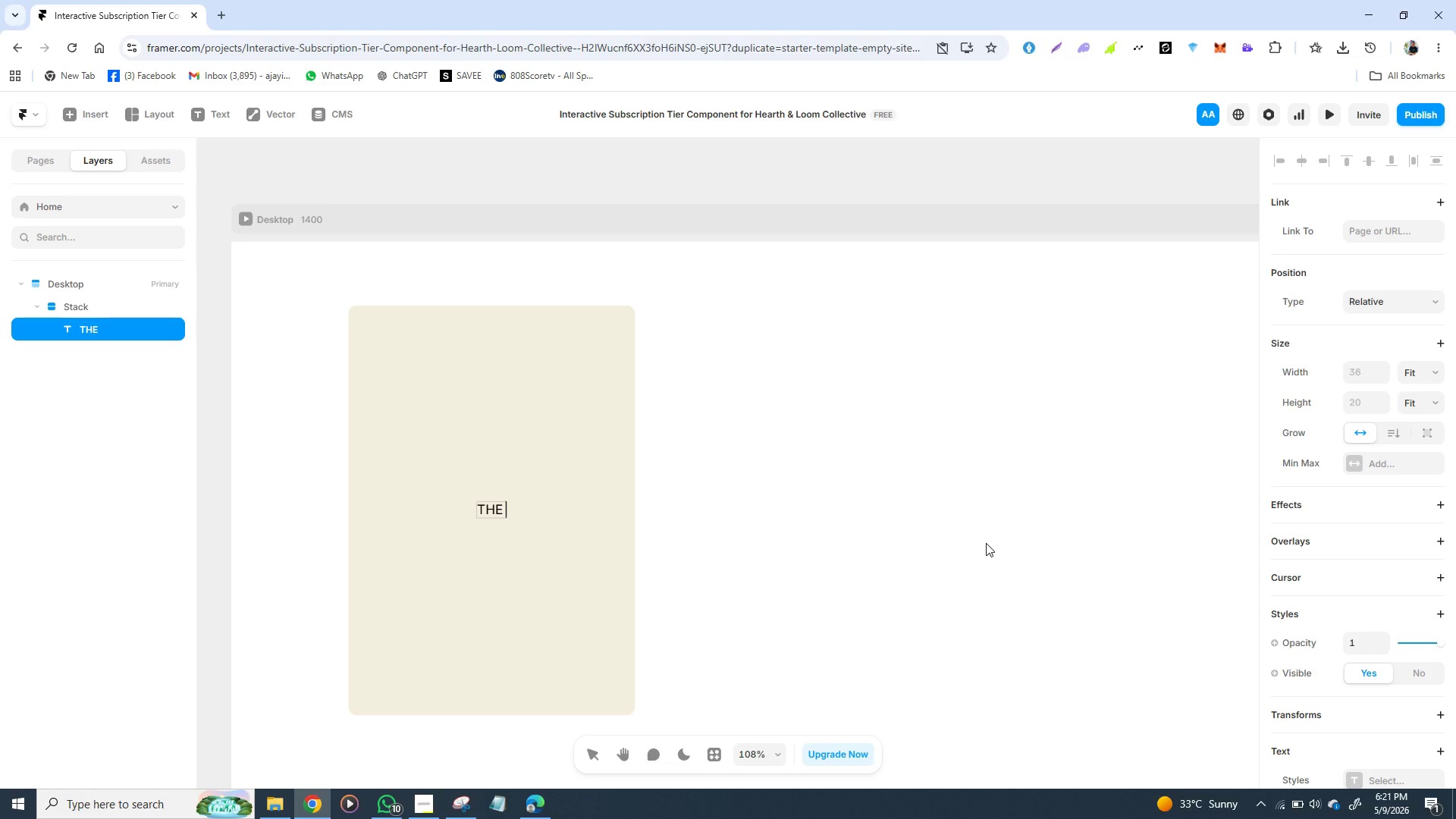 
type(ESS)
 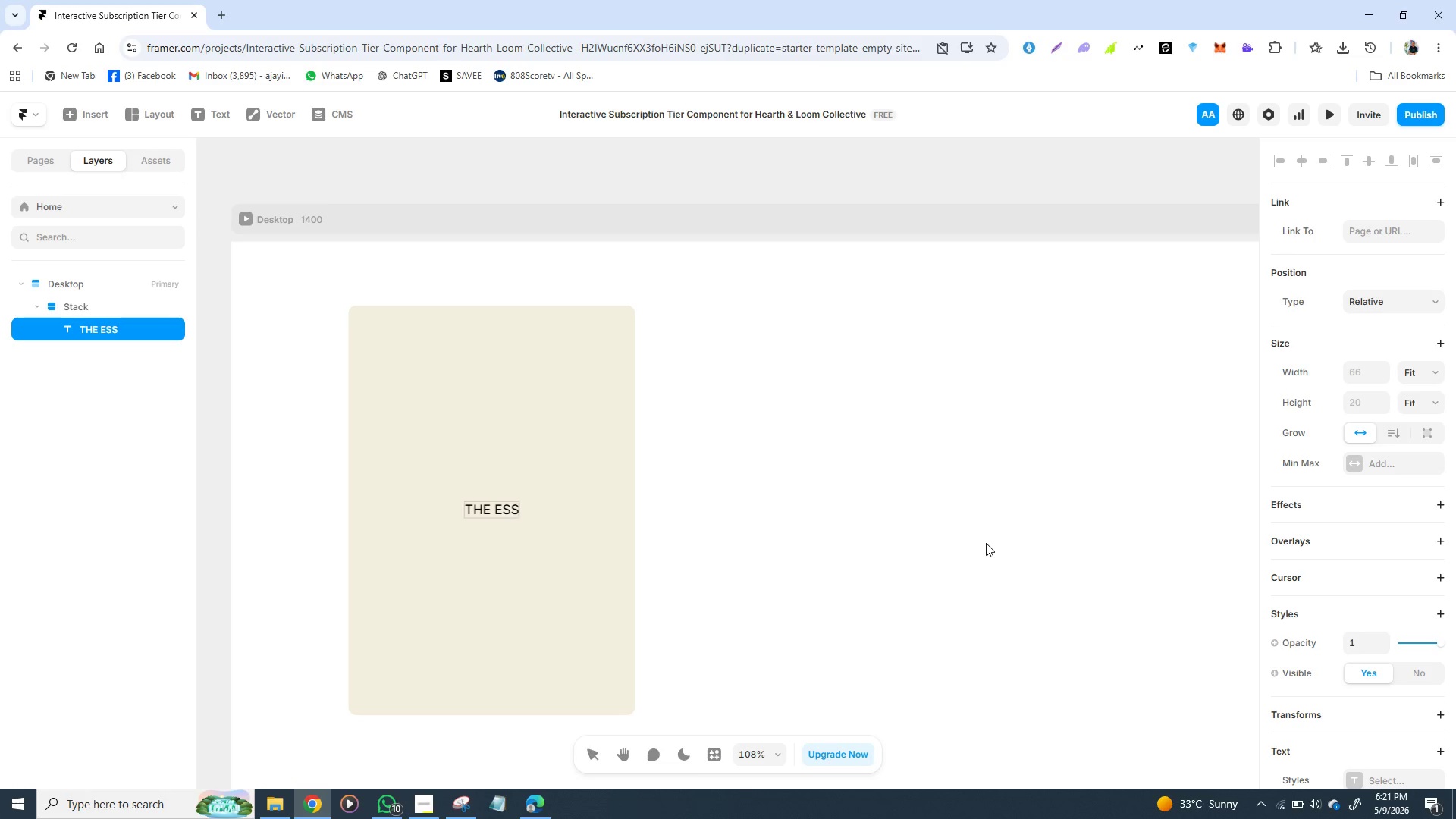 
type(ENTIAL)
 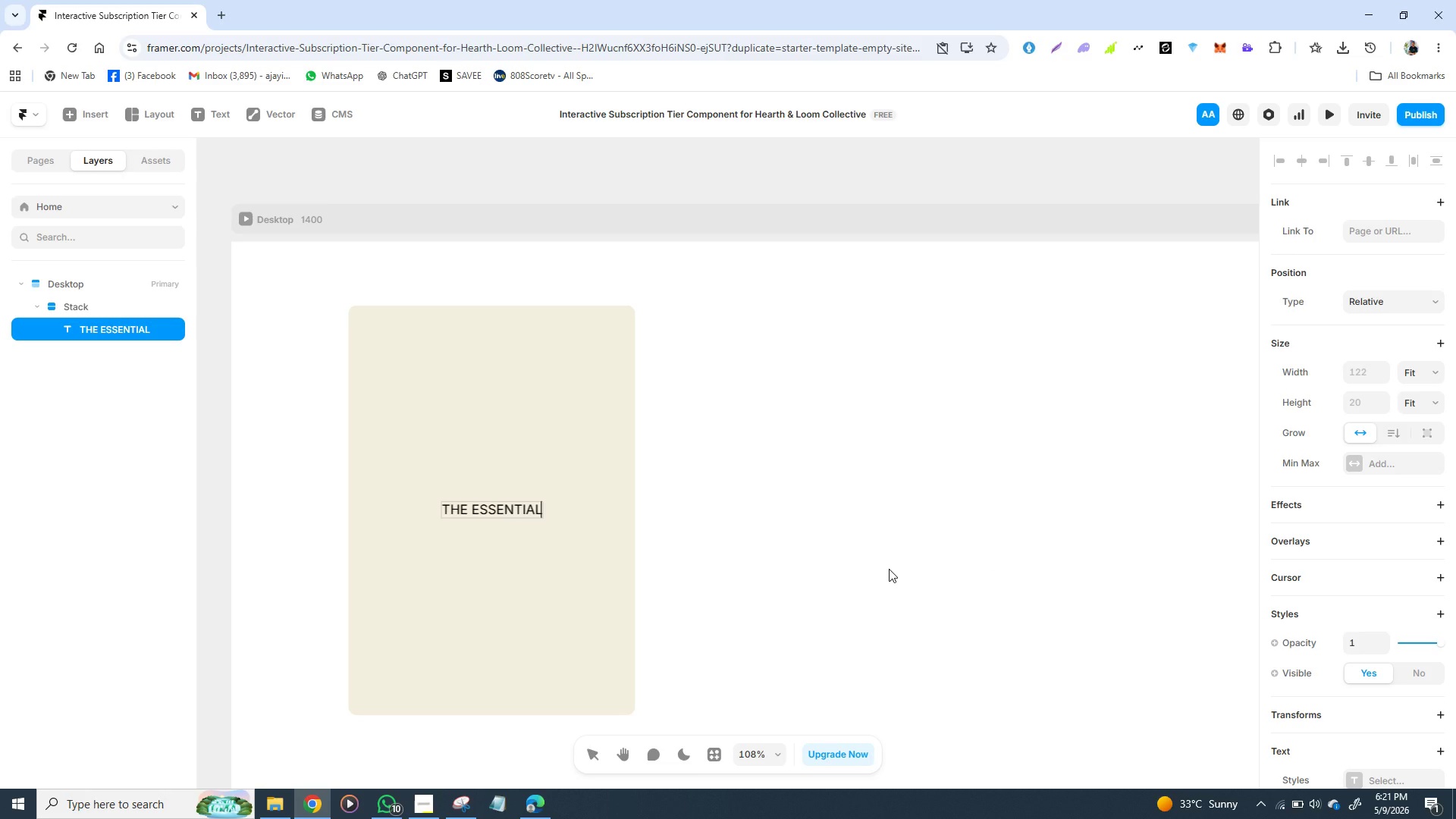 
left_click([889, 569])
 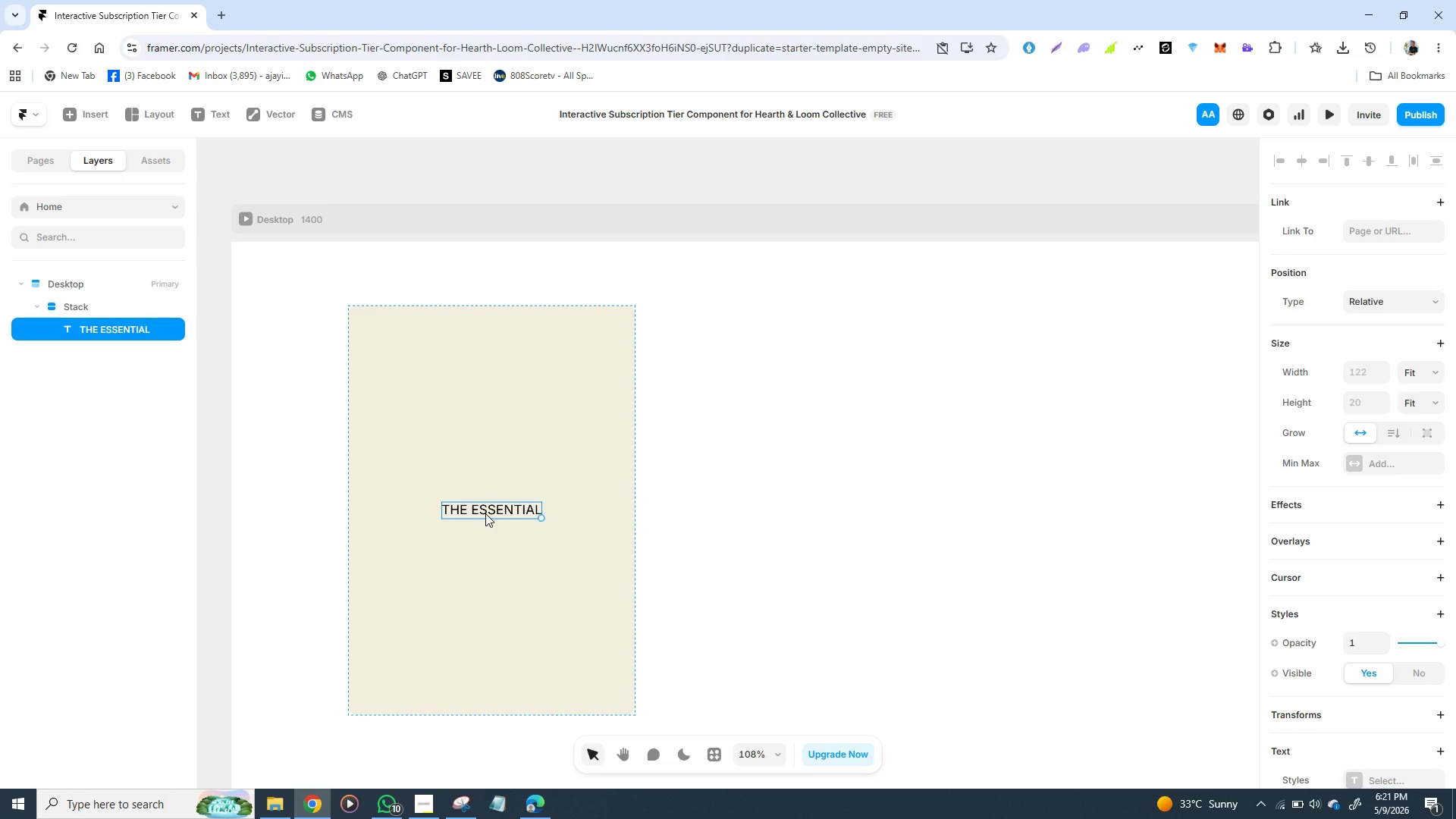 
left_click_drag(start_coordinate=[485, 513], to_coordinate=[487, 517])
 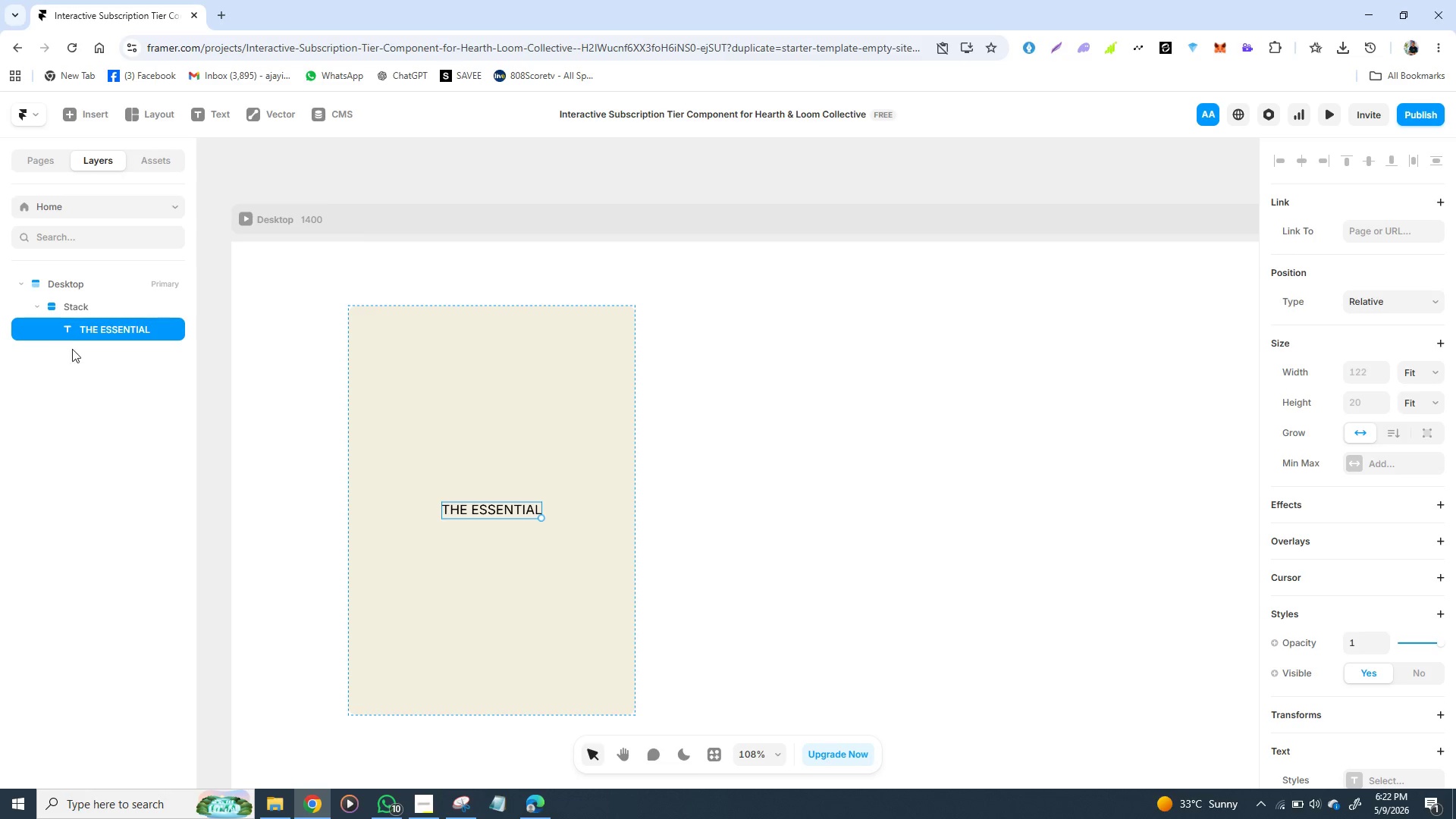 
left_click([47, 303])
 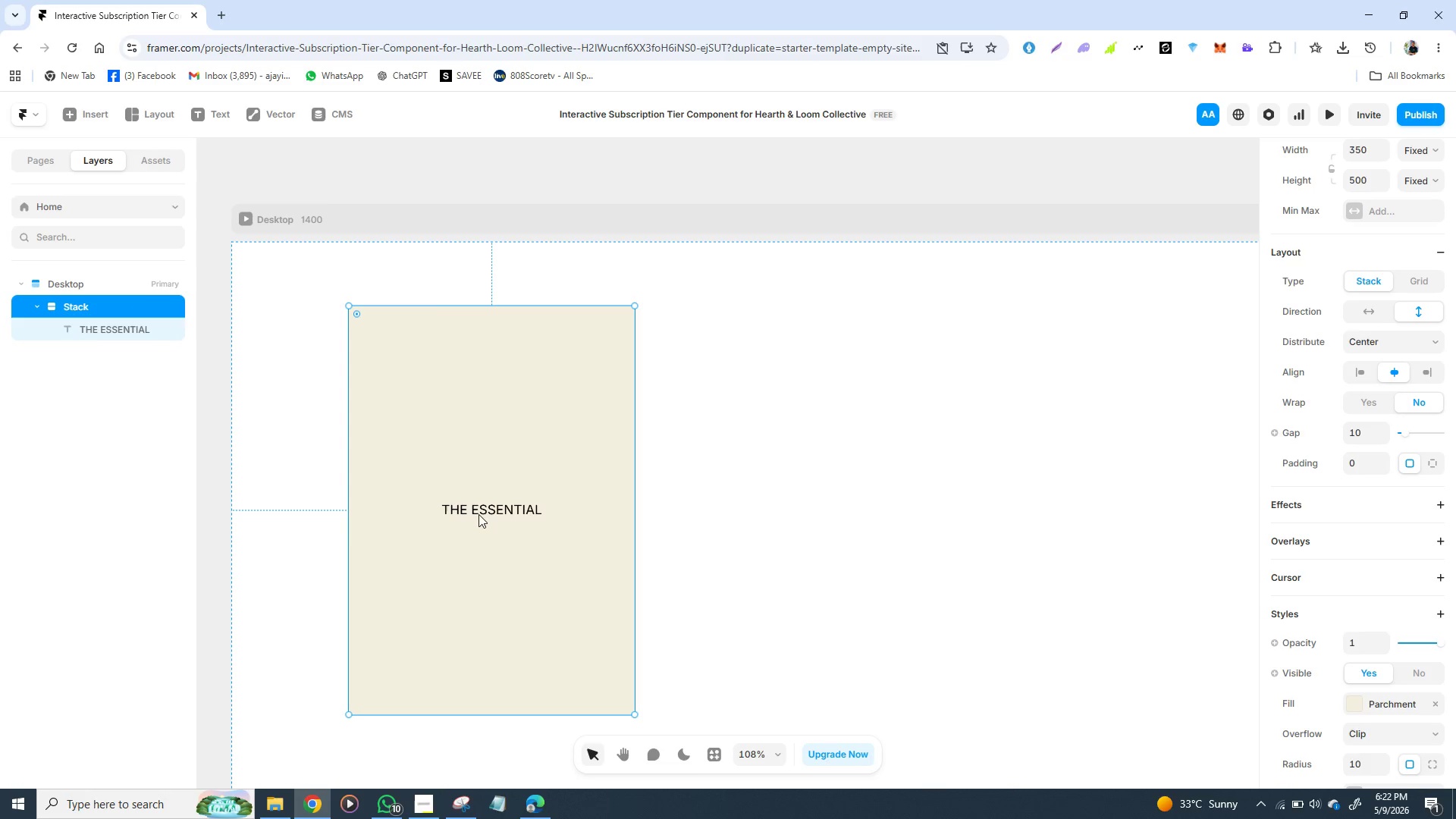 
left_click_drag(start_coordinate=[479, 508], to_coordinate=[487, 520])
 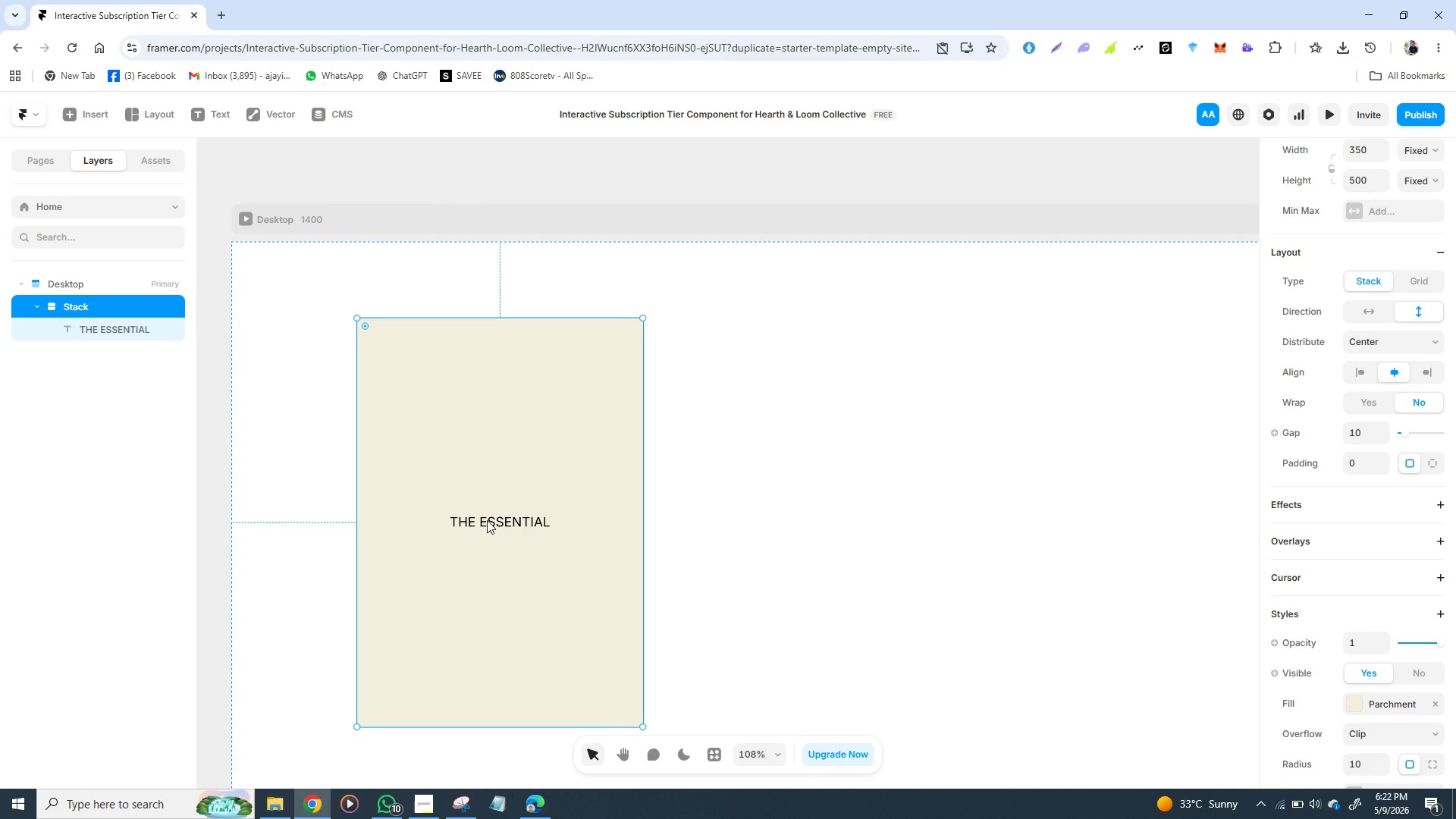 
left_click([487, 520])
 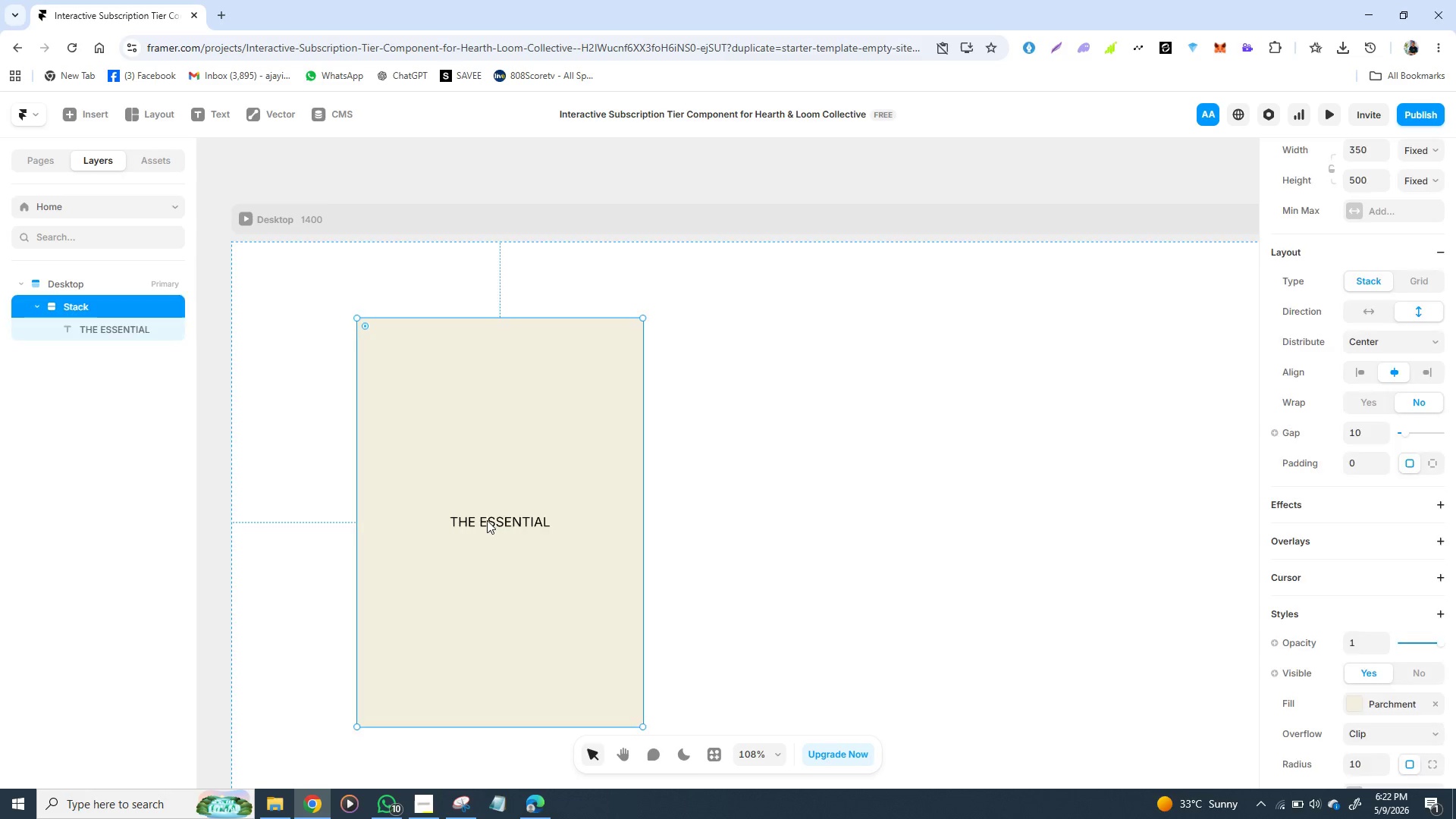 
key(Backspace)
 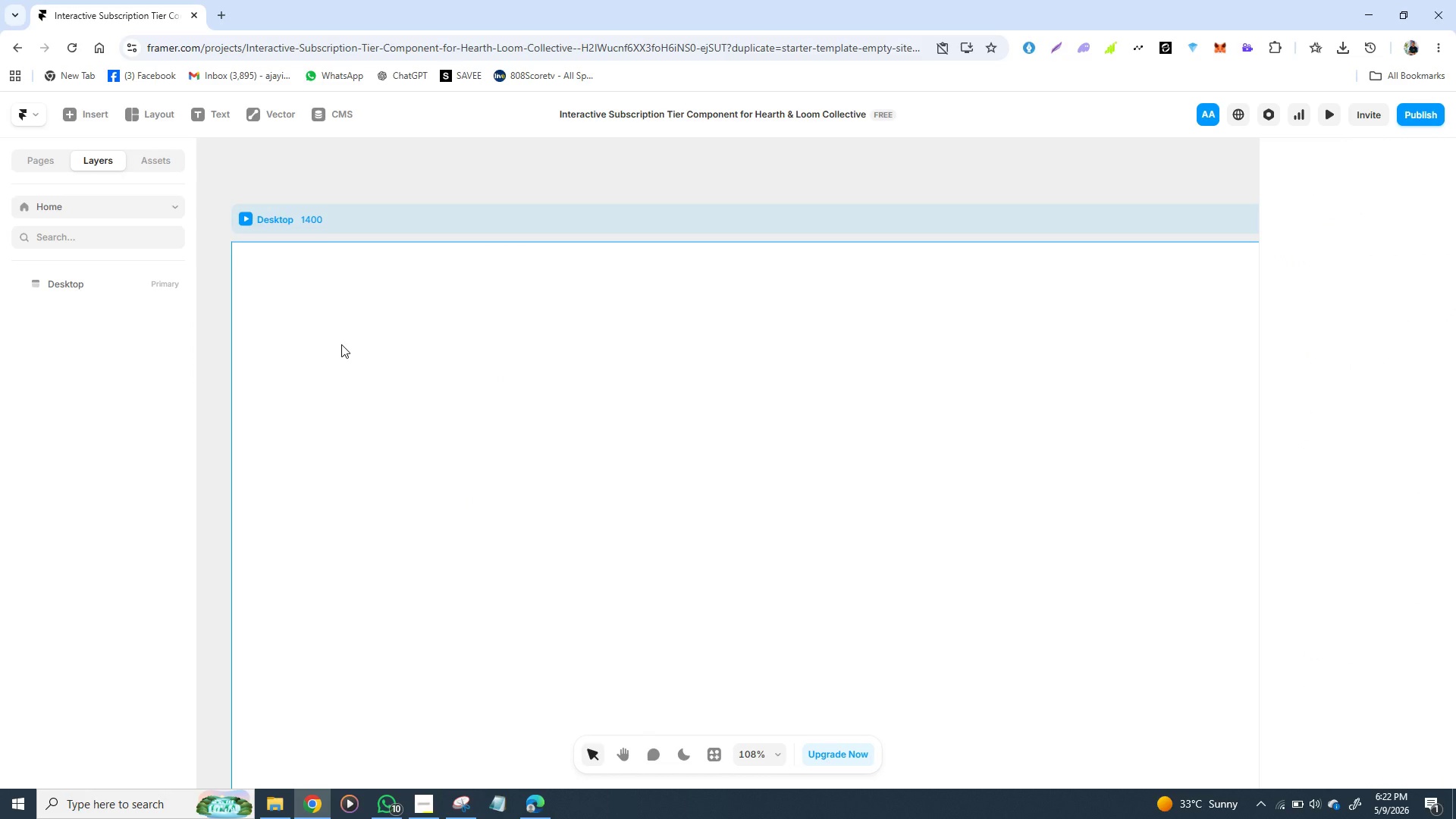 
type(TF)
 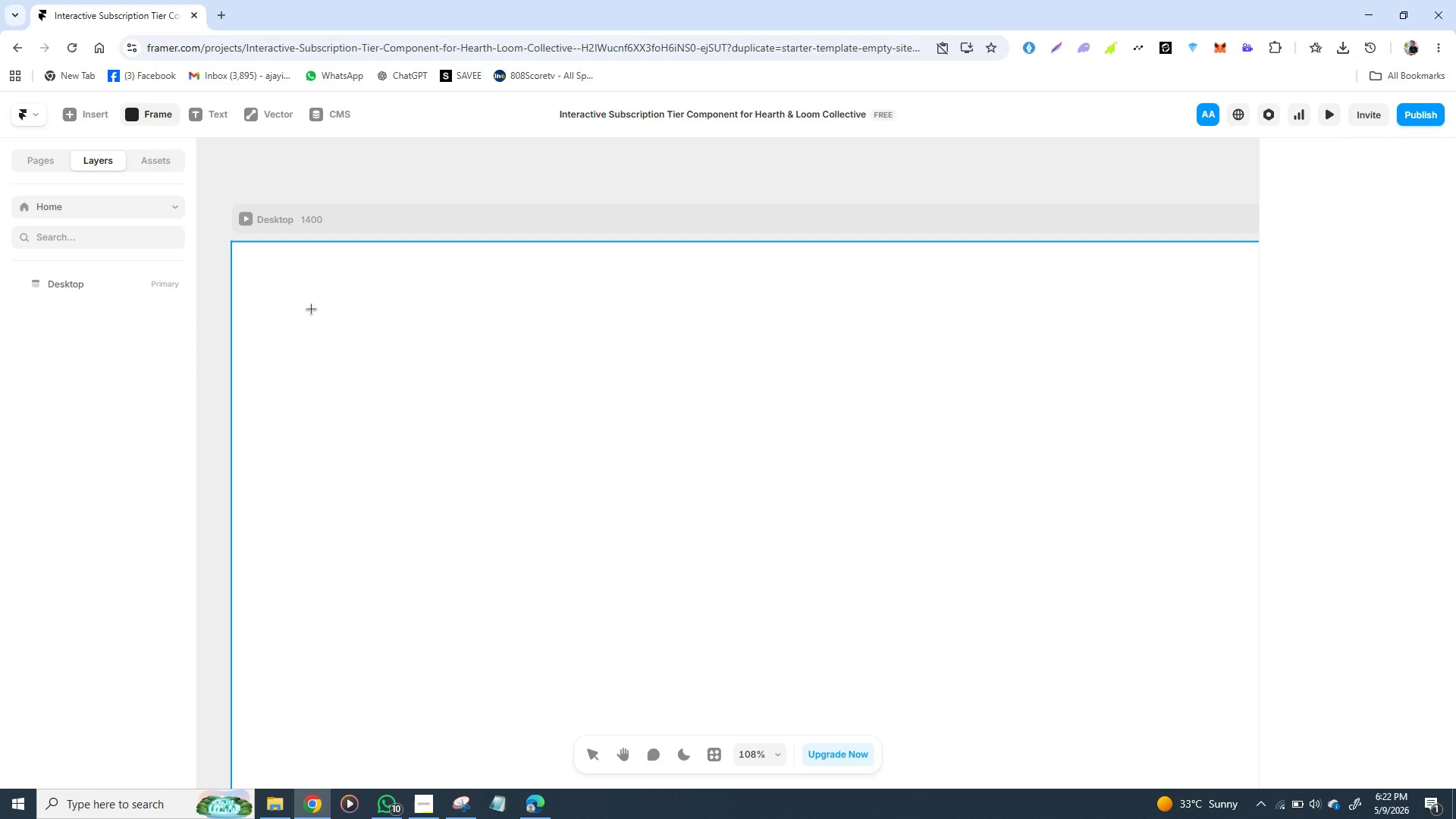 
left_click_drag(start_coordinate=[311, 309], to_coordinate=[557, 676])
 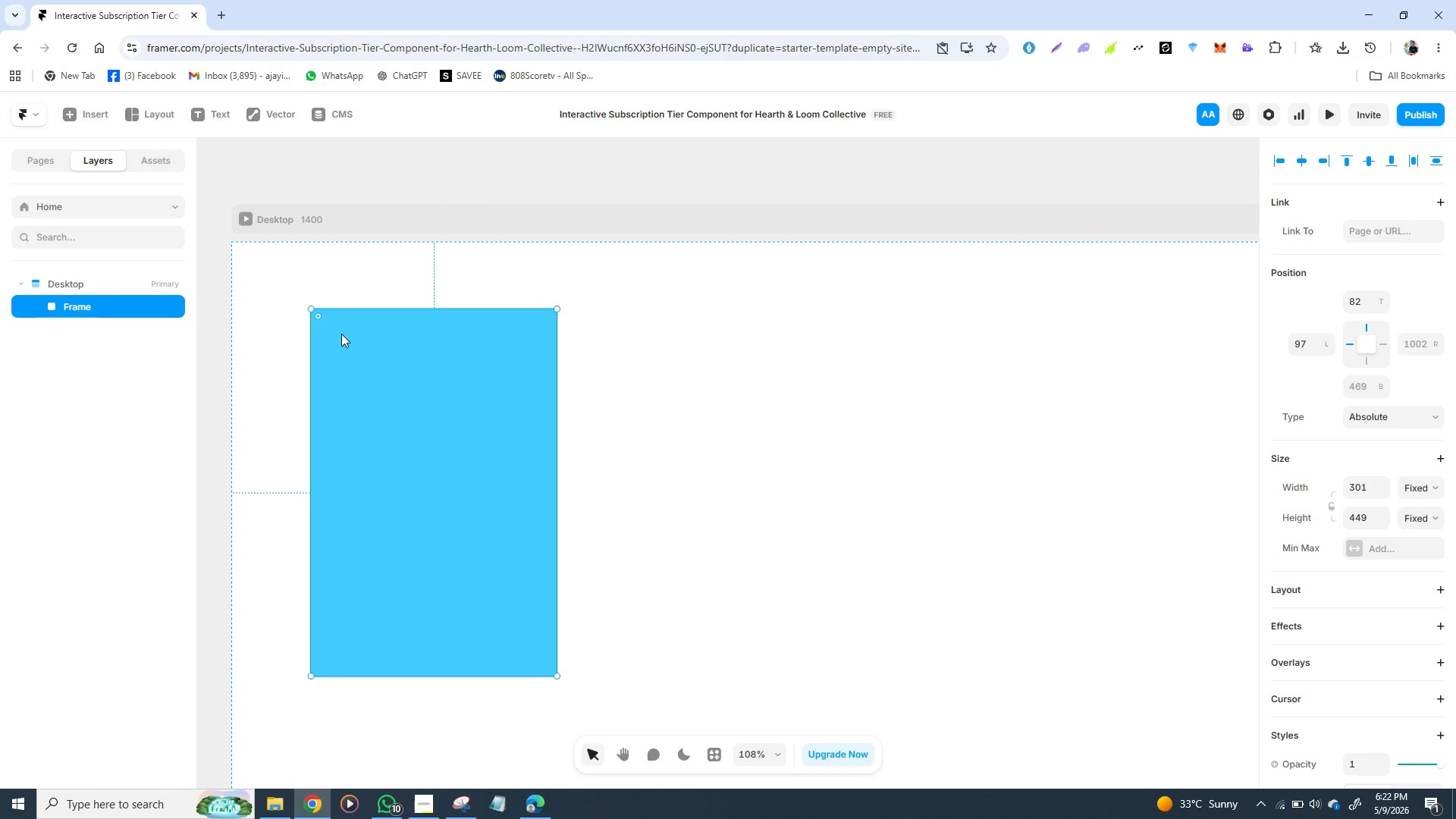 
wait(7.77)
 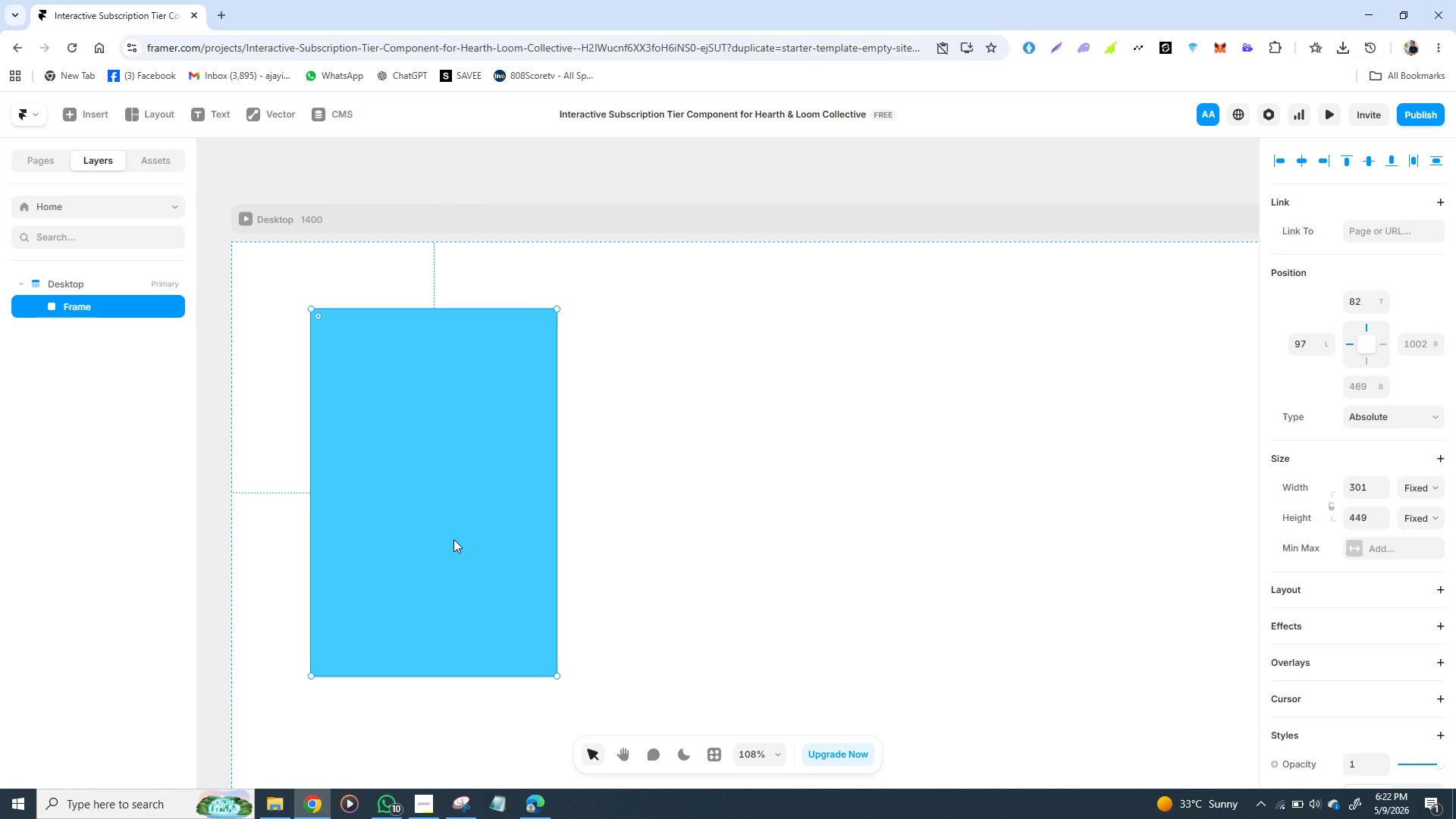 
key(T)
 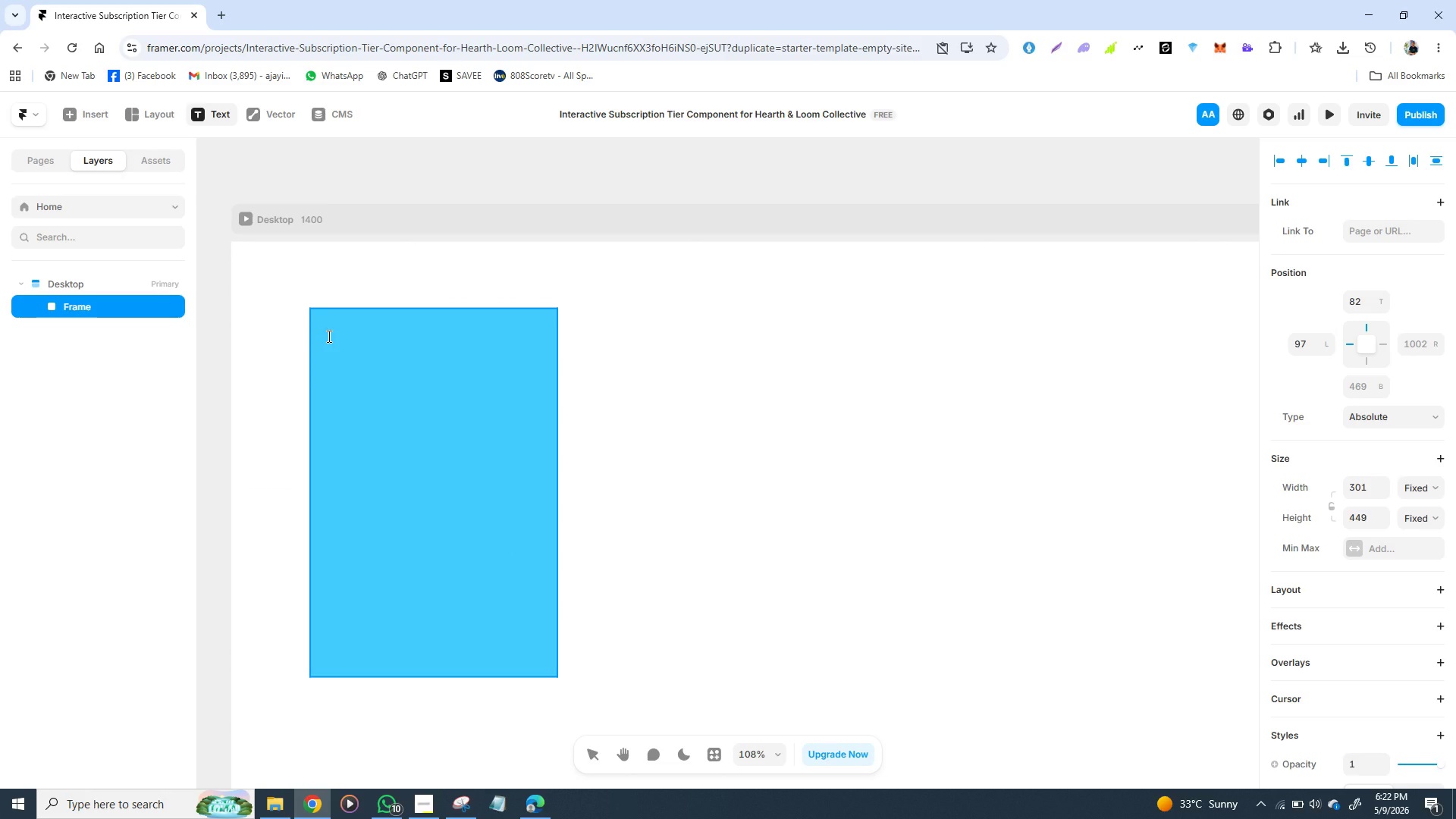 
left_click([328, 336])
 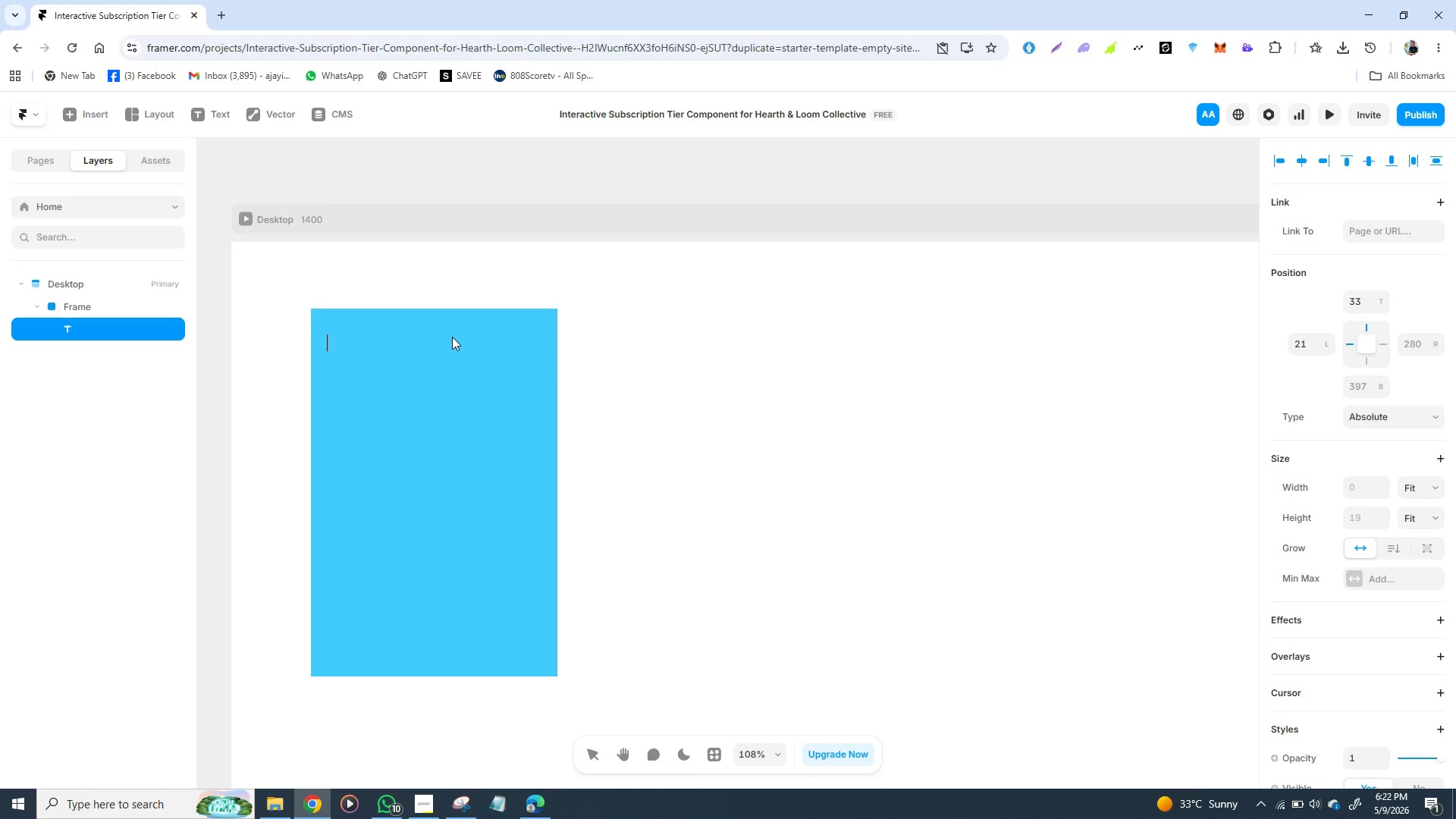 
wait(6.23)
 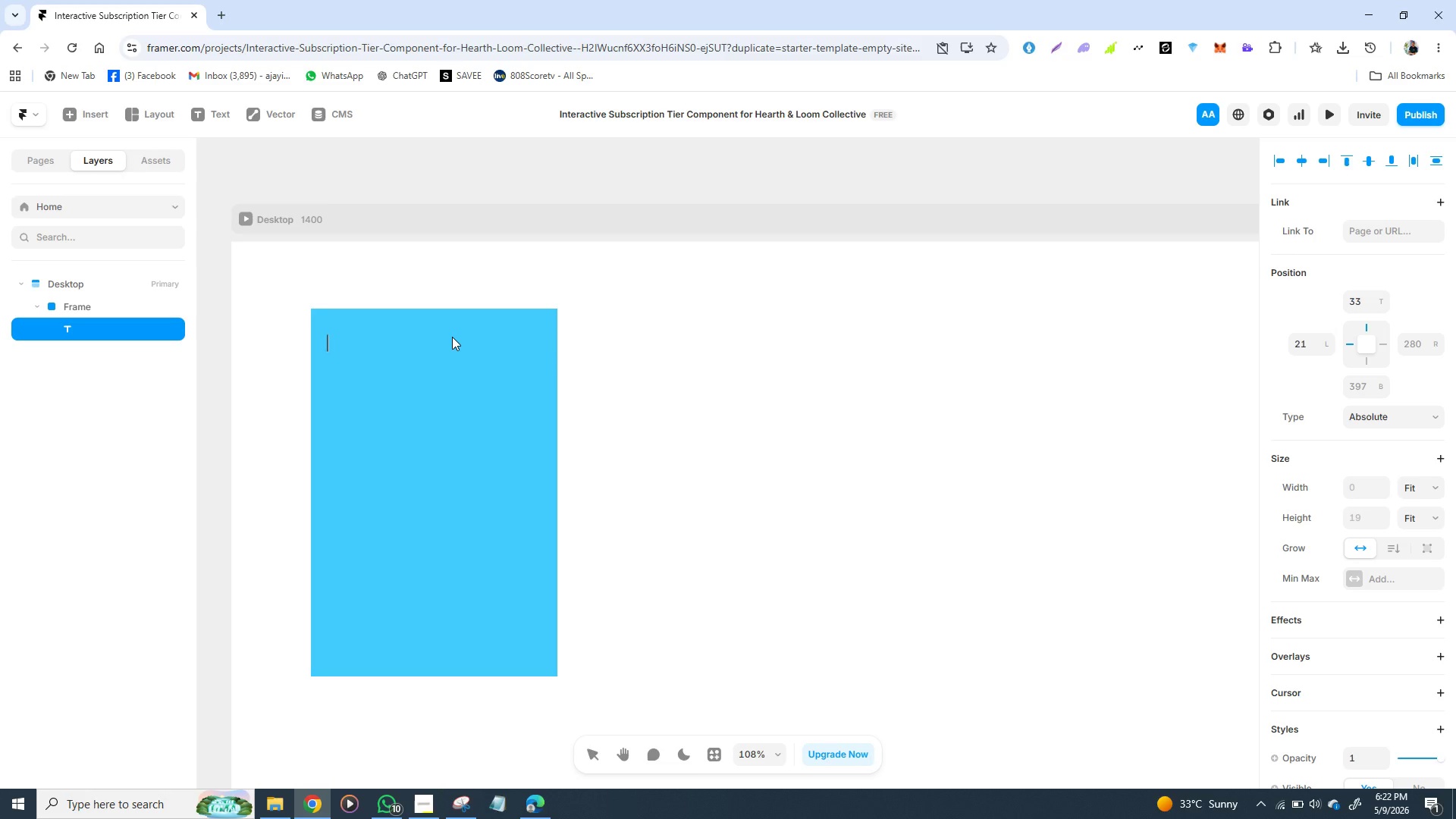 
type(THE ESS)
 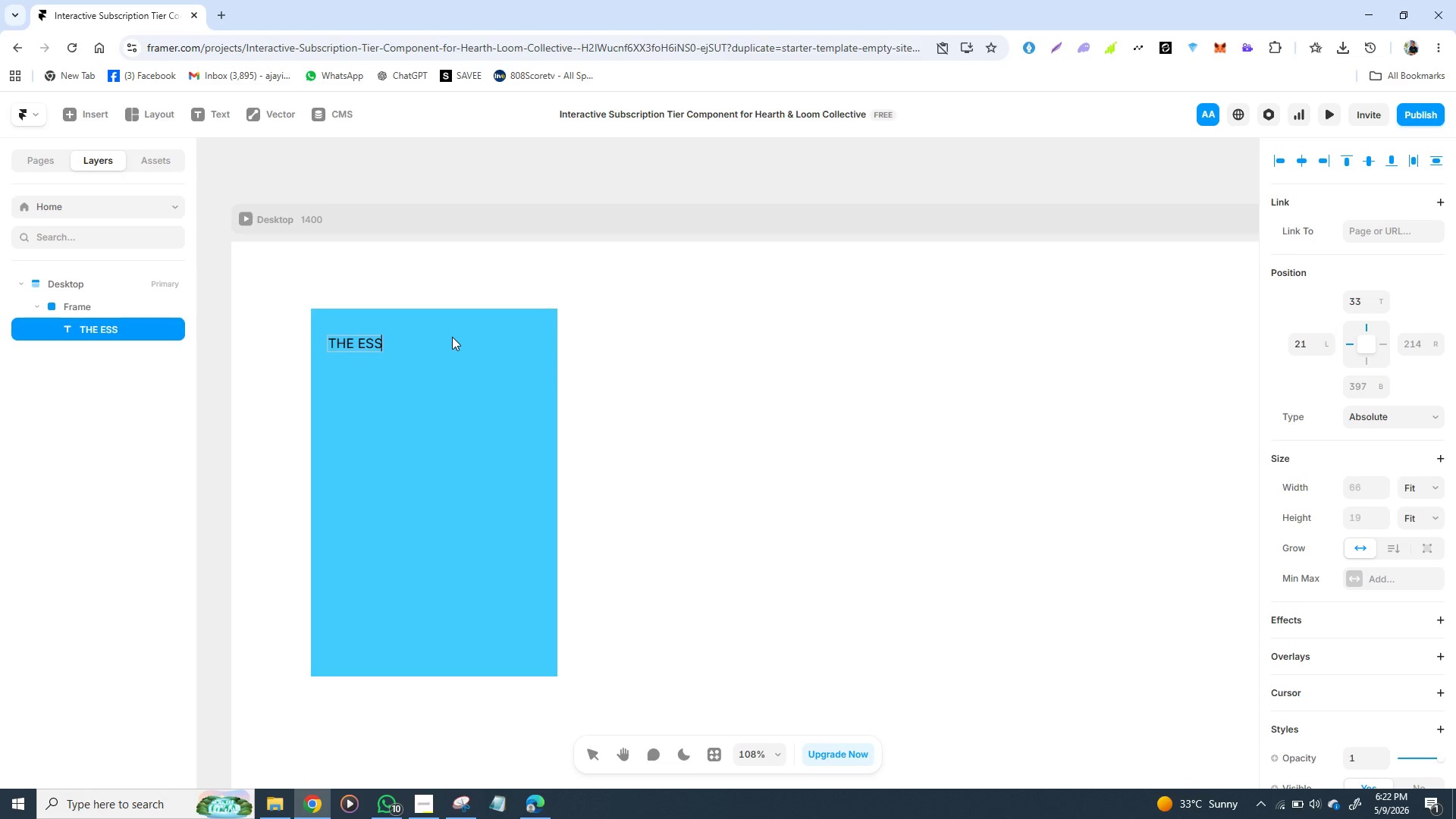 
type(ENTIAL)
 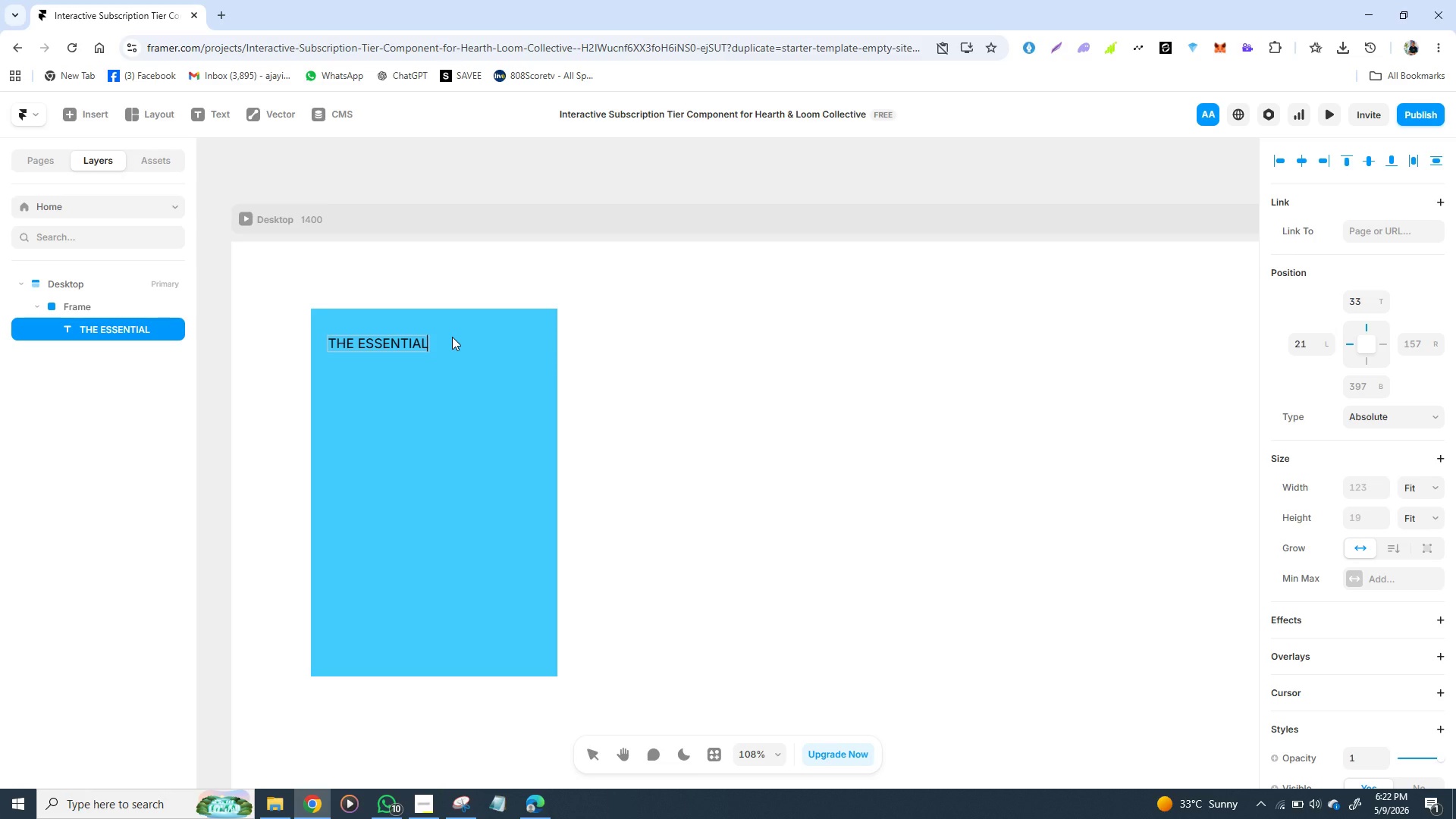 
left_click([499, 435])
 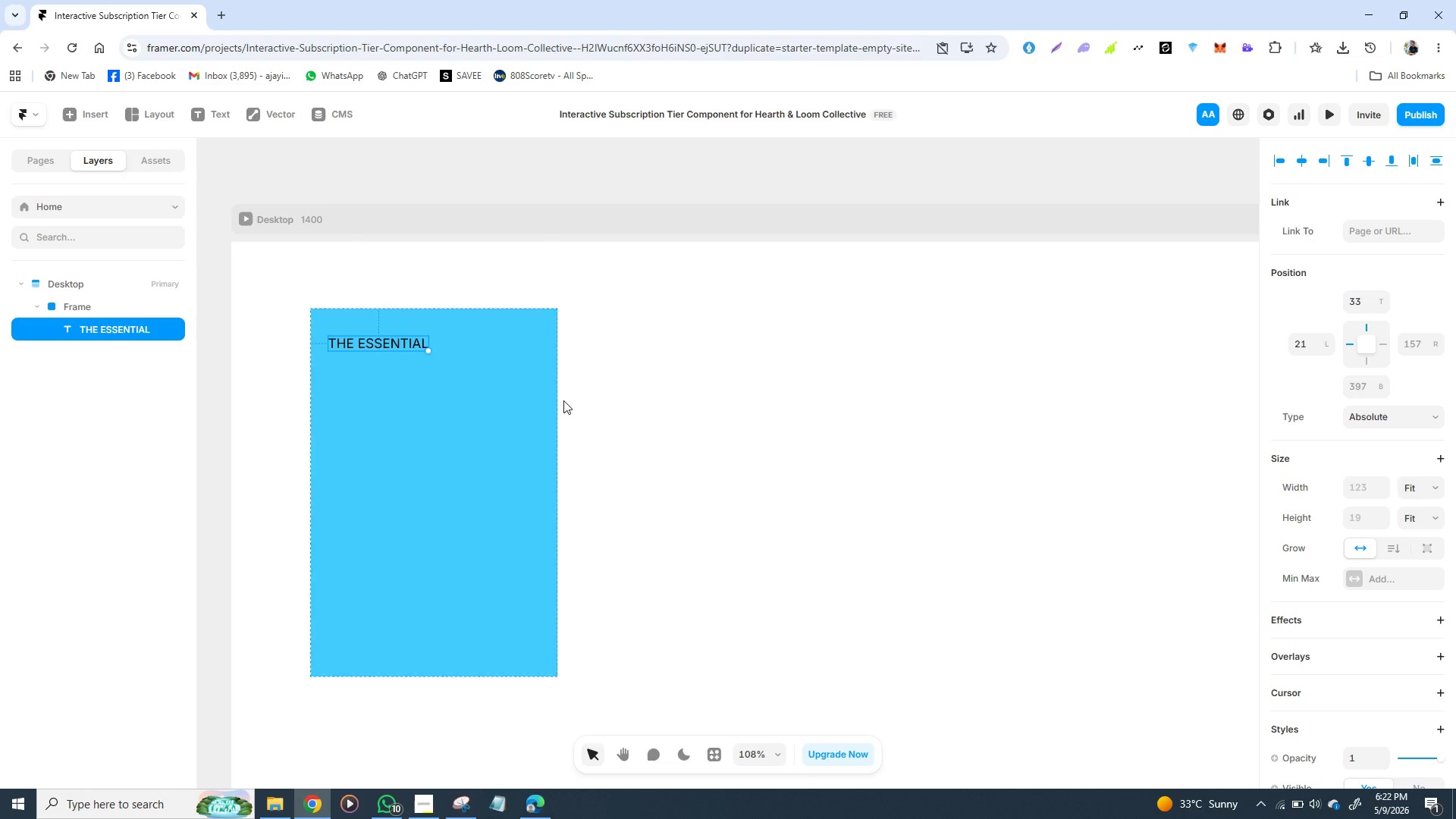 
mouse_move([1360, 604])
 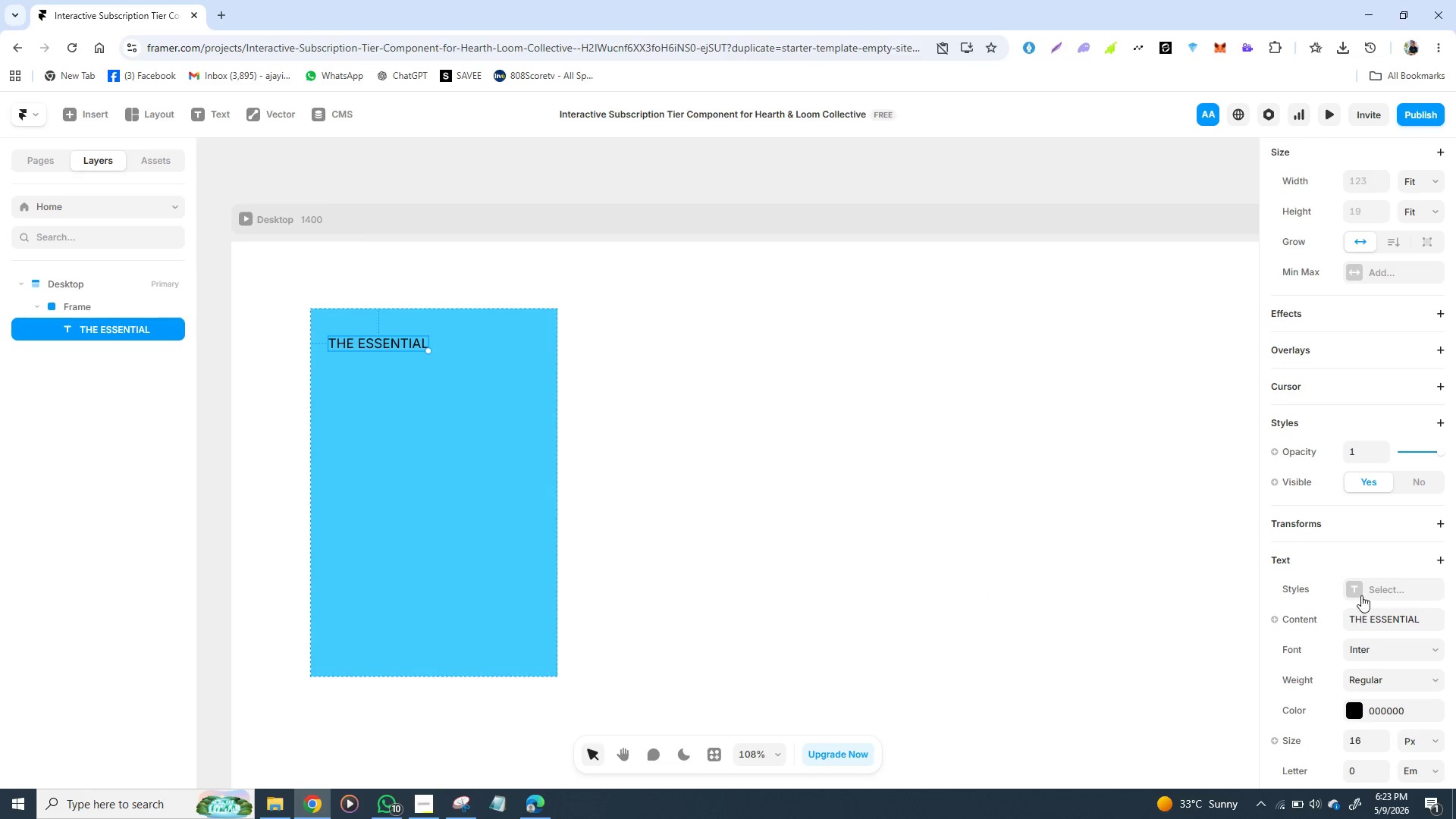 
left_click([1360, 591])
 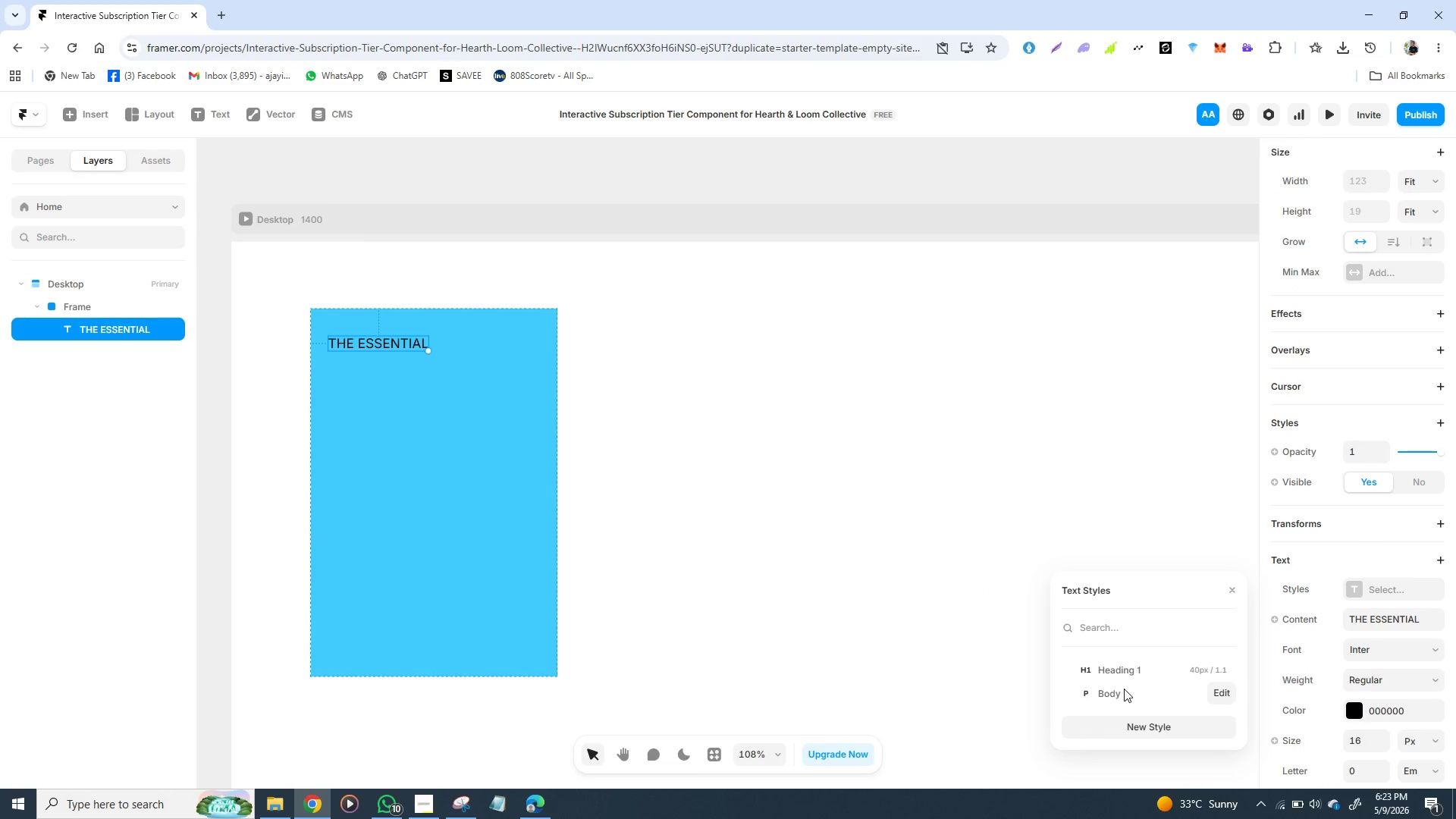 
left_click([1128, 689])
 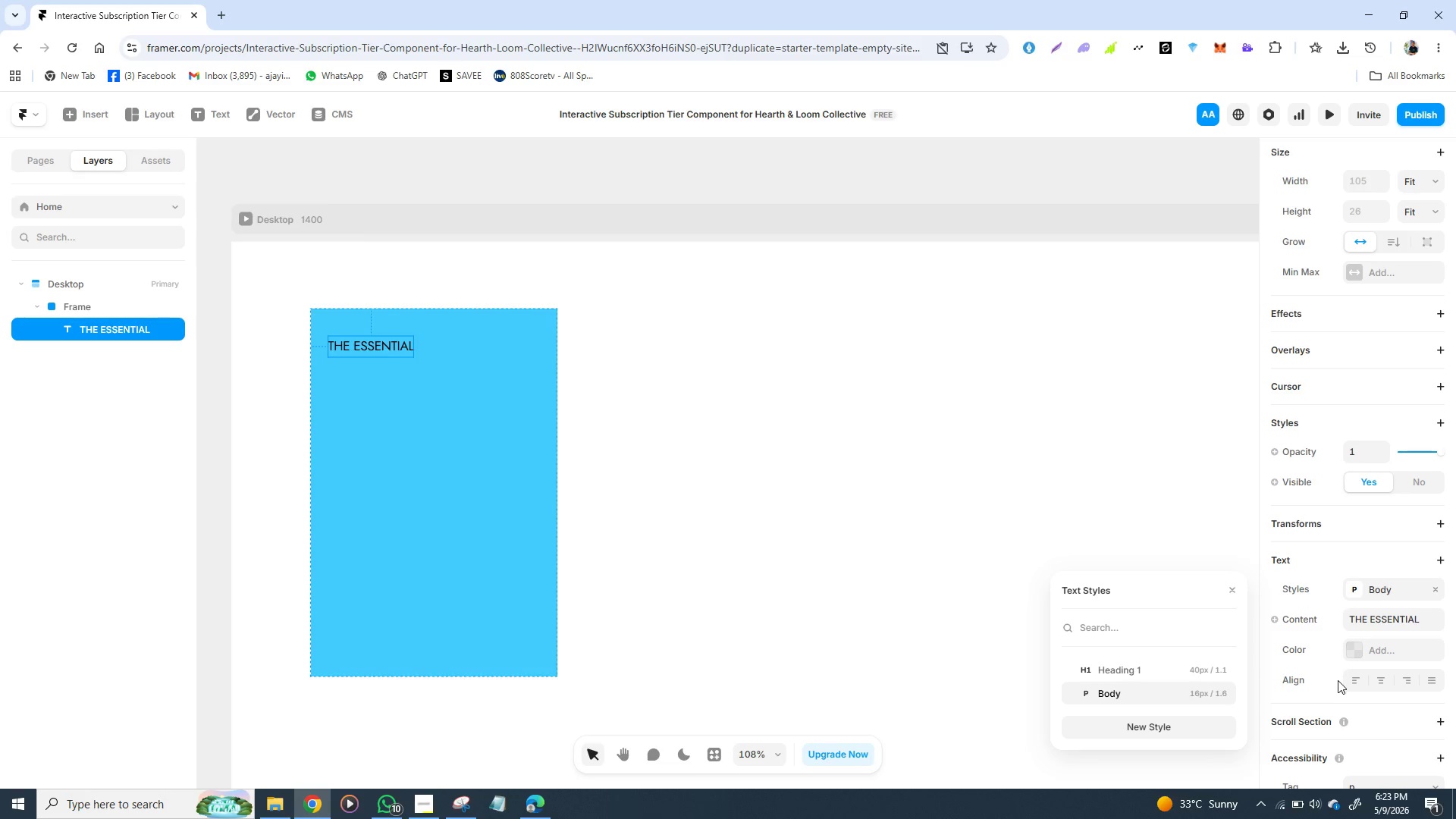 
wait(9.0)
 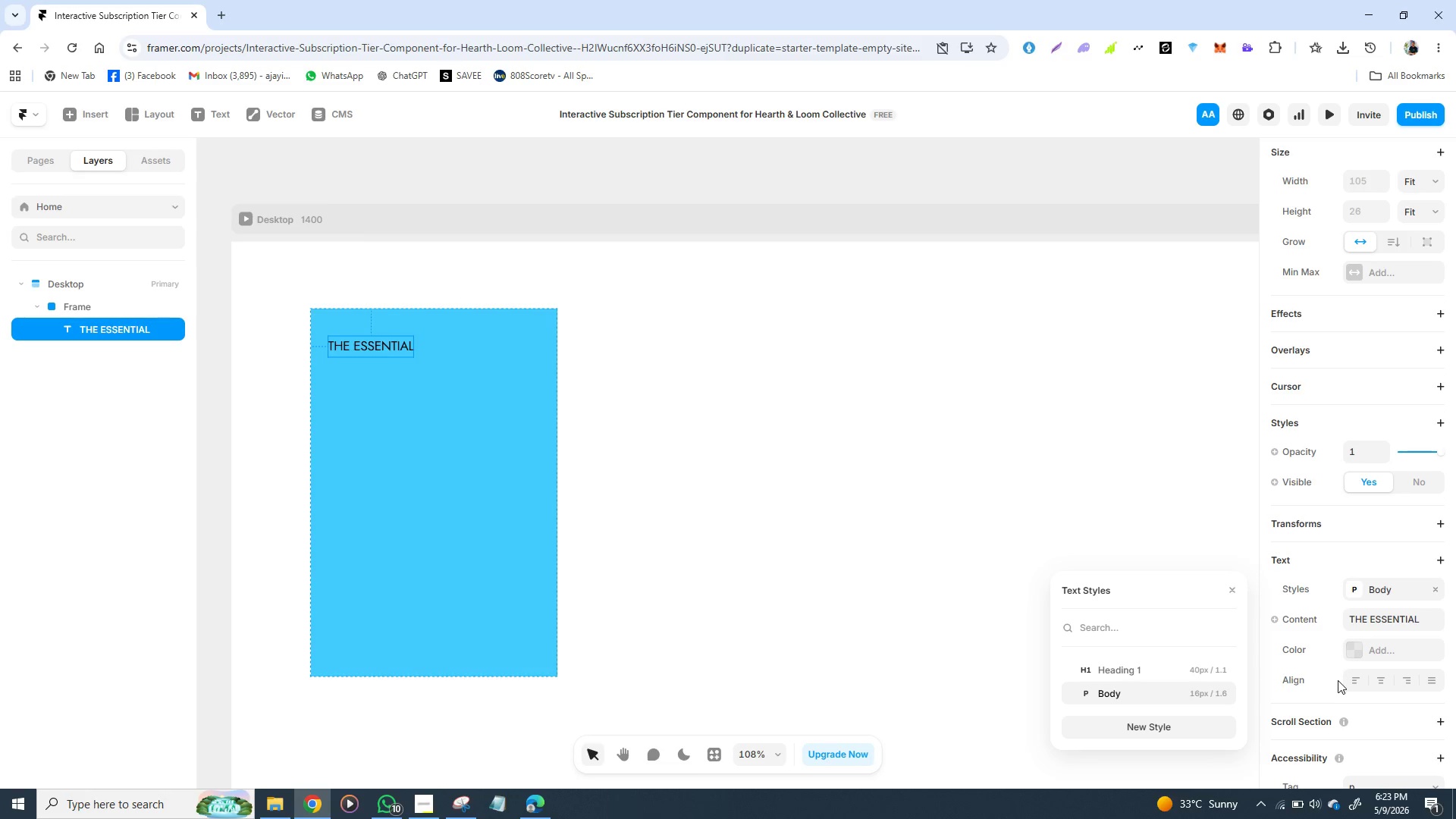 
left_click_drag(start_coordinate=[388, 350], to_coordinate=[788, 403])
 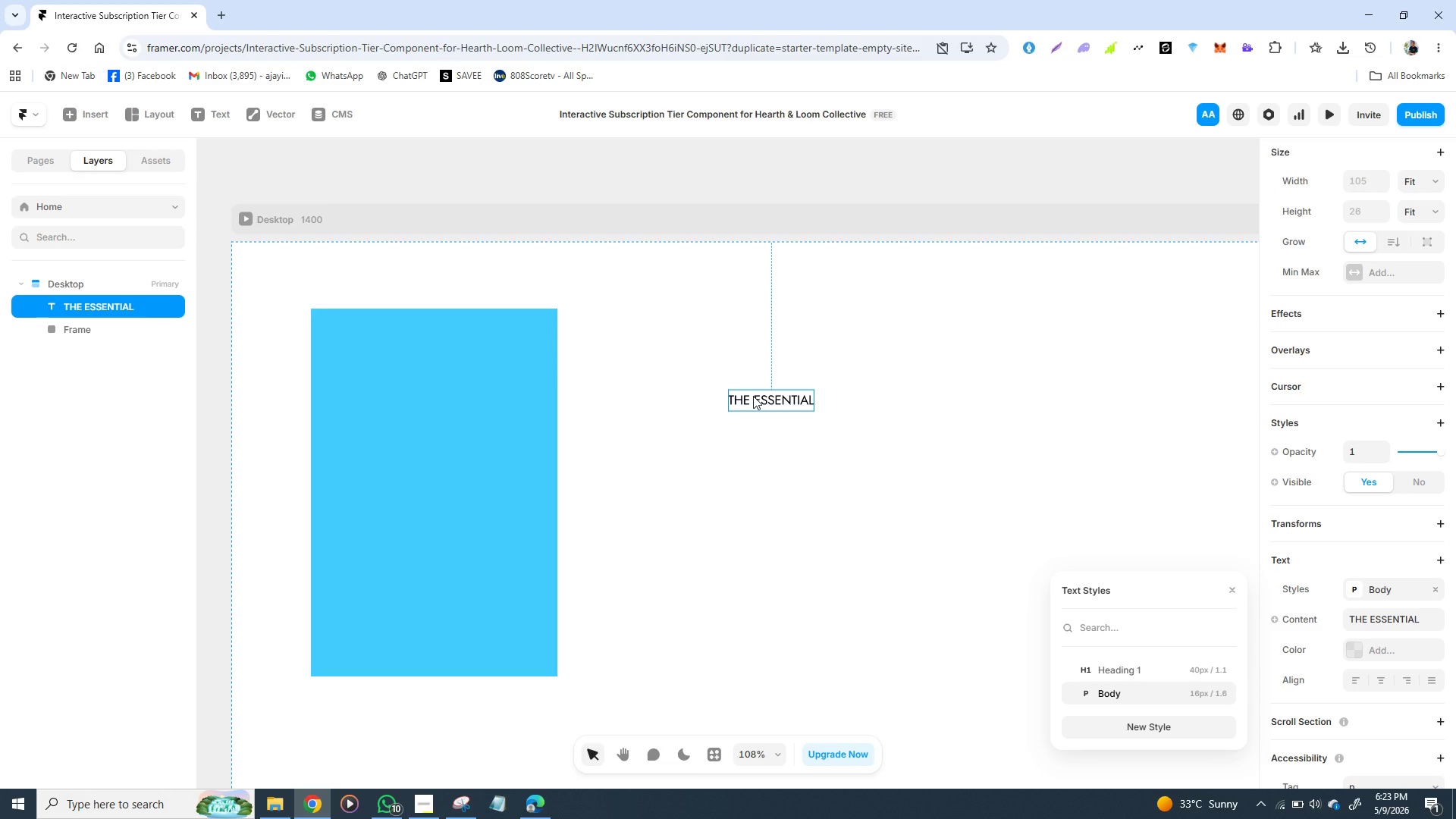 
wait(8.73)
 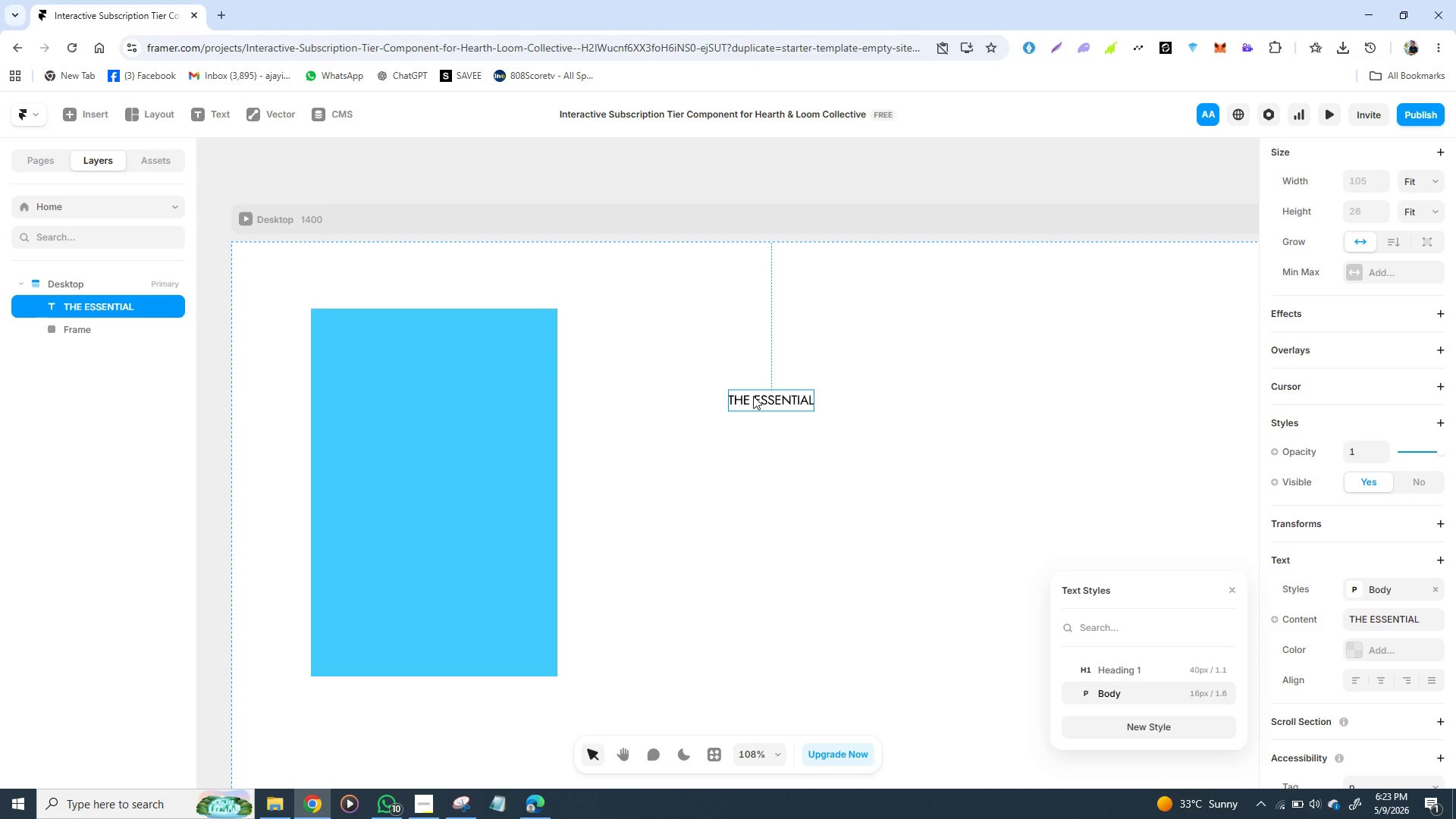 
right_click([753, 396])
 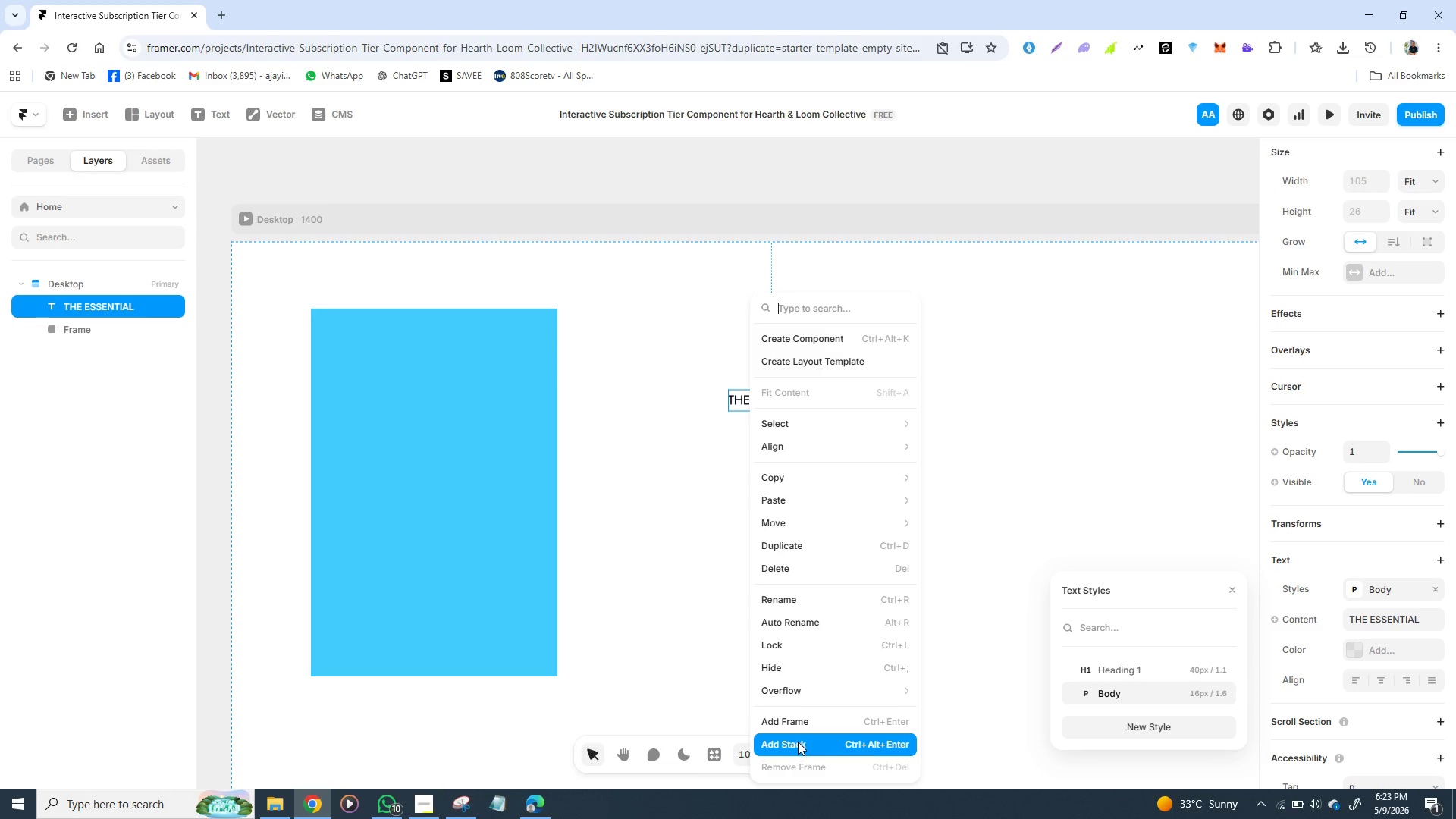 
wait(7.72)
 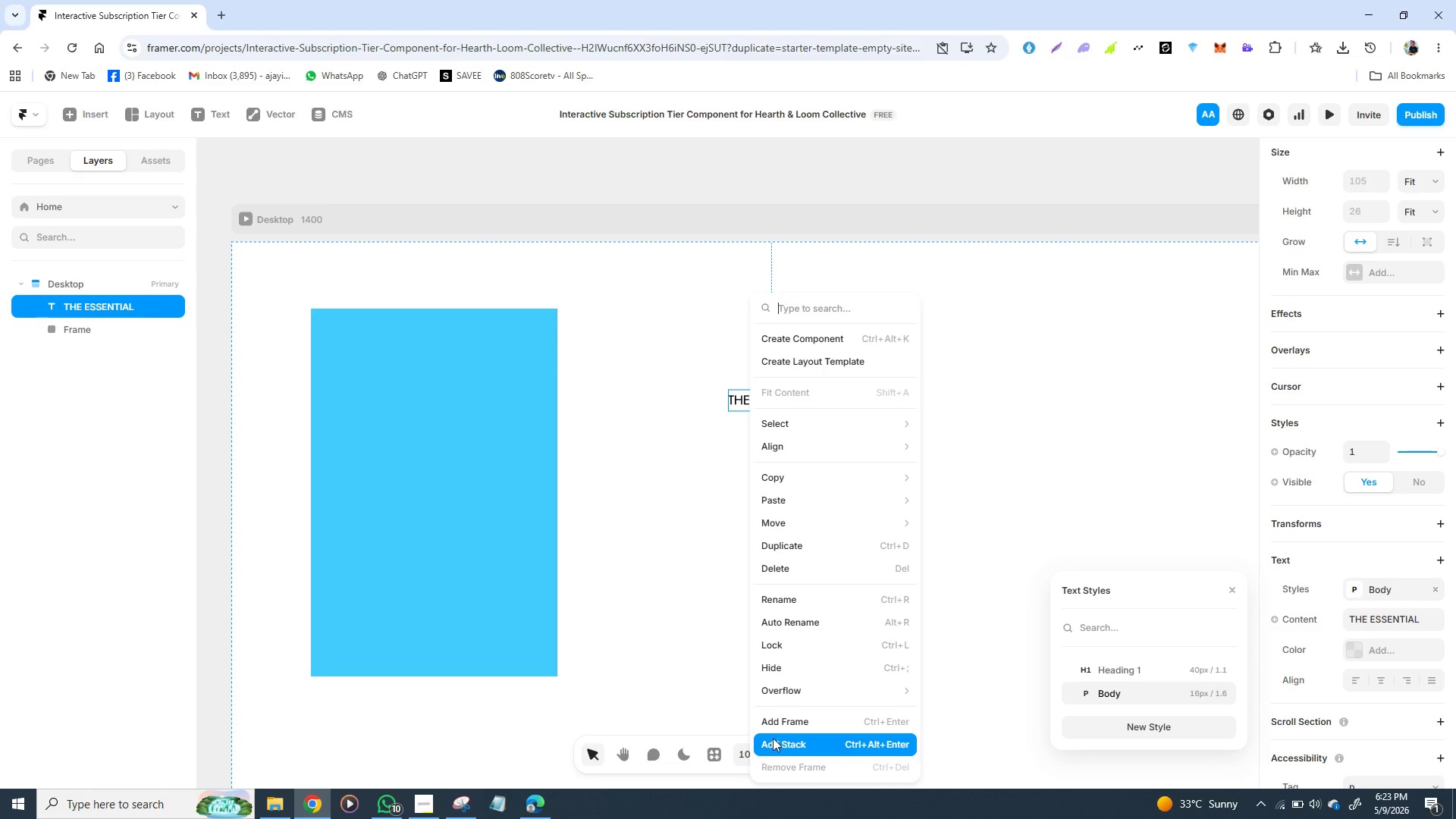 
left_click([798, 742])
 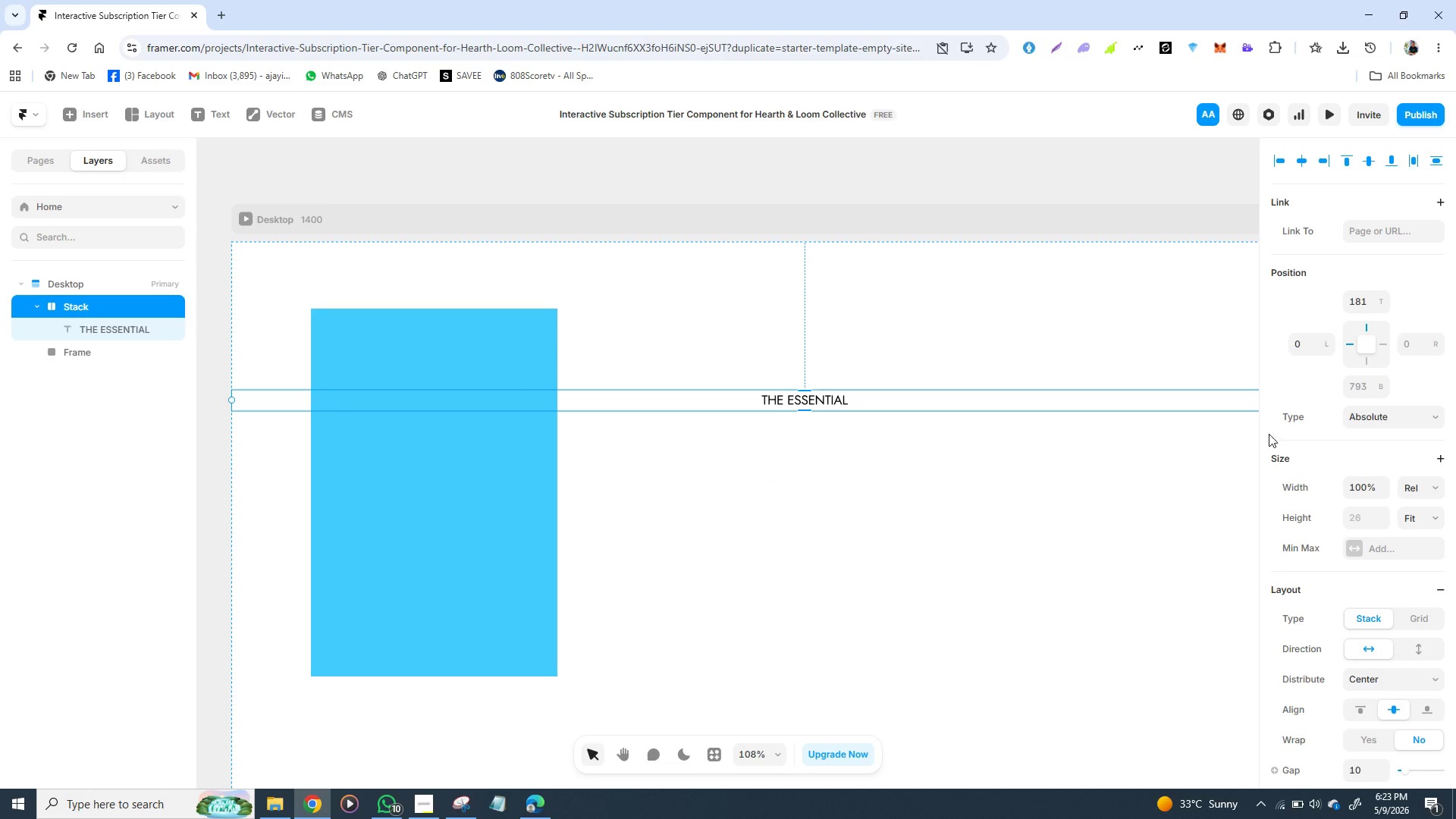 
wait(7.62)
 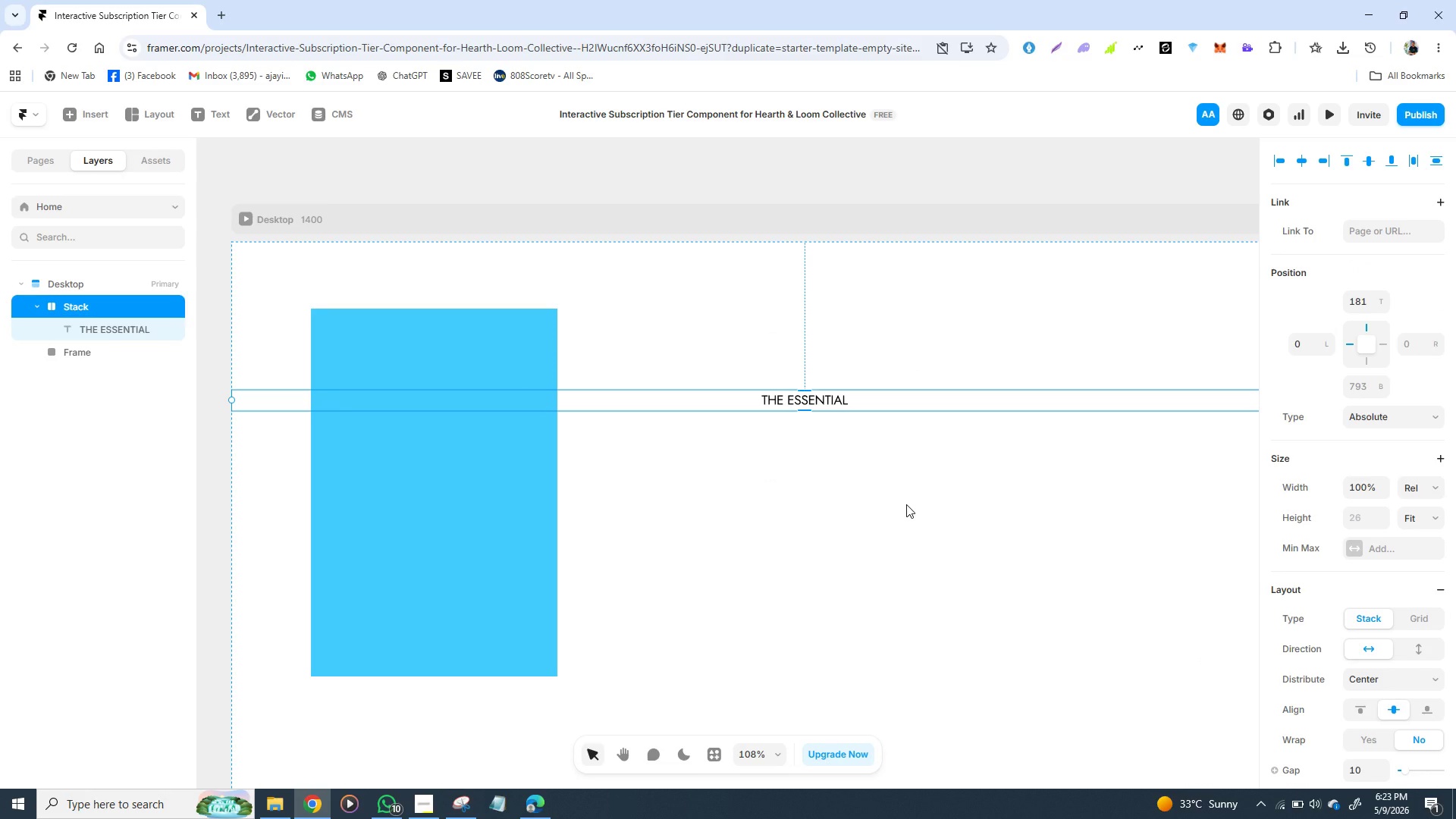 
left_click([1423, 485])
 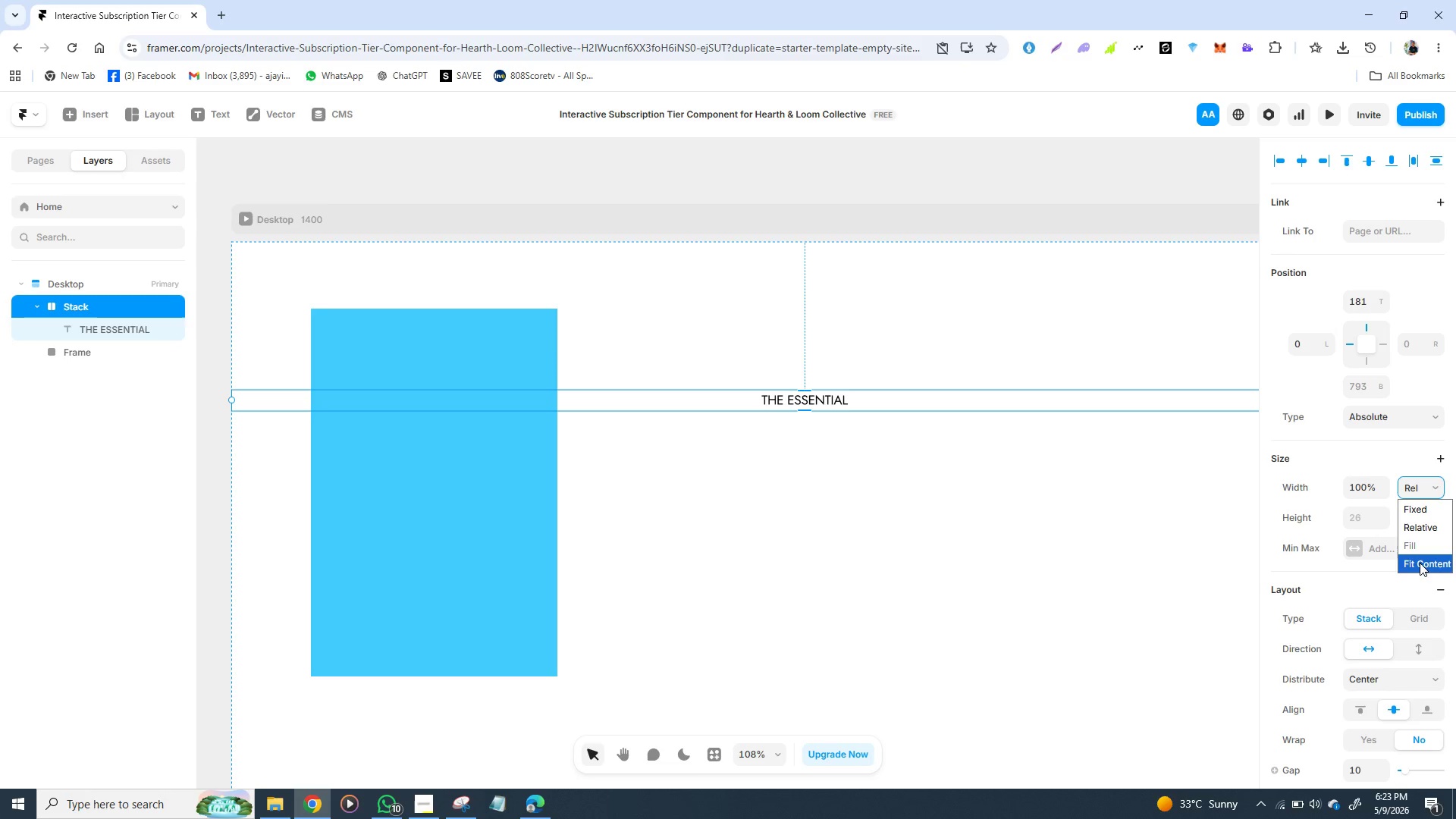 
left_click([1418, 563])
 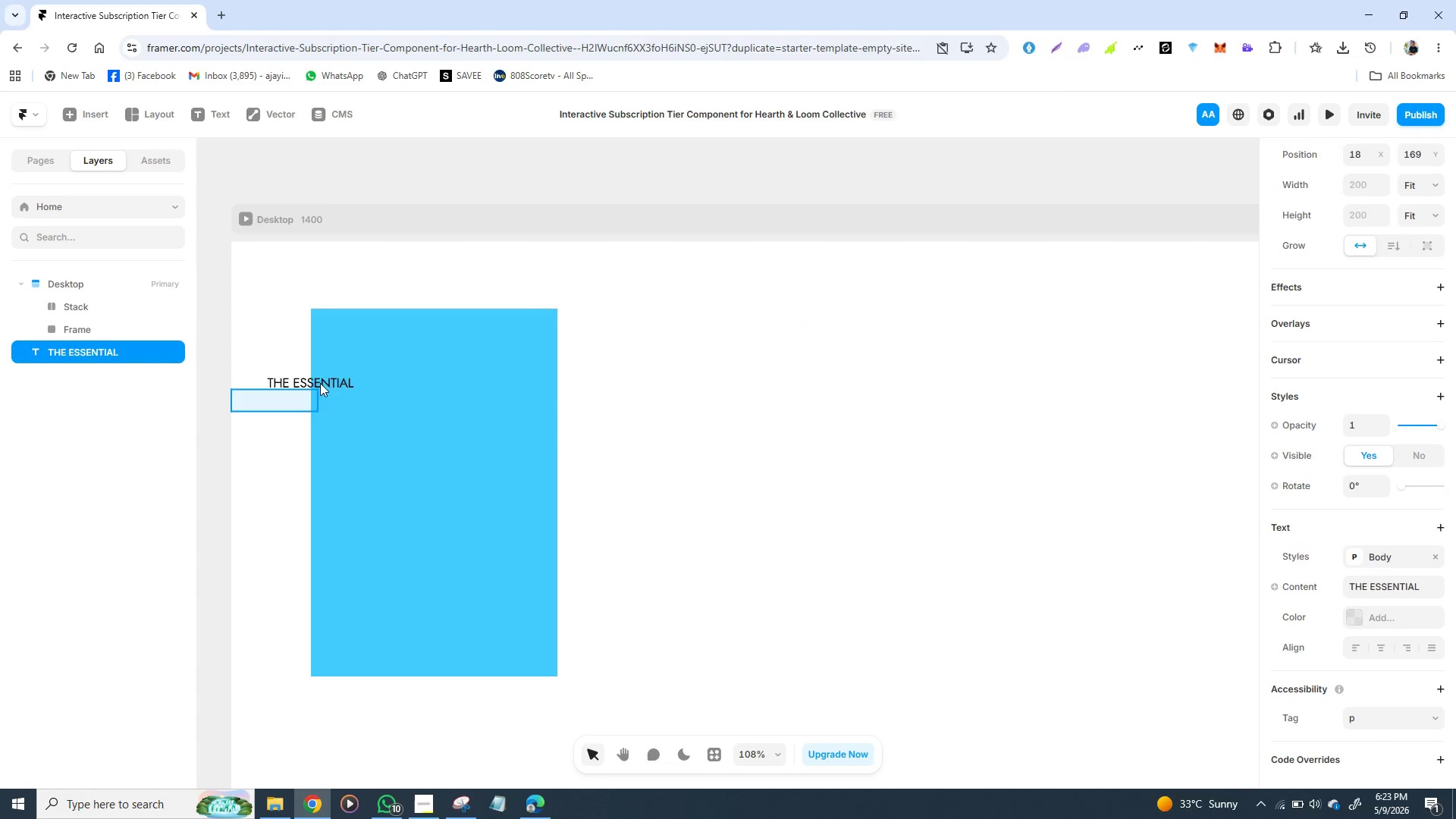 
wait(8.94)
 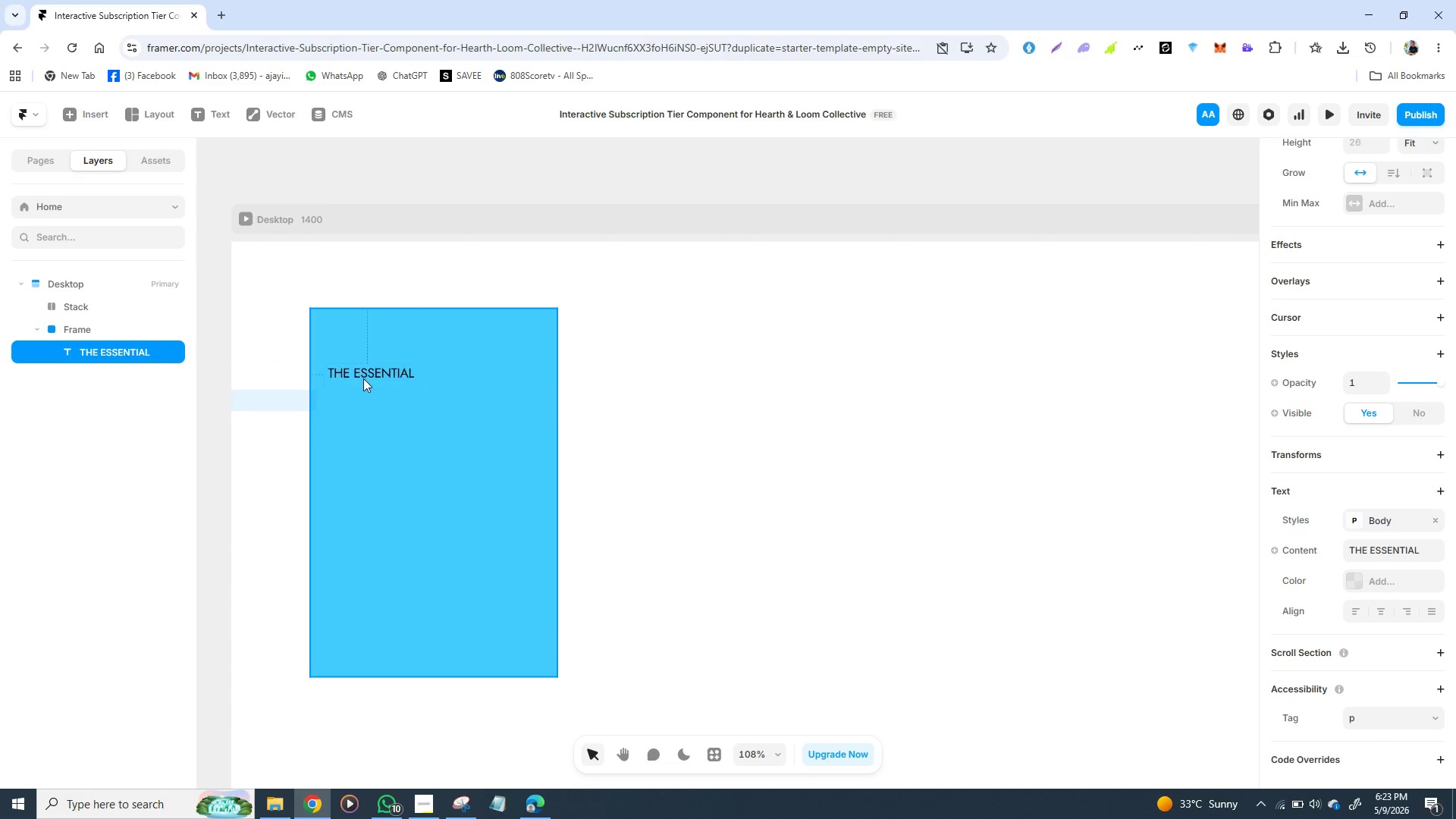 
key(Control+Z)
 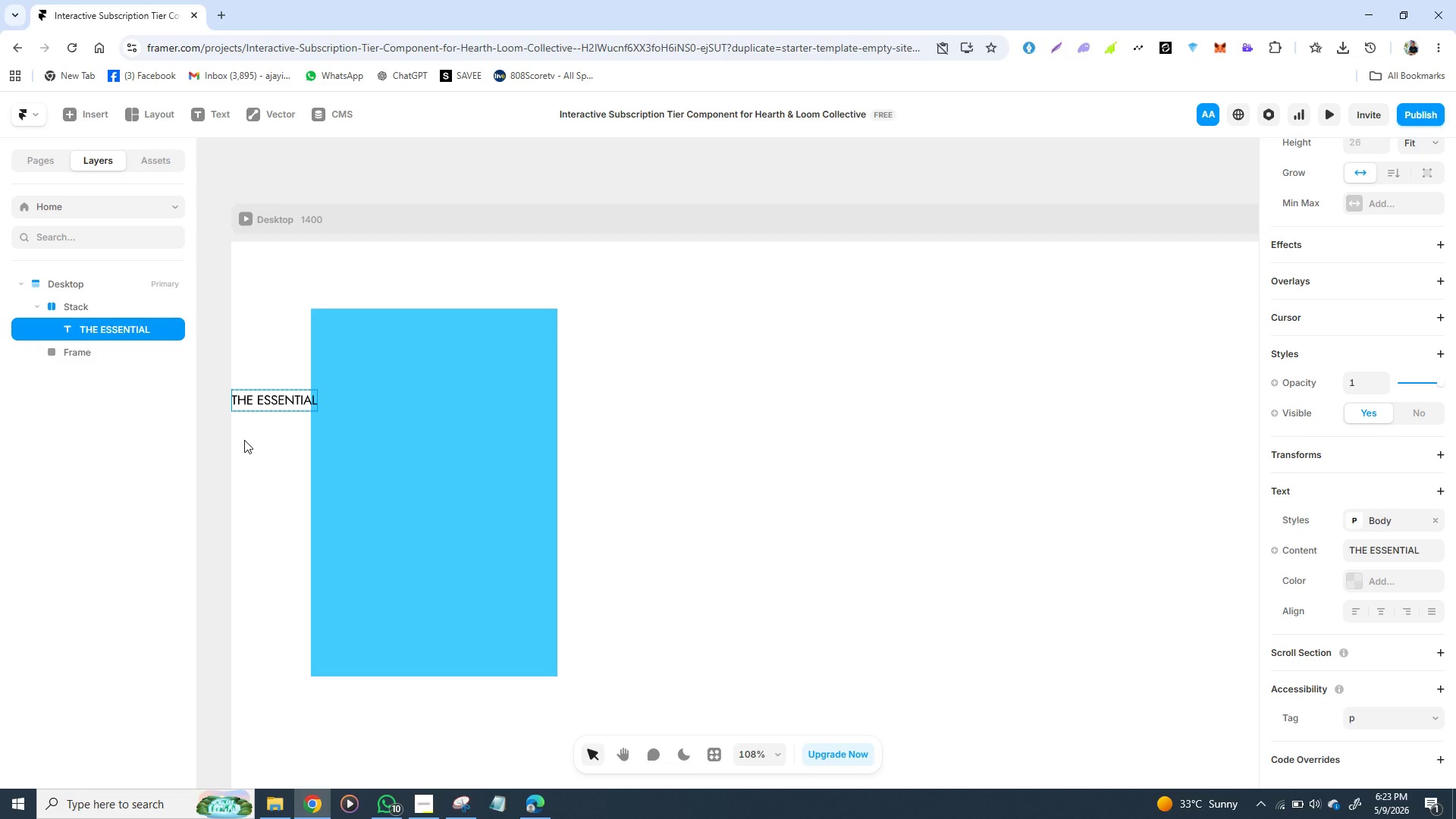 
key(Control+Z)
 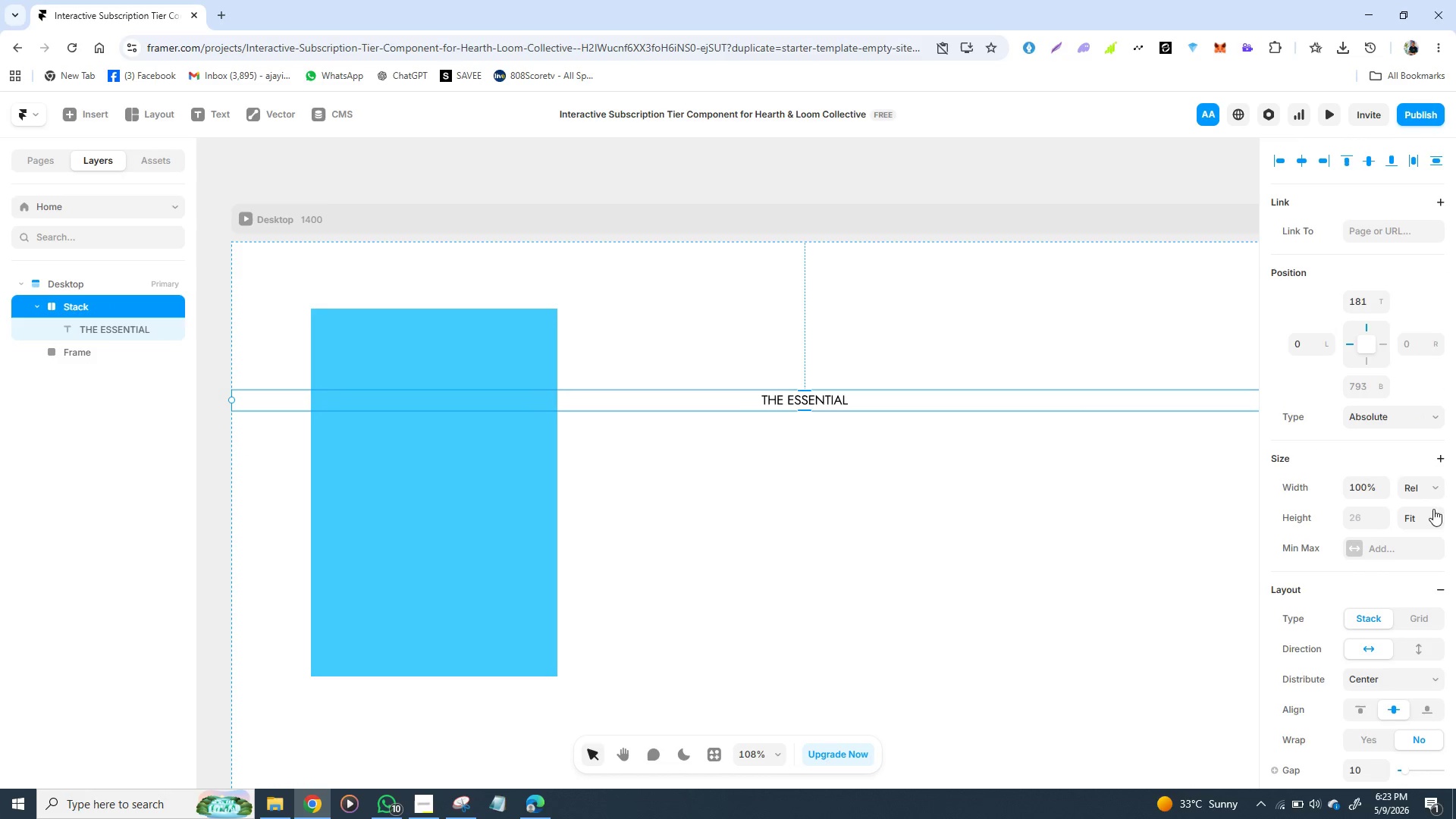 
left_click([1439, 492])
 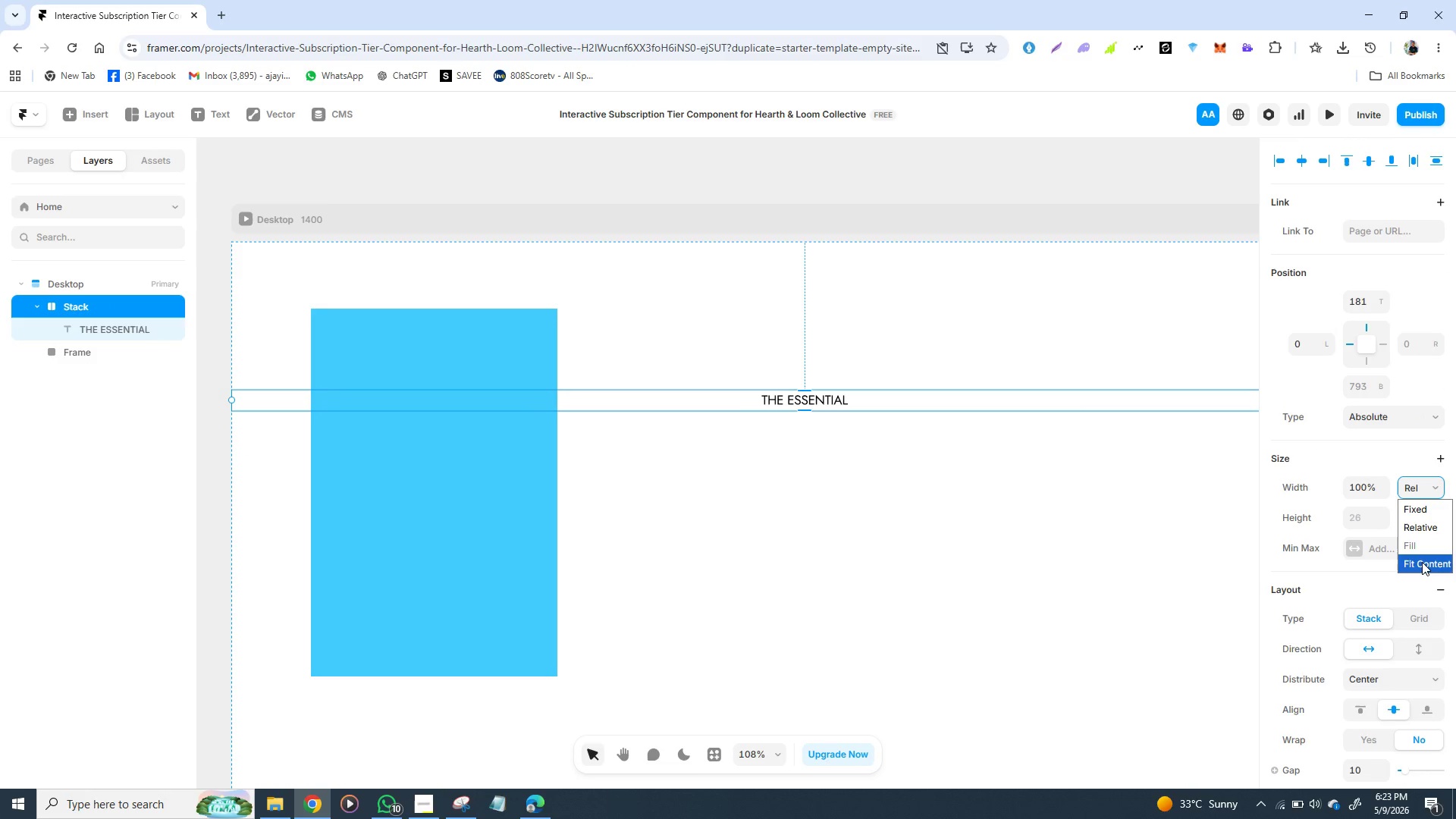 
left_click([1422, 563])
 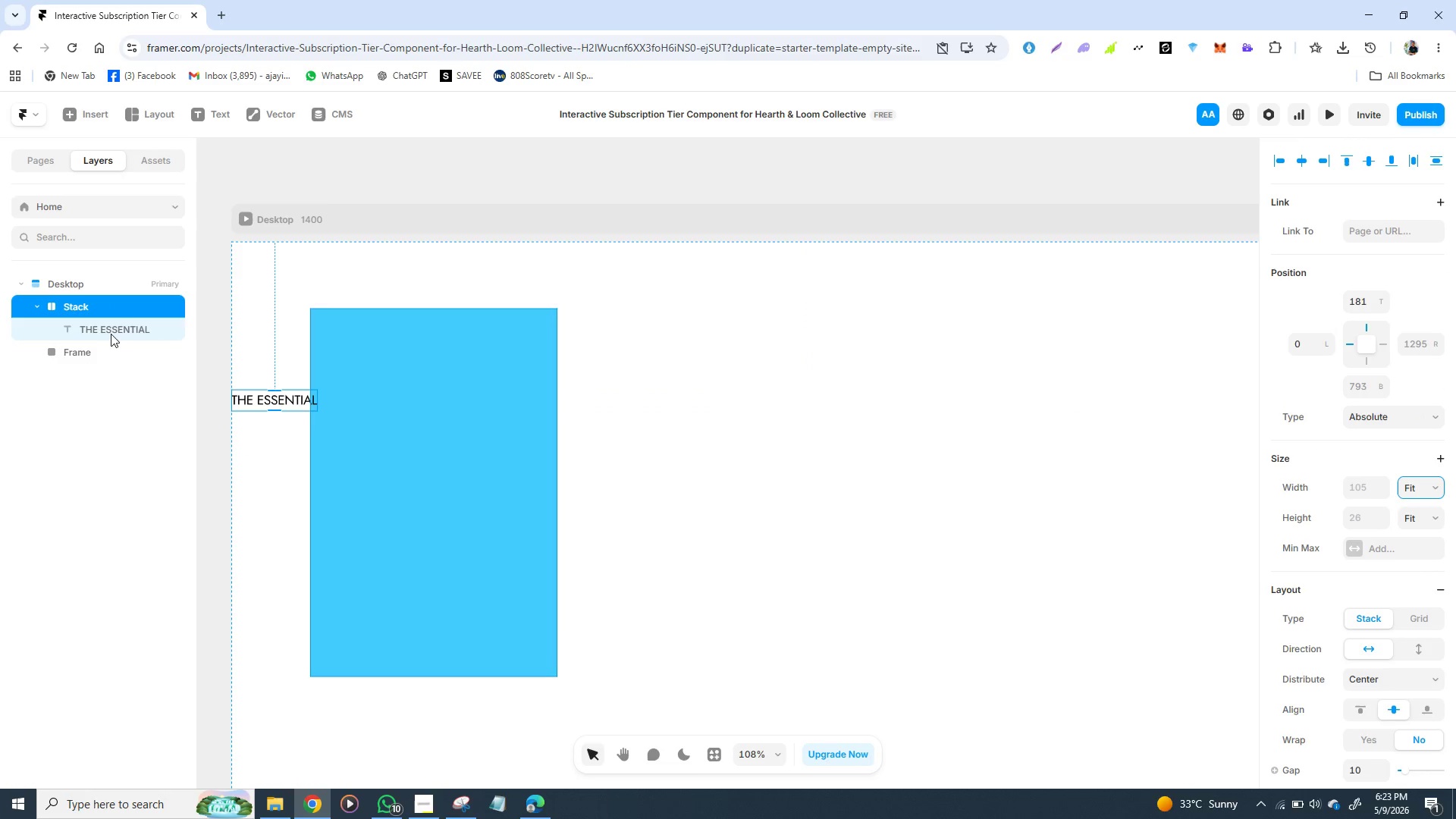 
wait(5.11)
 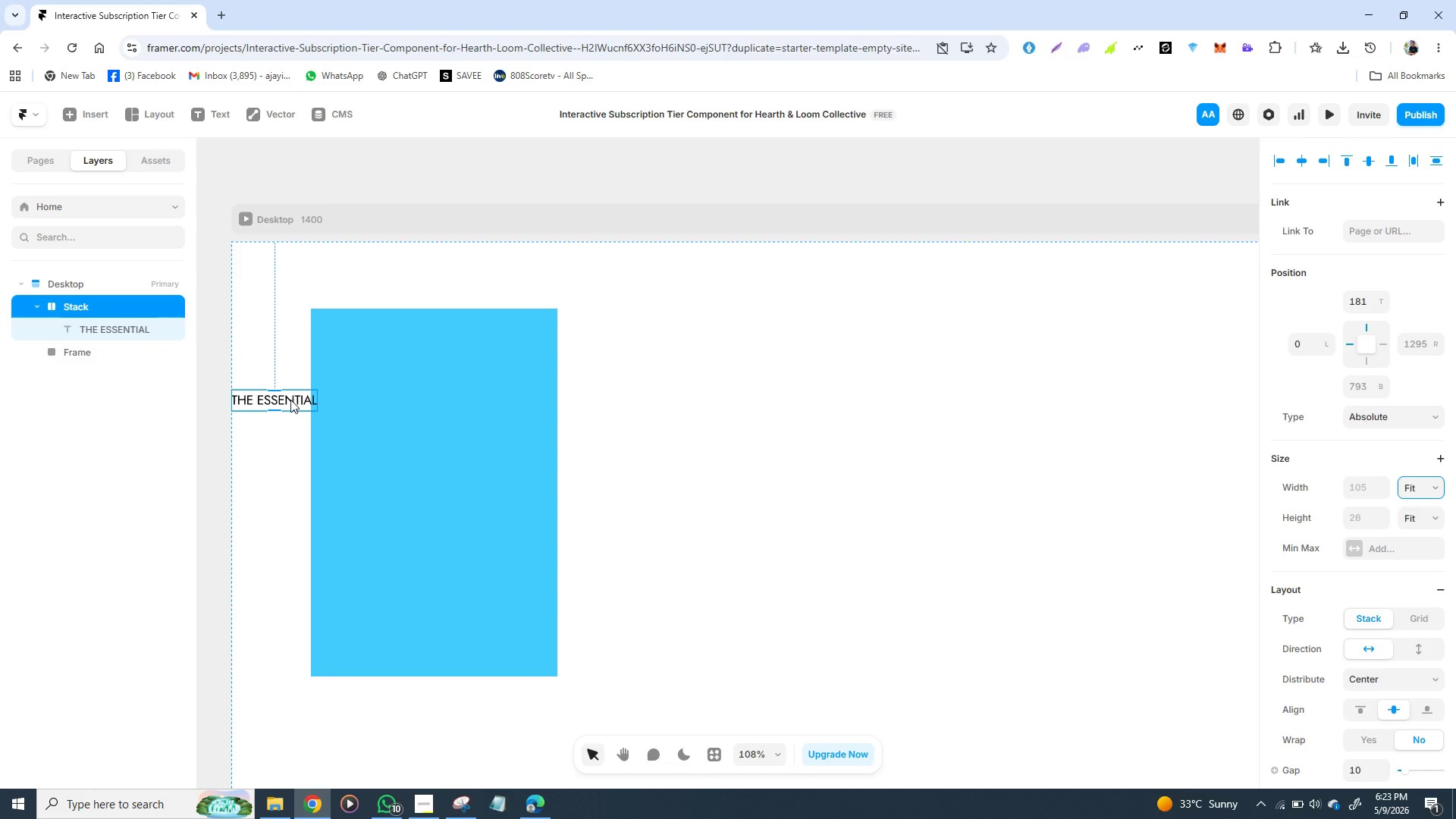 
left_click([110, 309])
 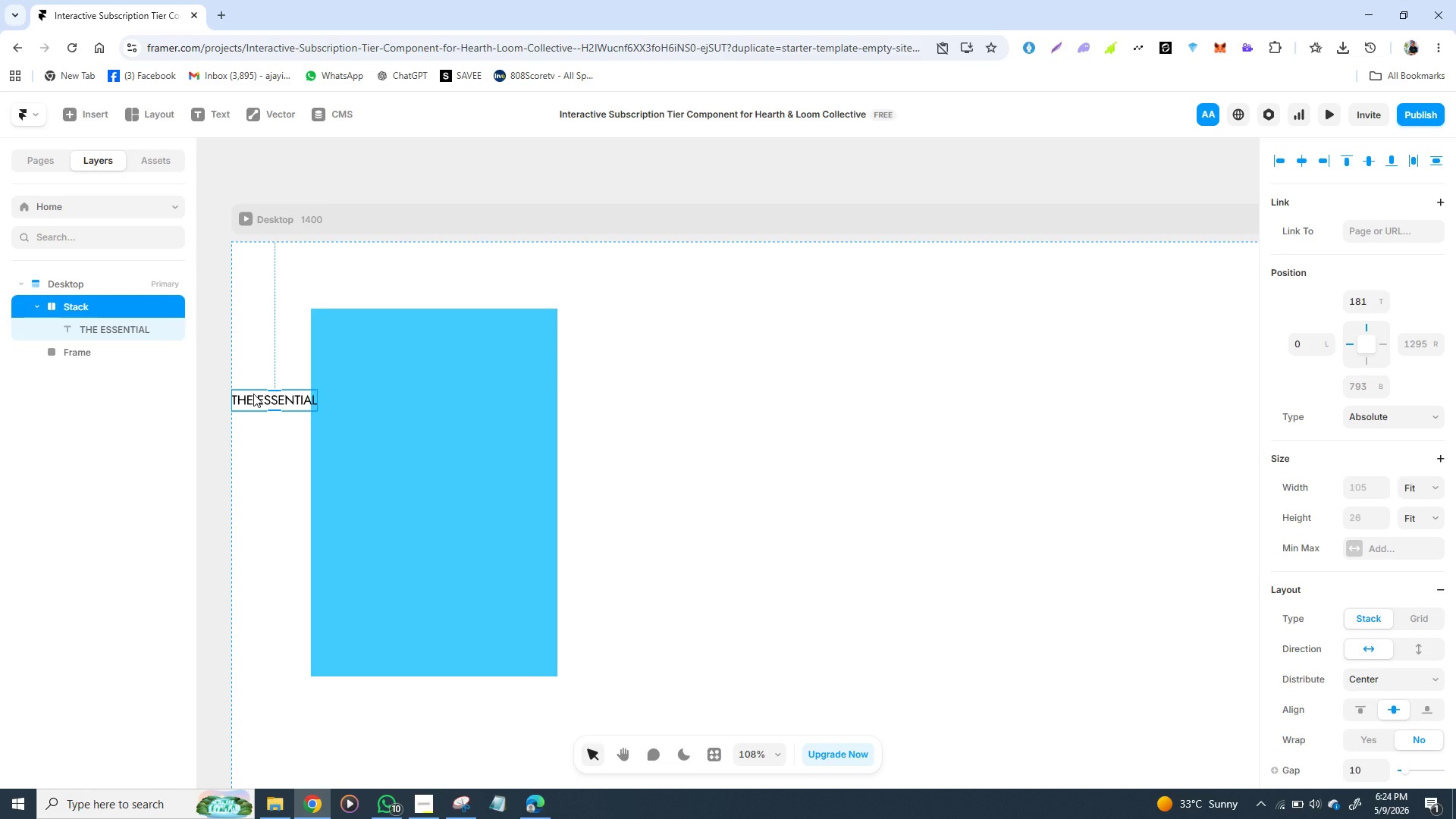 
left_click_drag(start_coordinate=[253, 394], to_coordinate=[255, 380])
 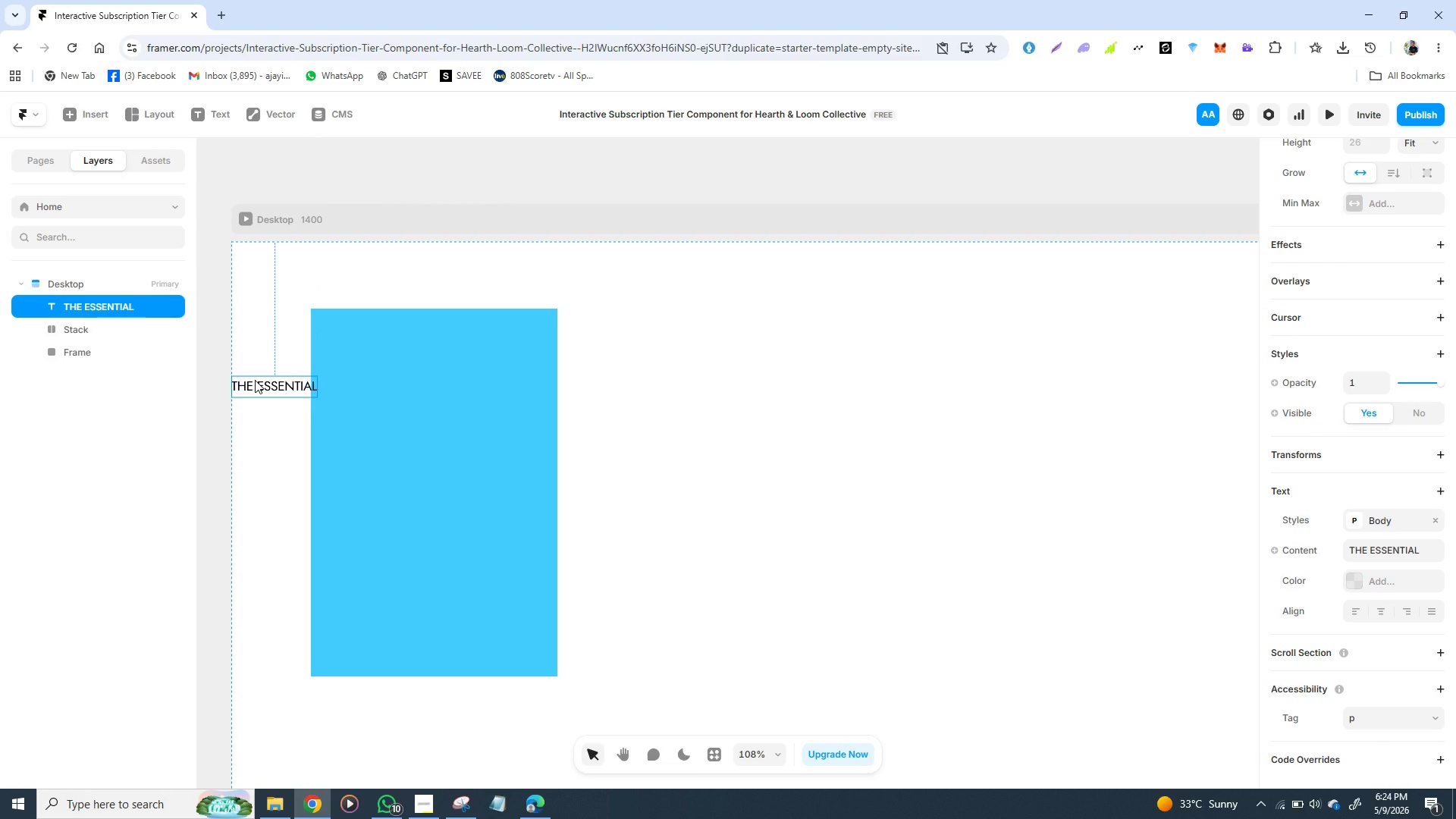 
left_click_drag(start_coordinate=[255, 380], to_coordinate=[331, 344])
 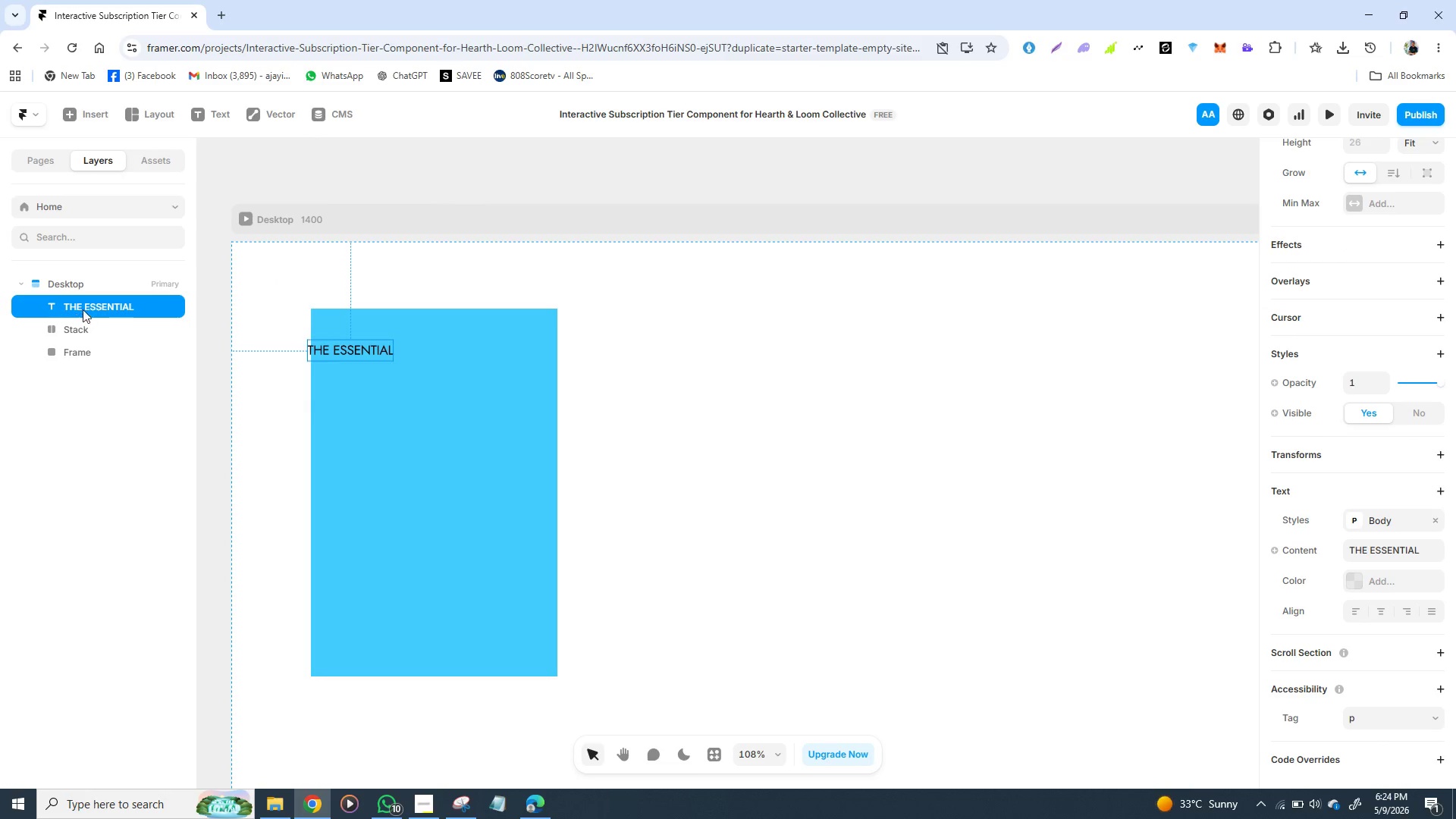 
left_click_drag(start_coordinate=[89, 304], to_coordinate=[83, 328])
 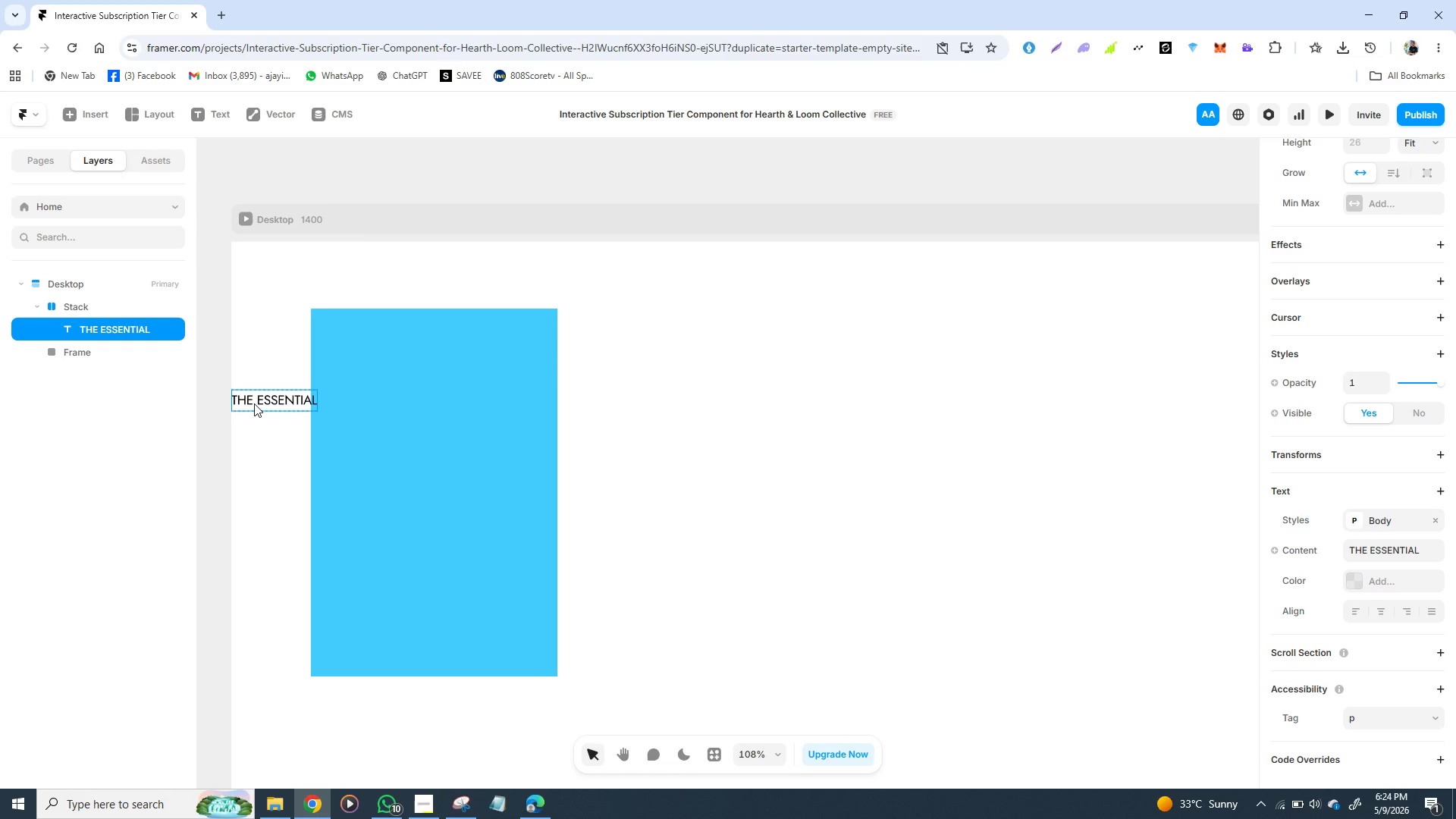 
left_click_drag(start_coordinate=[254, 403], to_coordinate=[260, 384])
 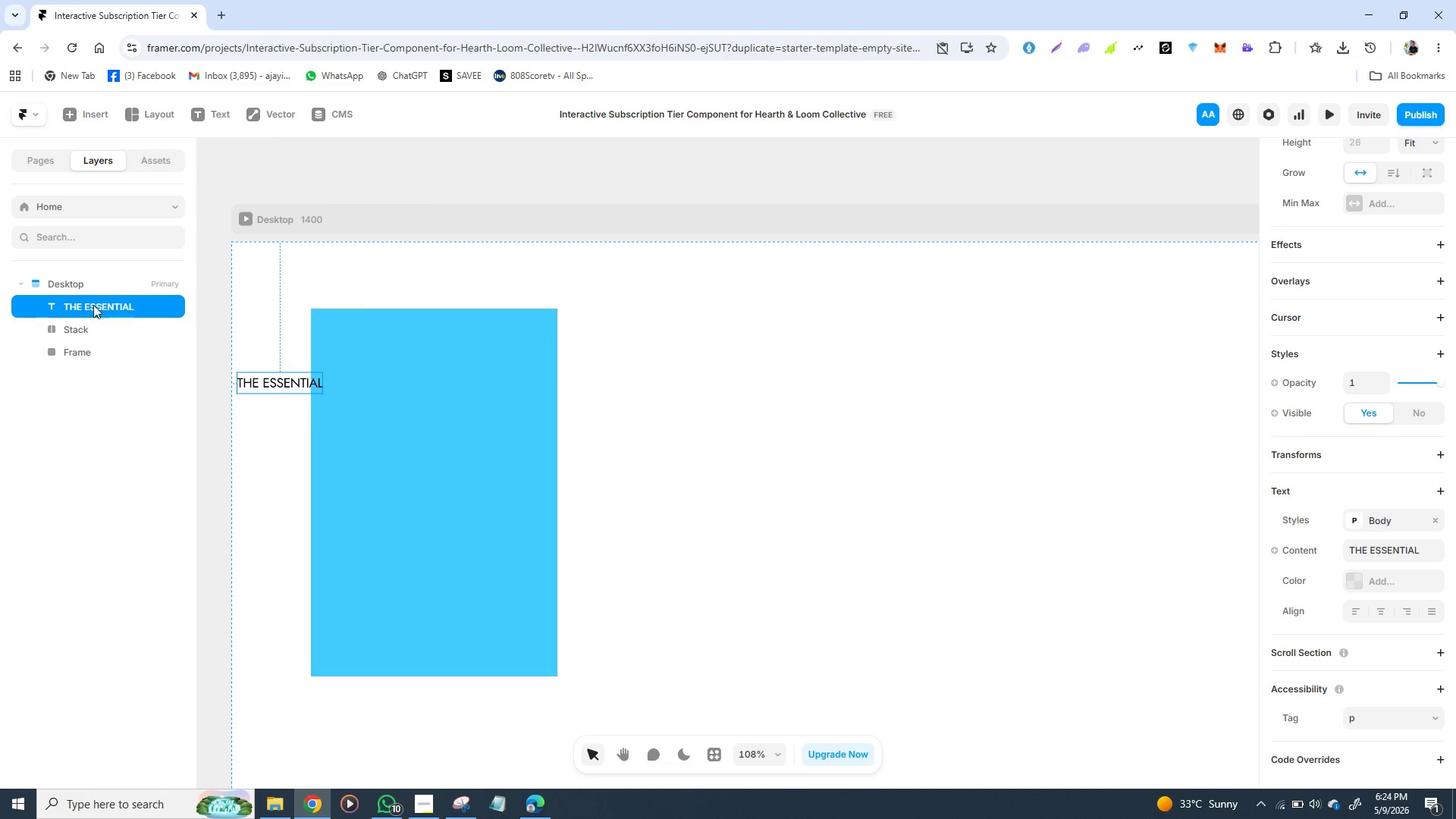 
left_click_drag(start_coordinate=[96, 300], to_coordinate=[88, 336])
 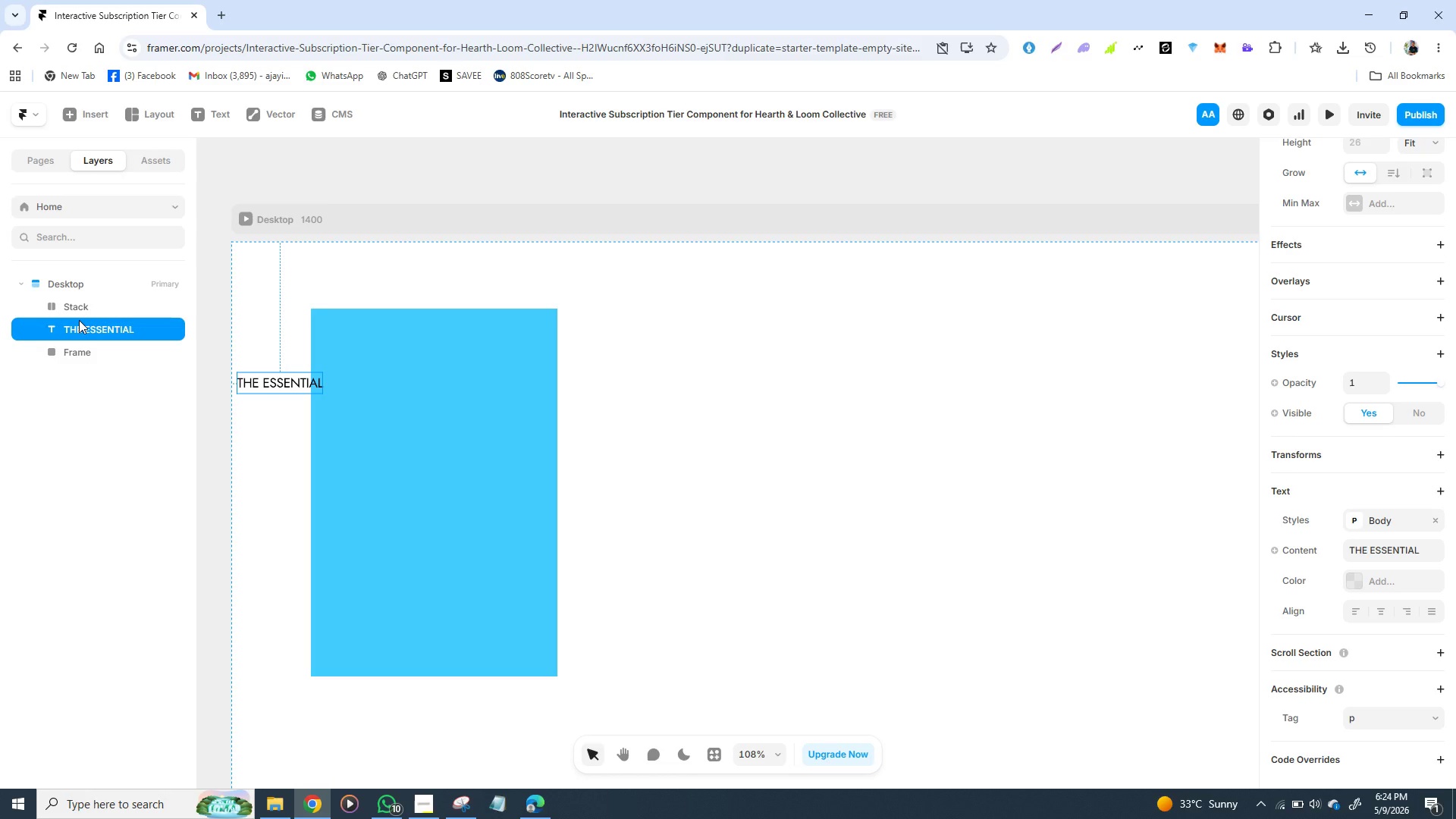 
left_click_drag(start_coordinate=[79, 320], to_coordinate=[79, 306])
 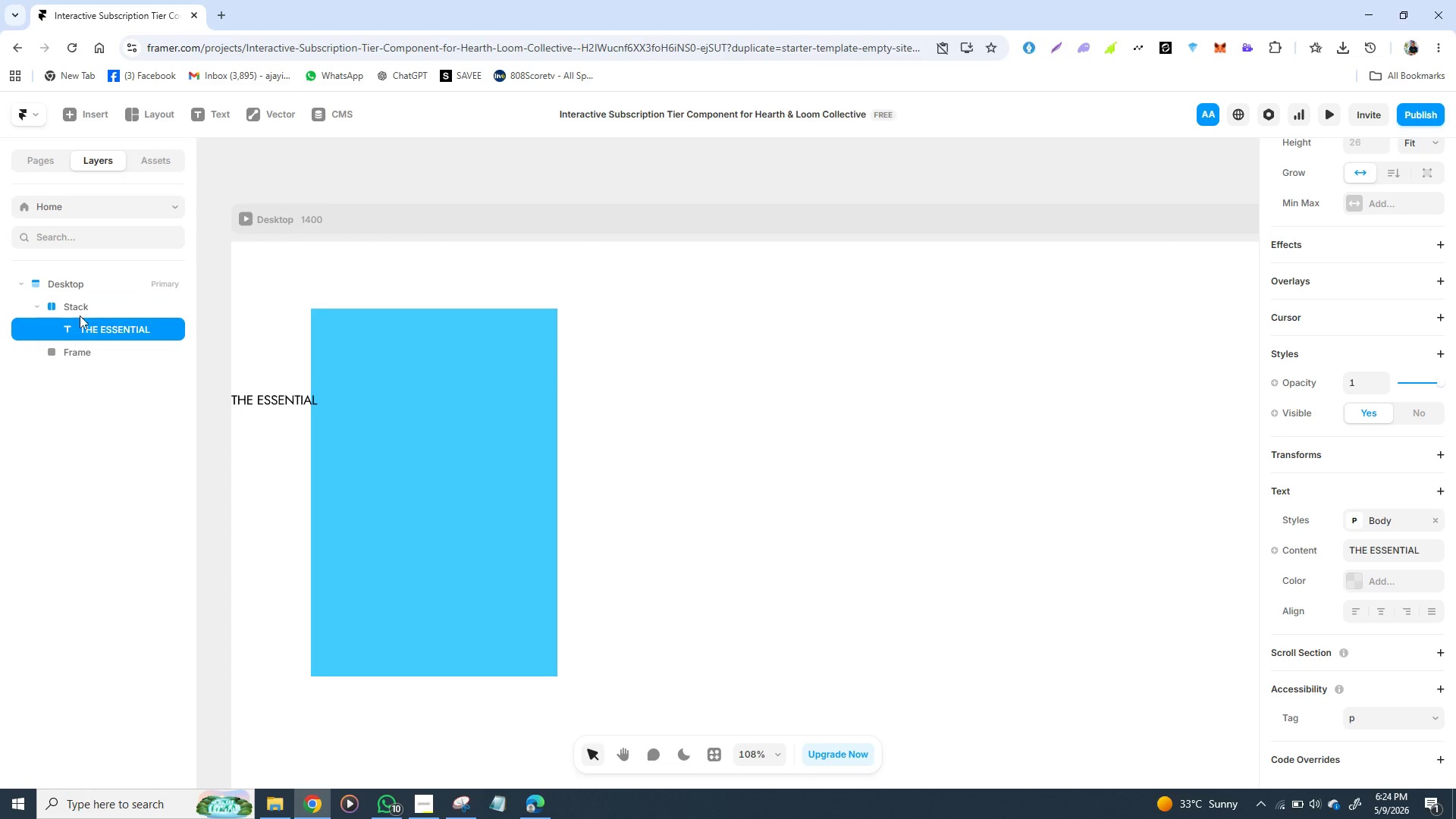 
left_click_drag(start_coordinate=[80, 318], to_coordinate=[78, 295])
 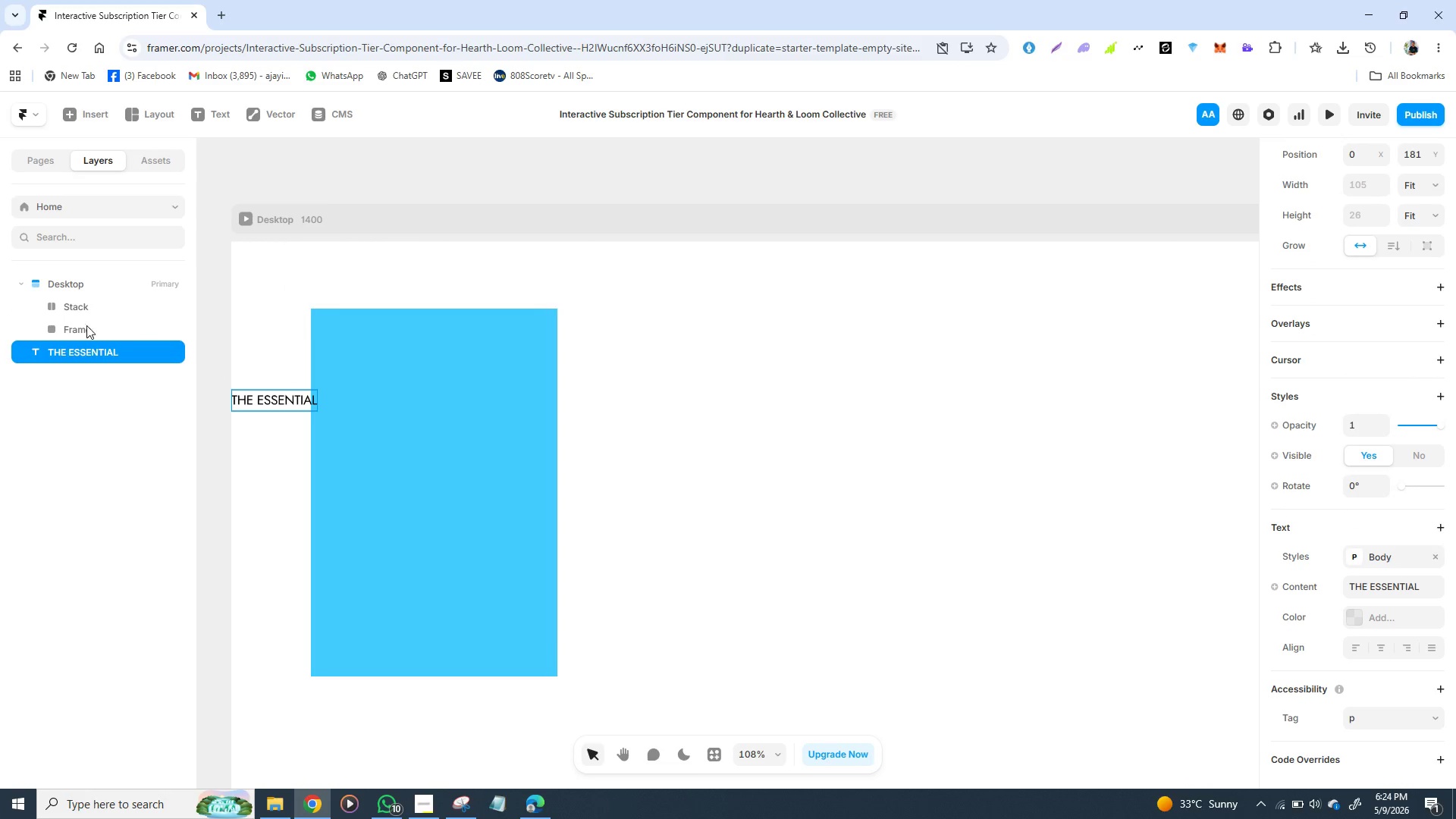 
left_click_drag(start_coordinate=[94, 354], to_coordinate=[94, 307])
 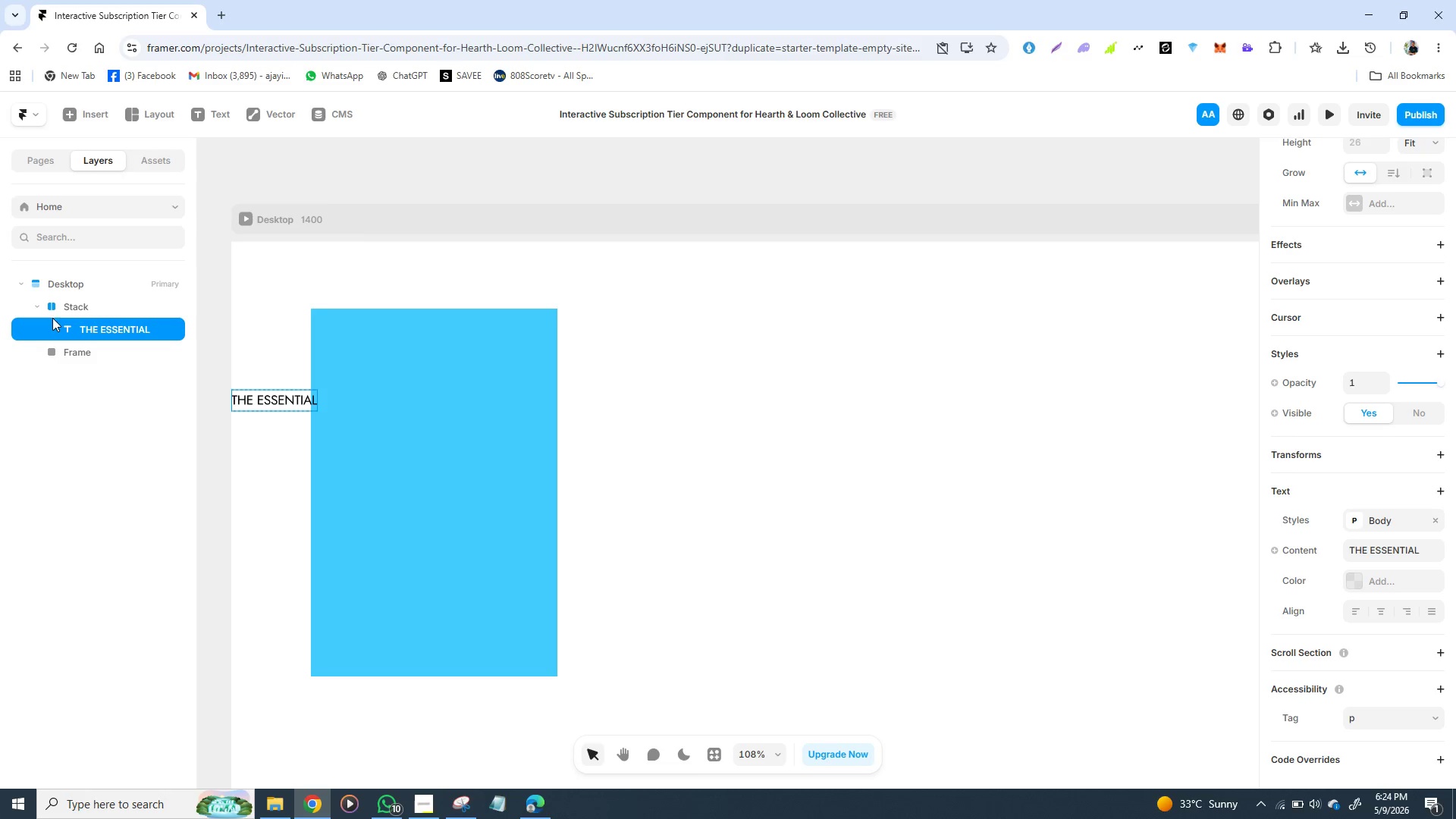 
left_click([52, 306])
 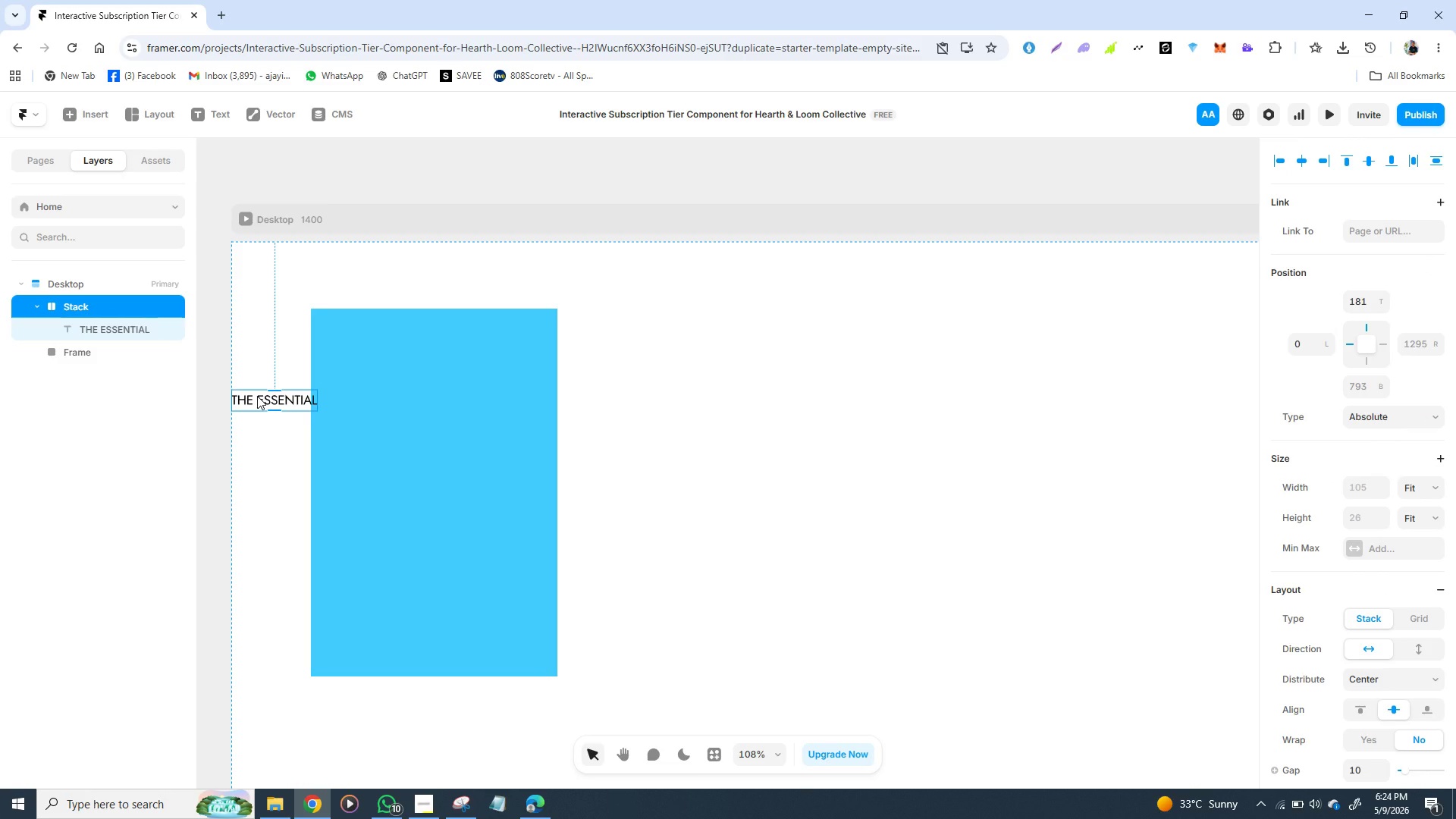 
left_click_drag(start_coordinate=[257, 396], to_coordinate=[348, 332])
 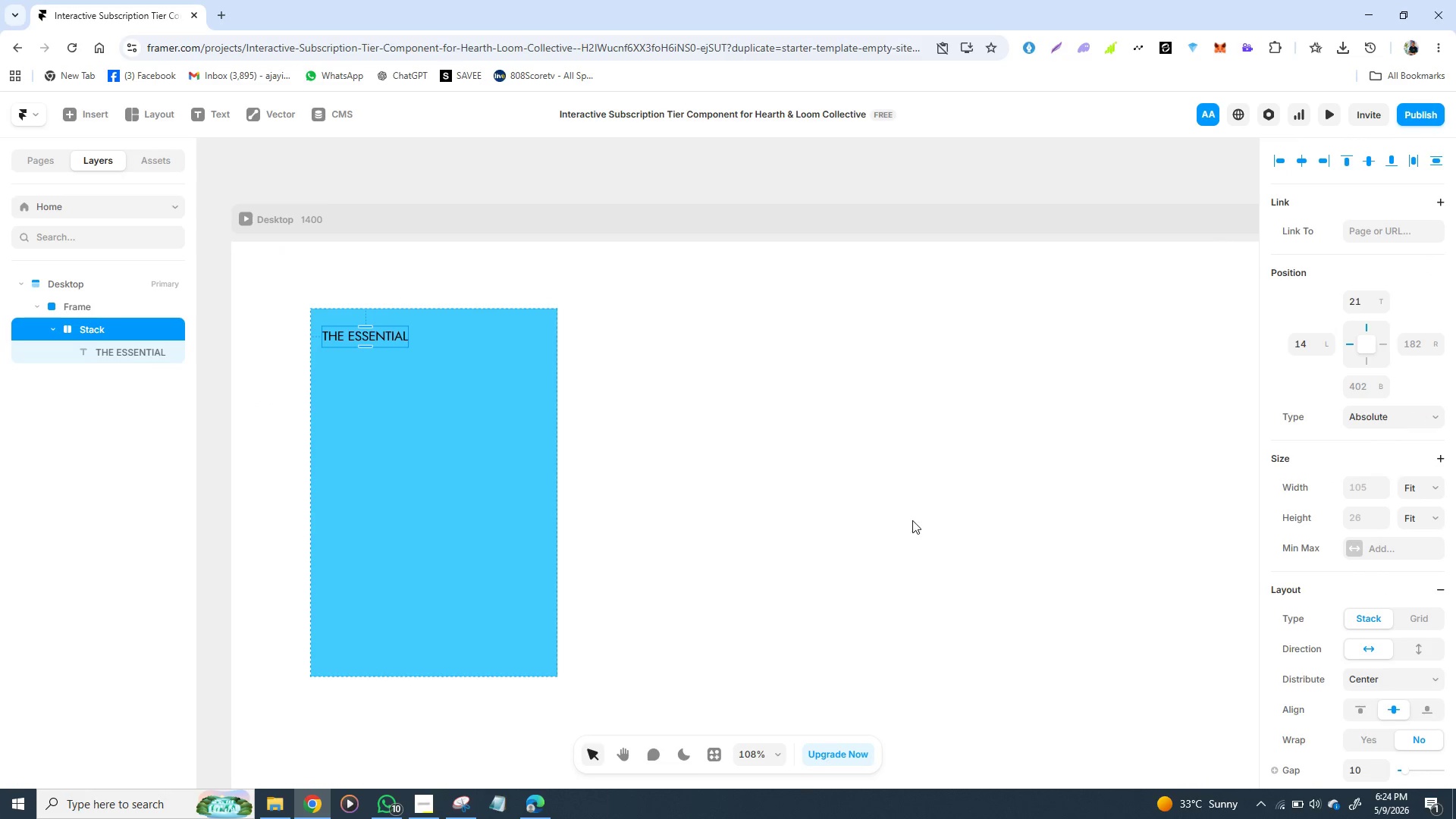 
mouse_move([1321, 663])
 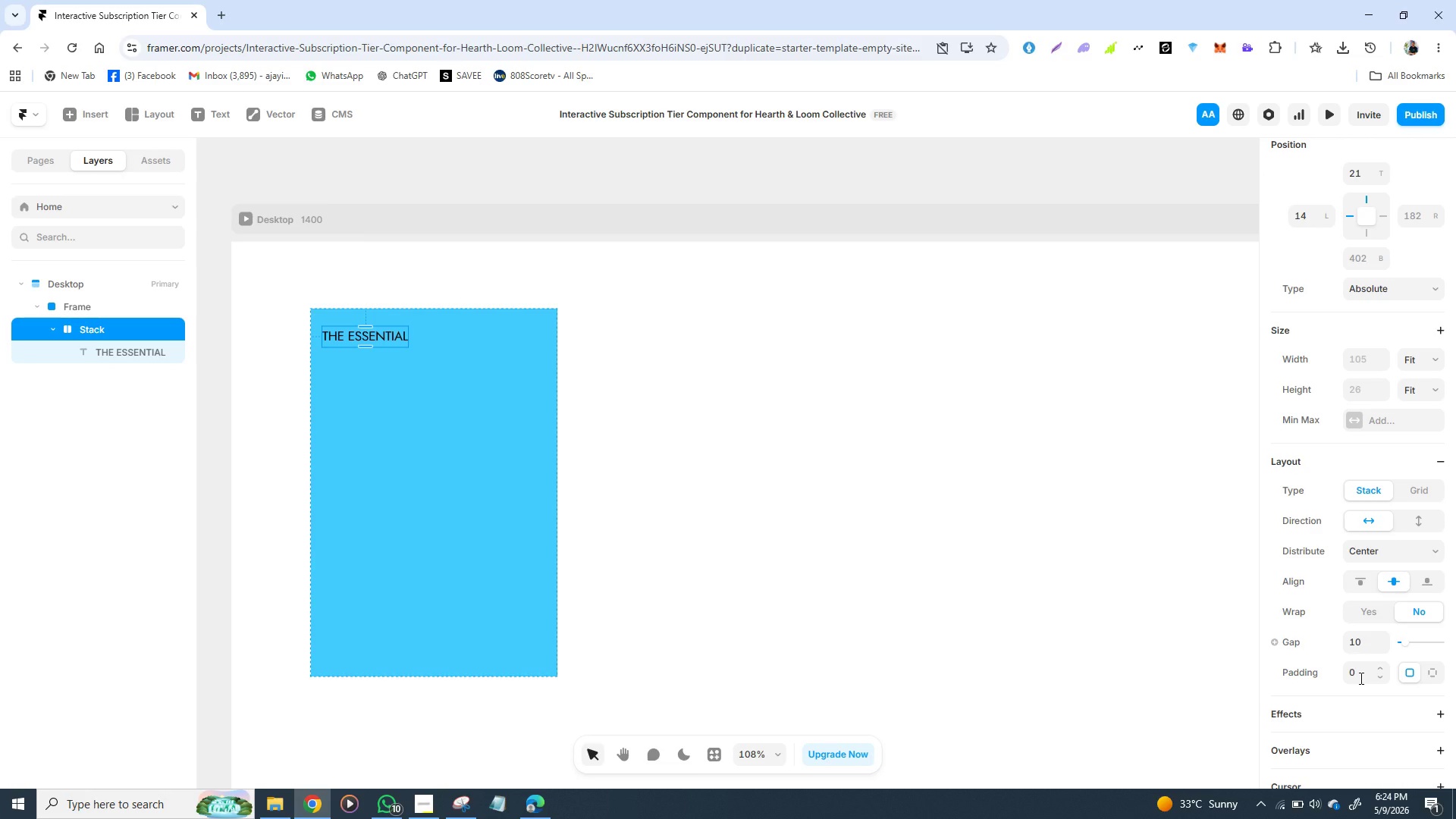 
left_click([1360, 678])
 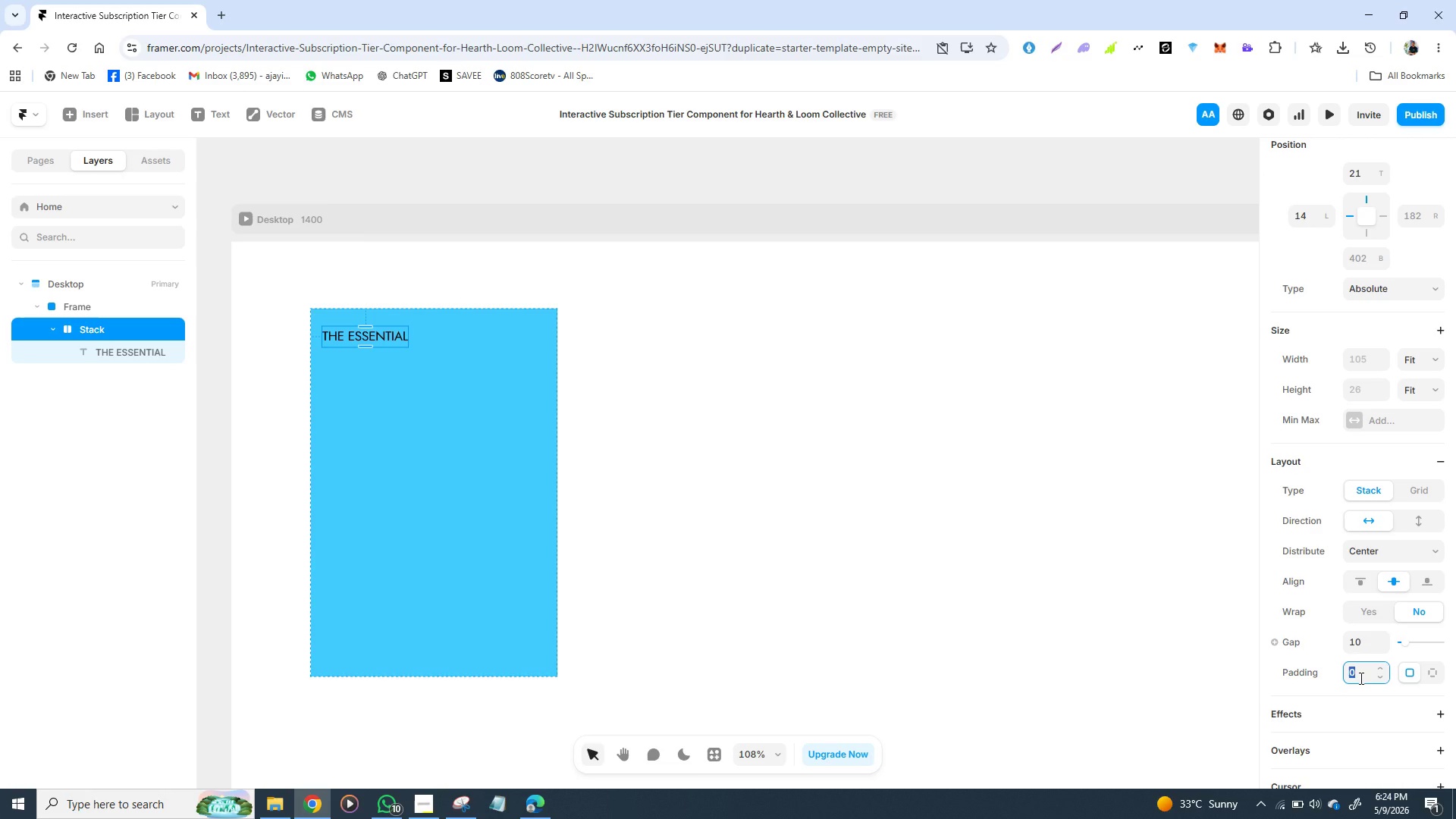 
wait(6.31)
 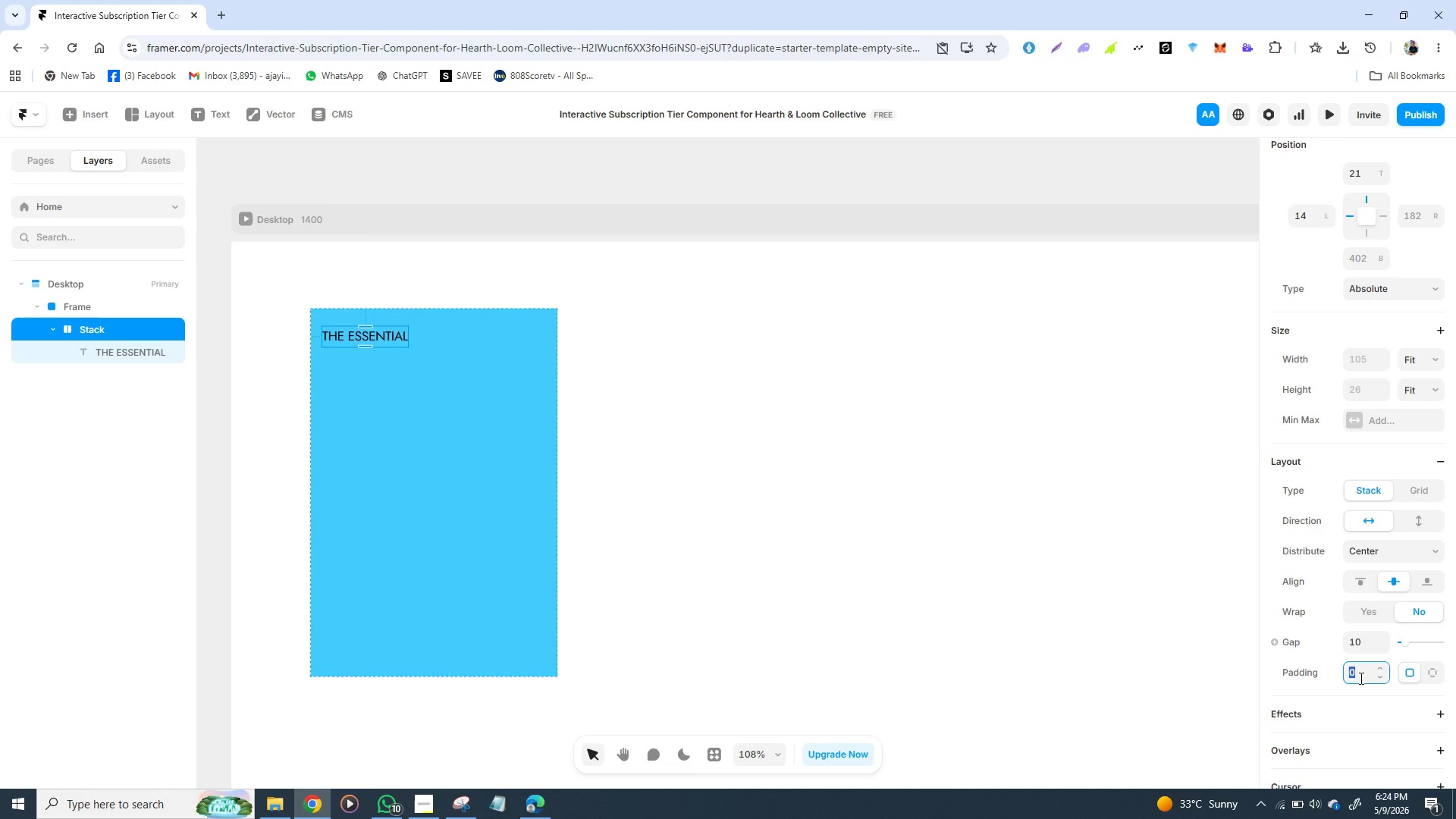 
type(15)
 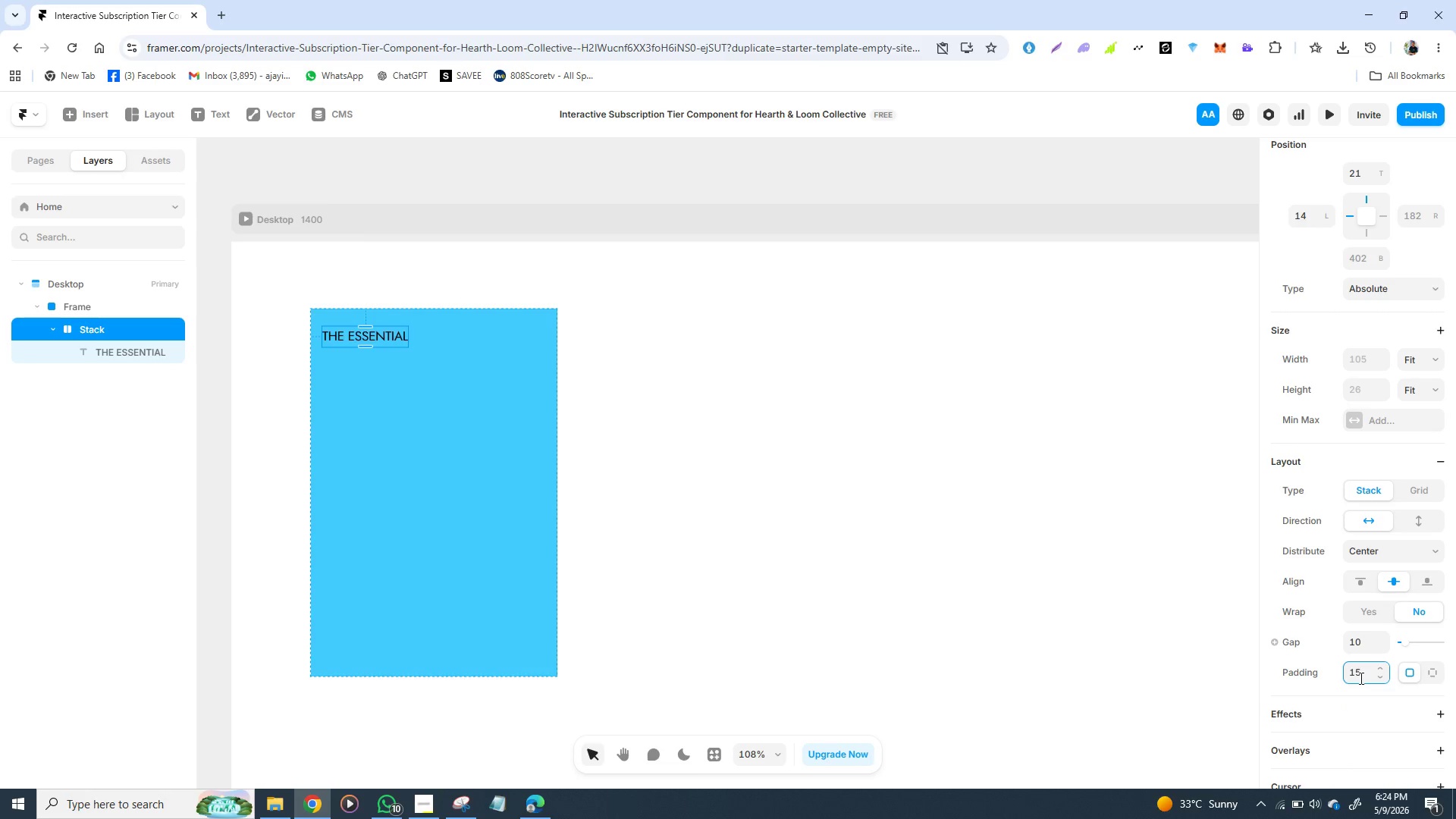 
key(Enter)
 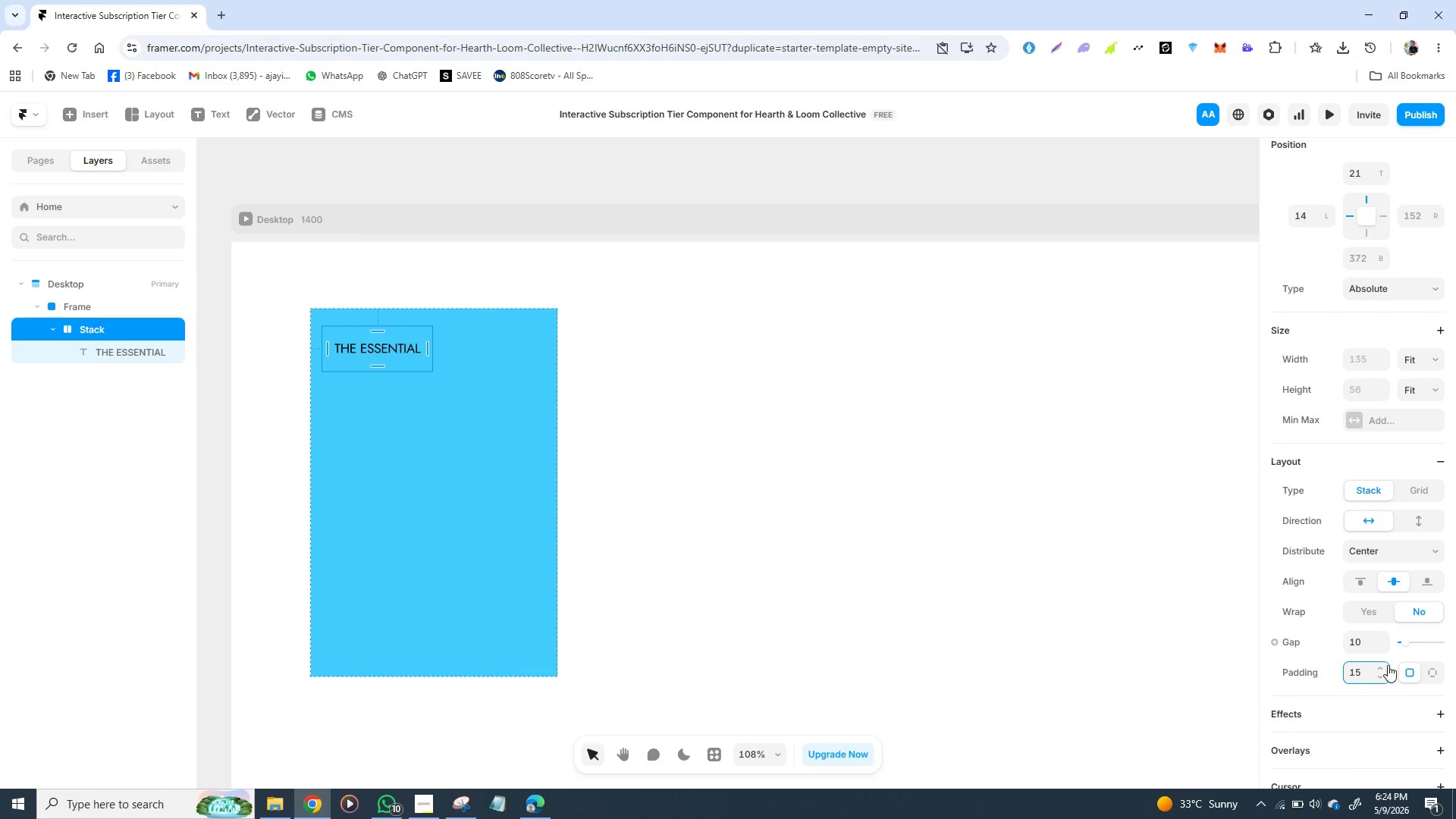 
left_click([1430, 670])
 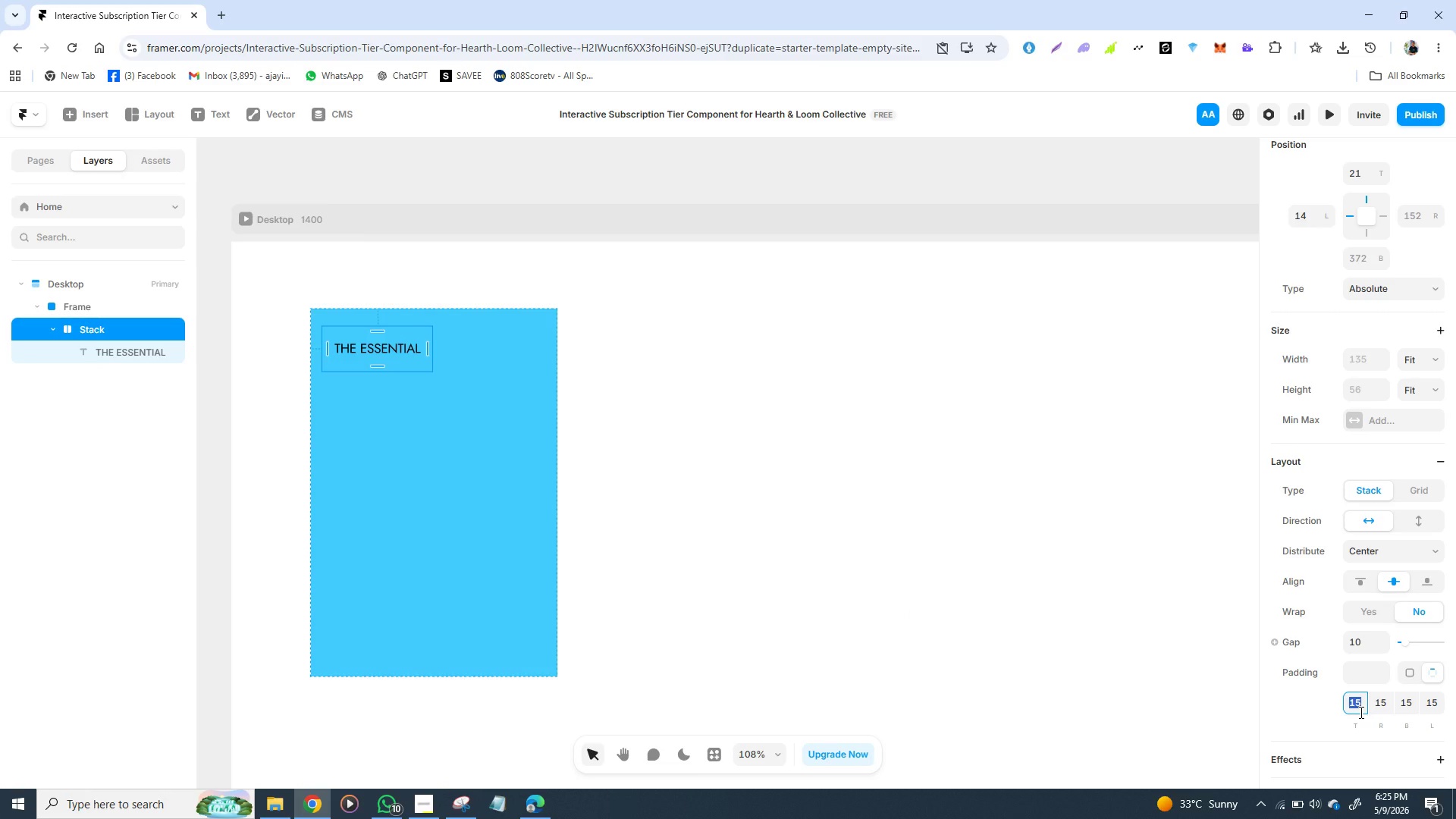 
wait(5.41)
 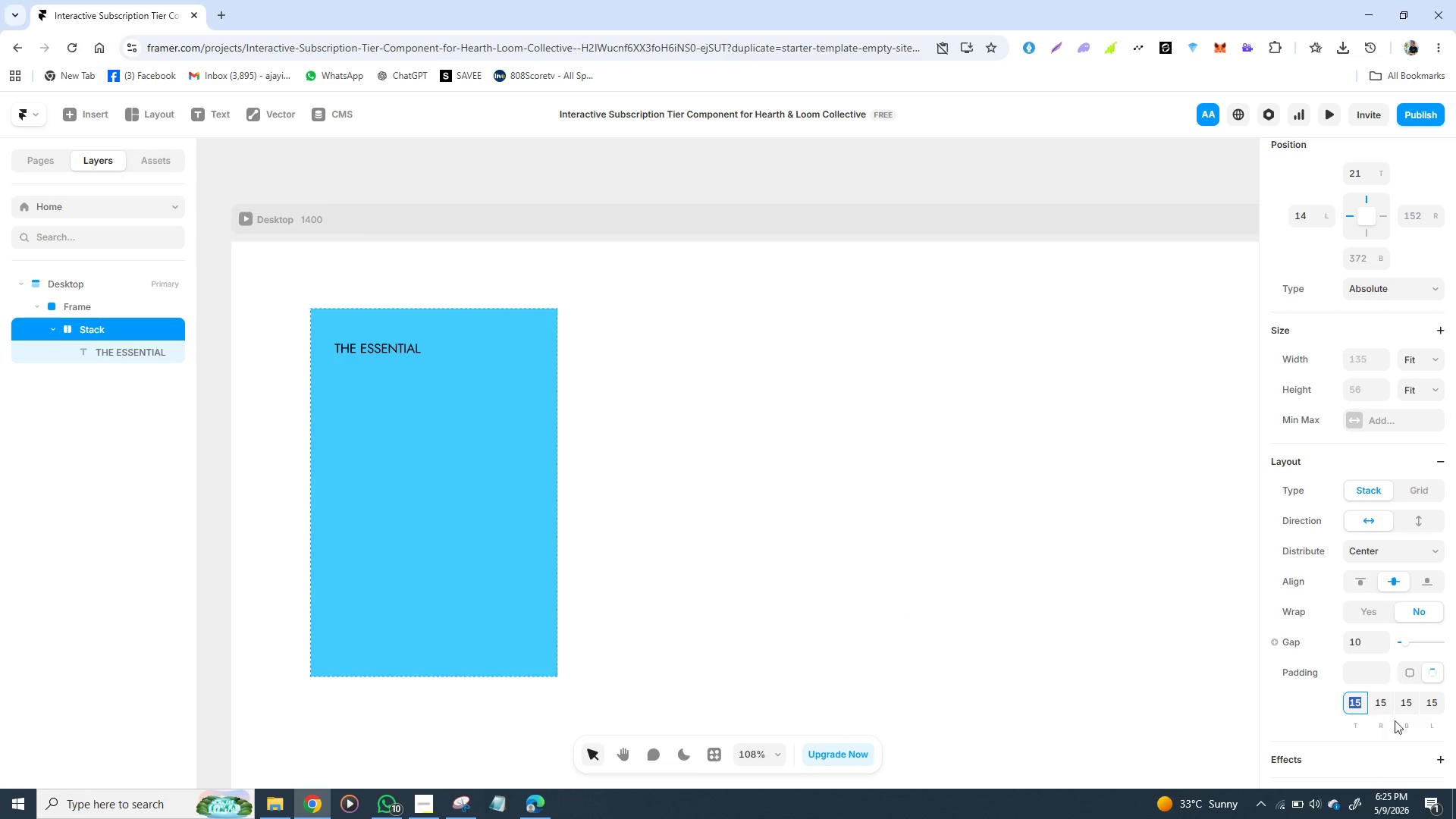 
type(10)
 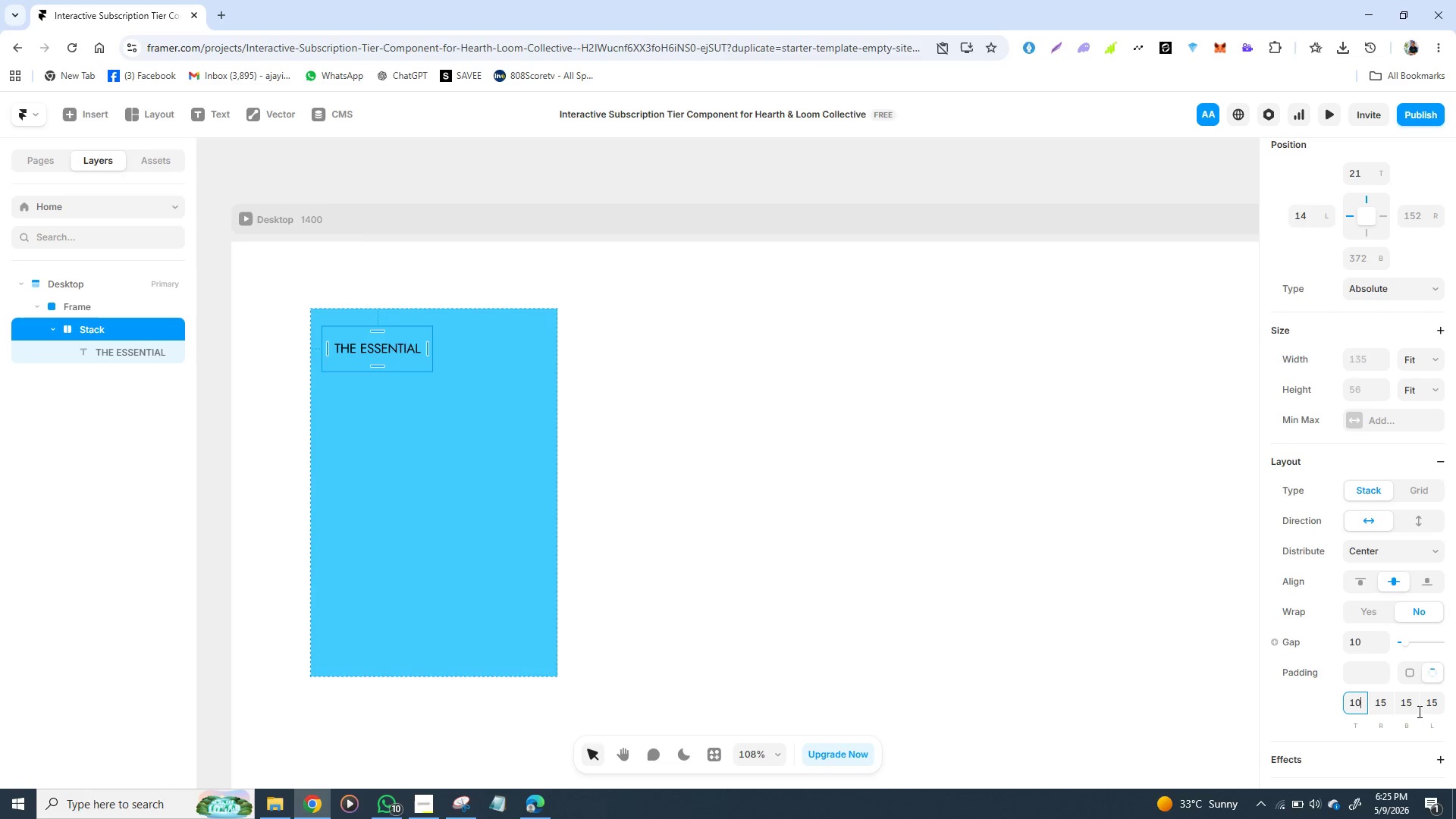 
left_click([1411, 711])
 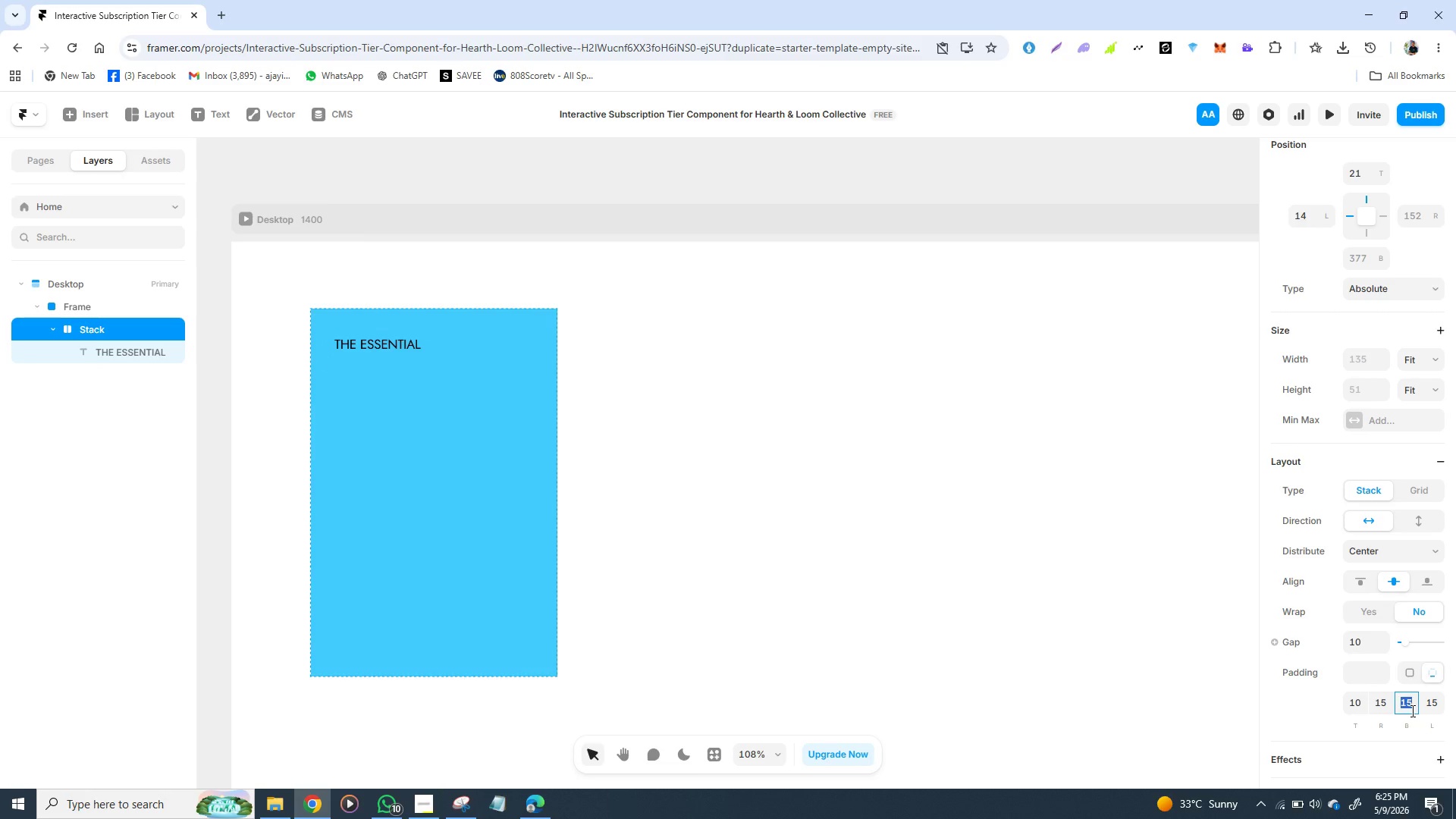 
type(10)
 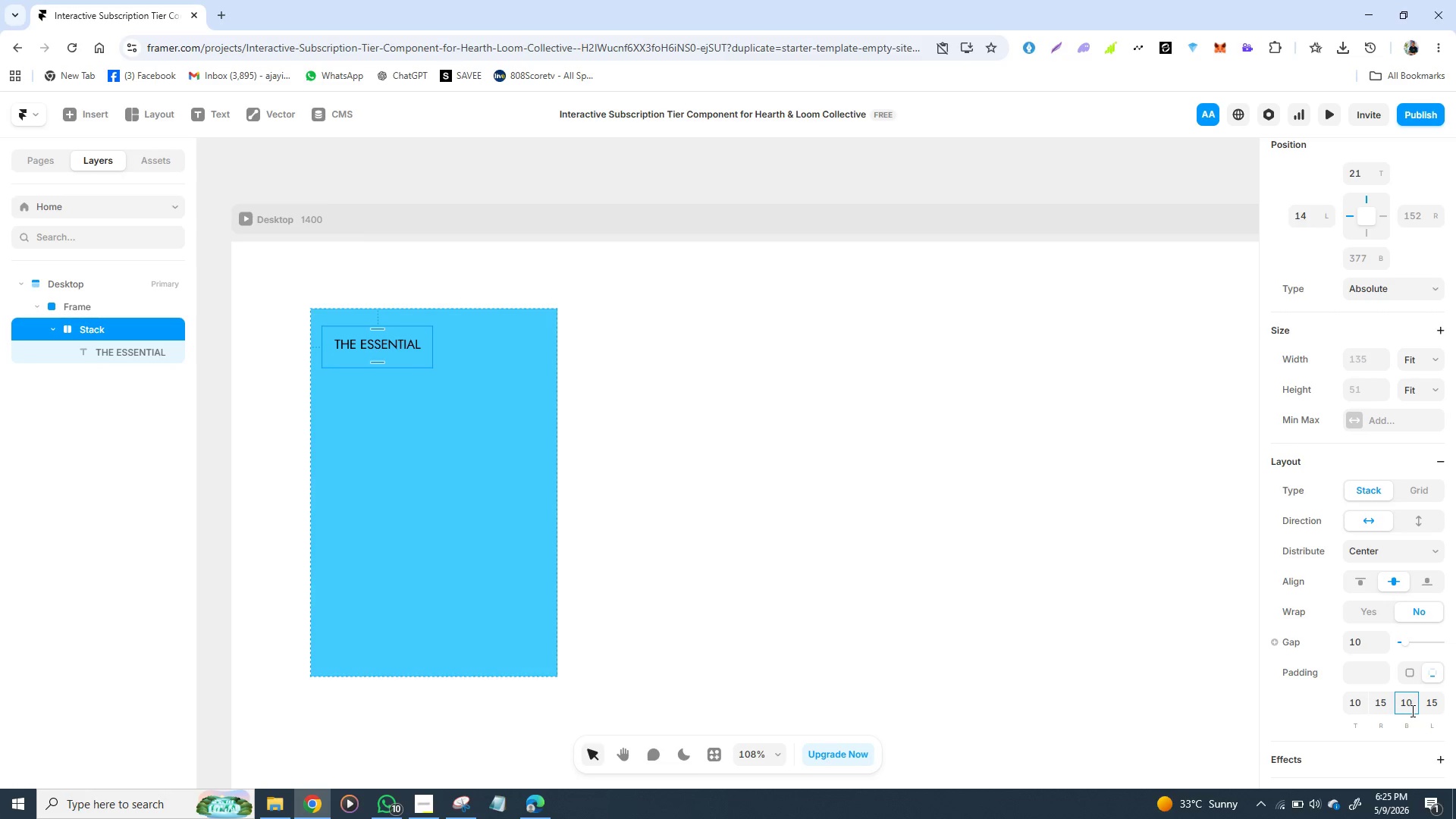 
key(Enter)
 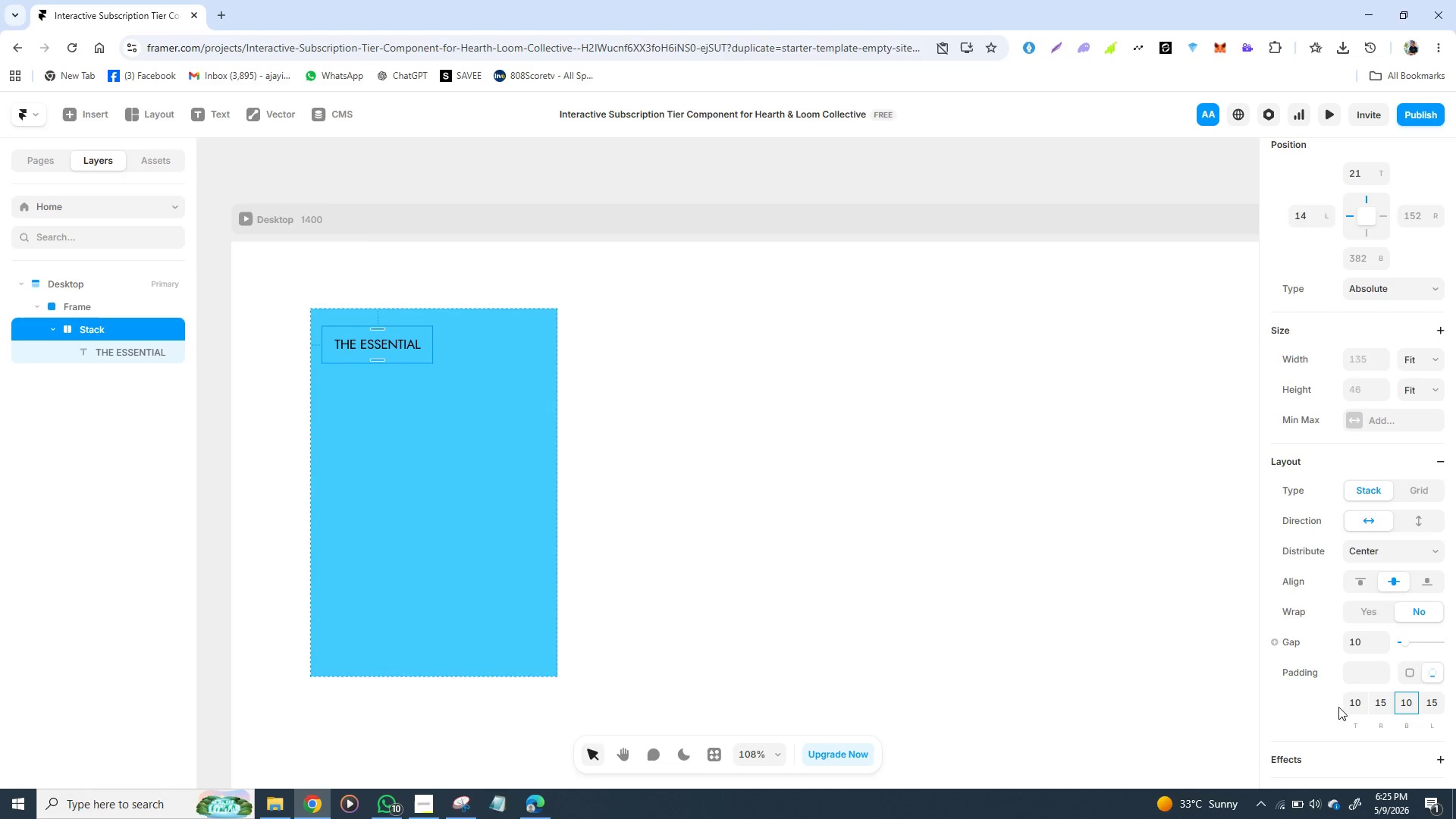 
wait(12.45)
 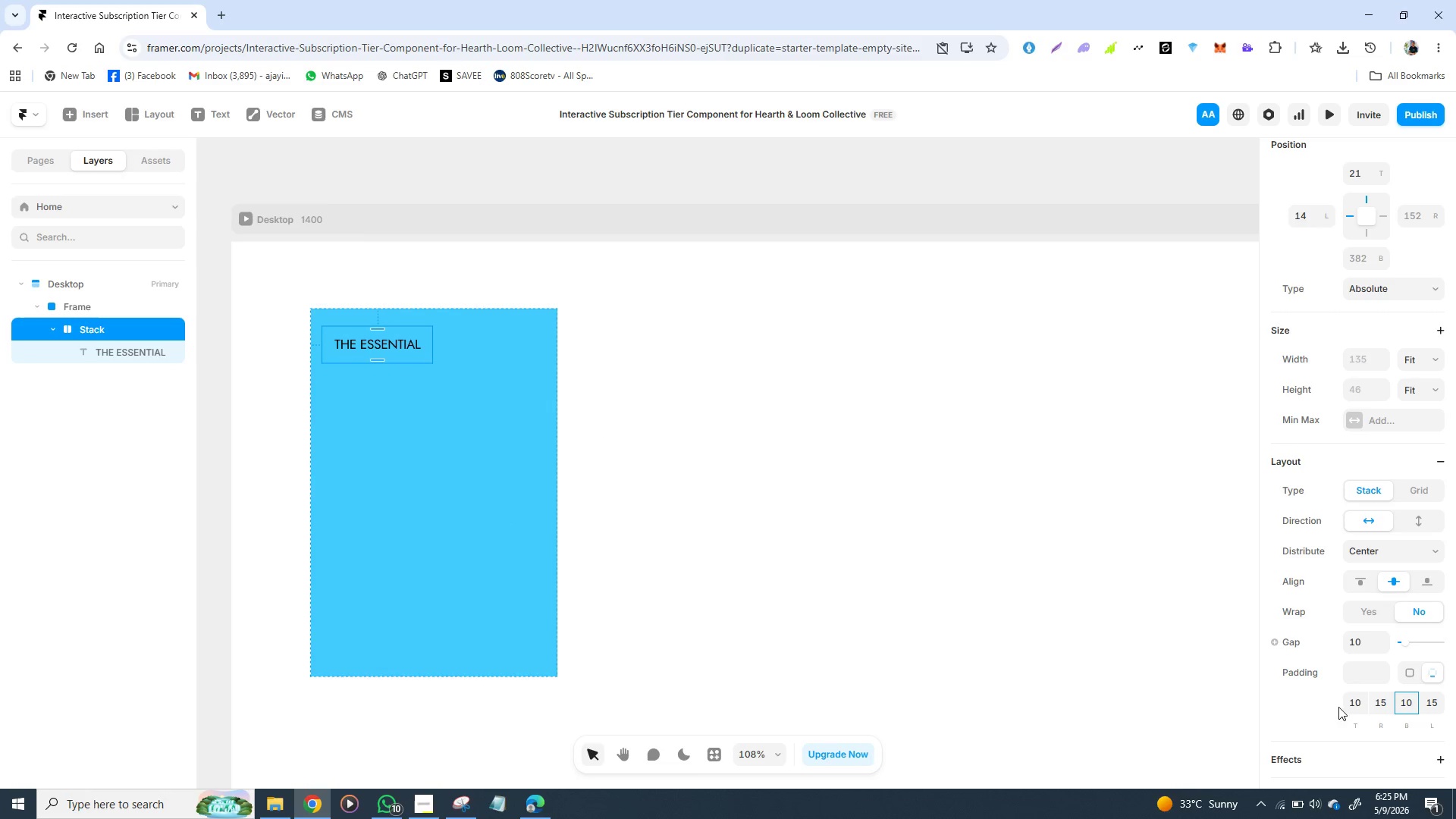 
left_click([1409, 706])
 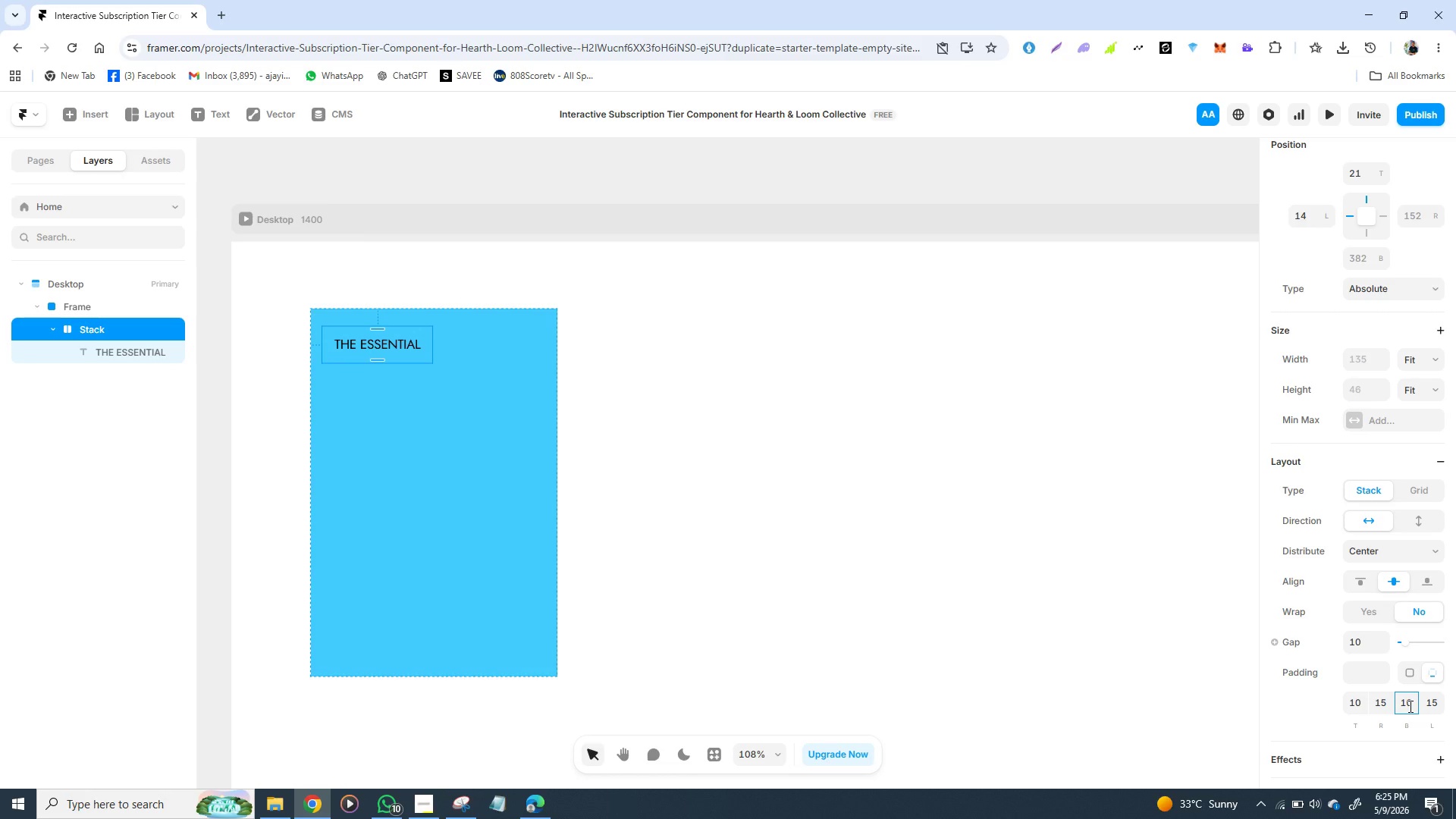 
double_click([1409, 706])
 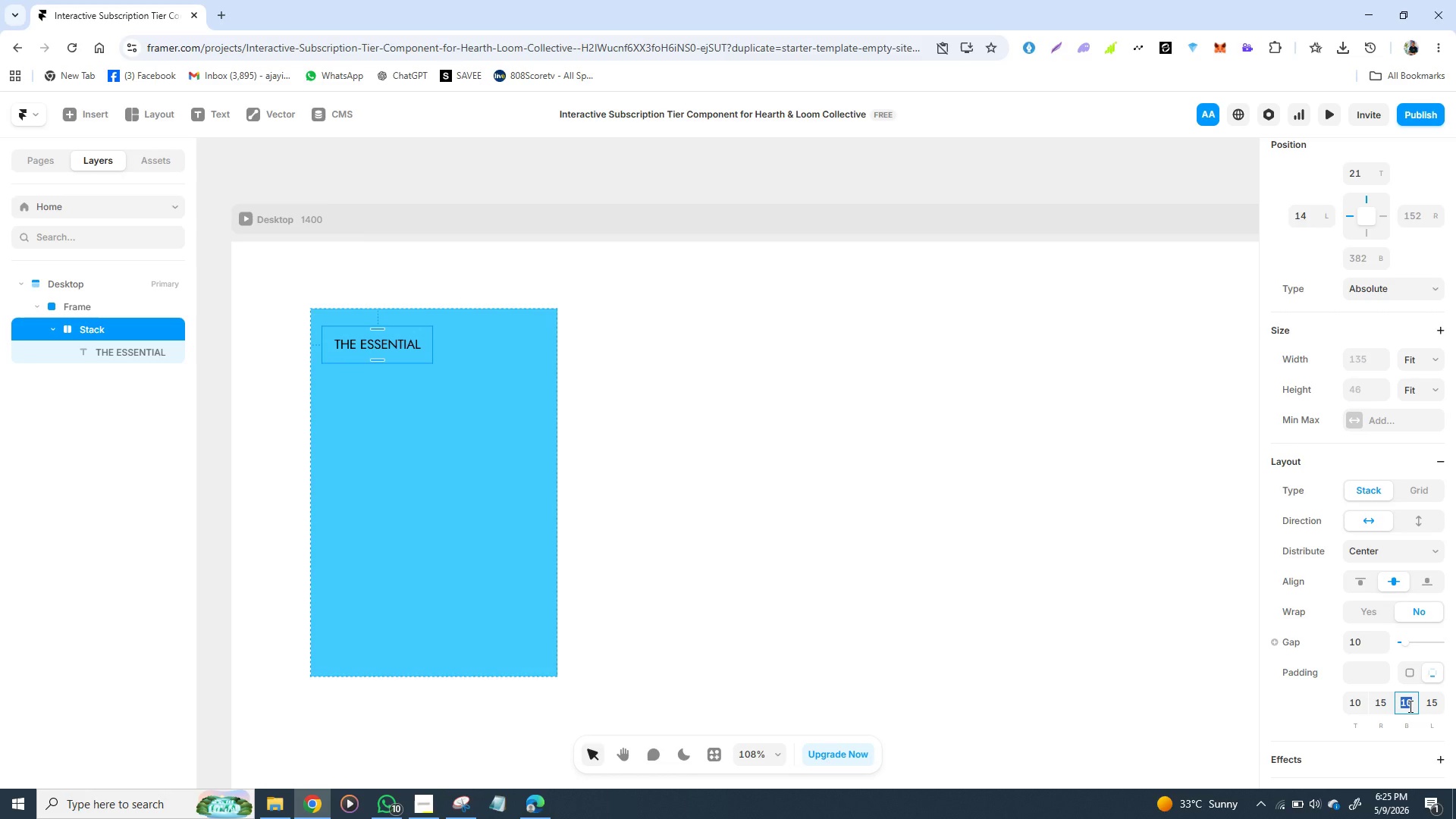 
wait(5.14)
 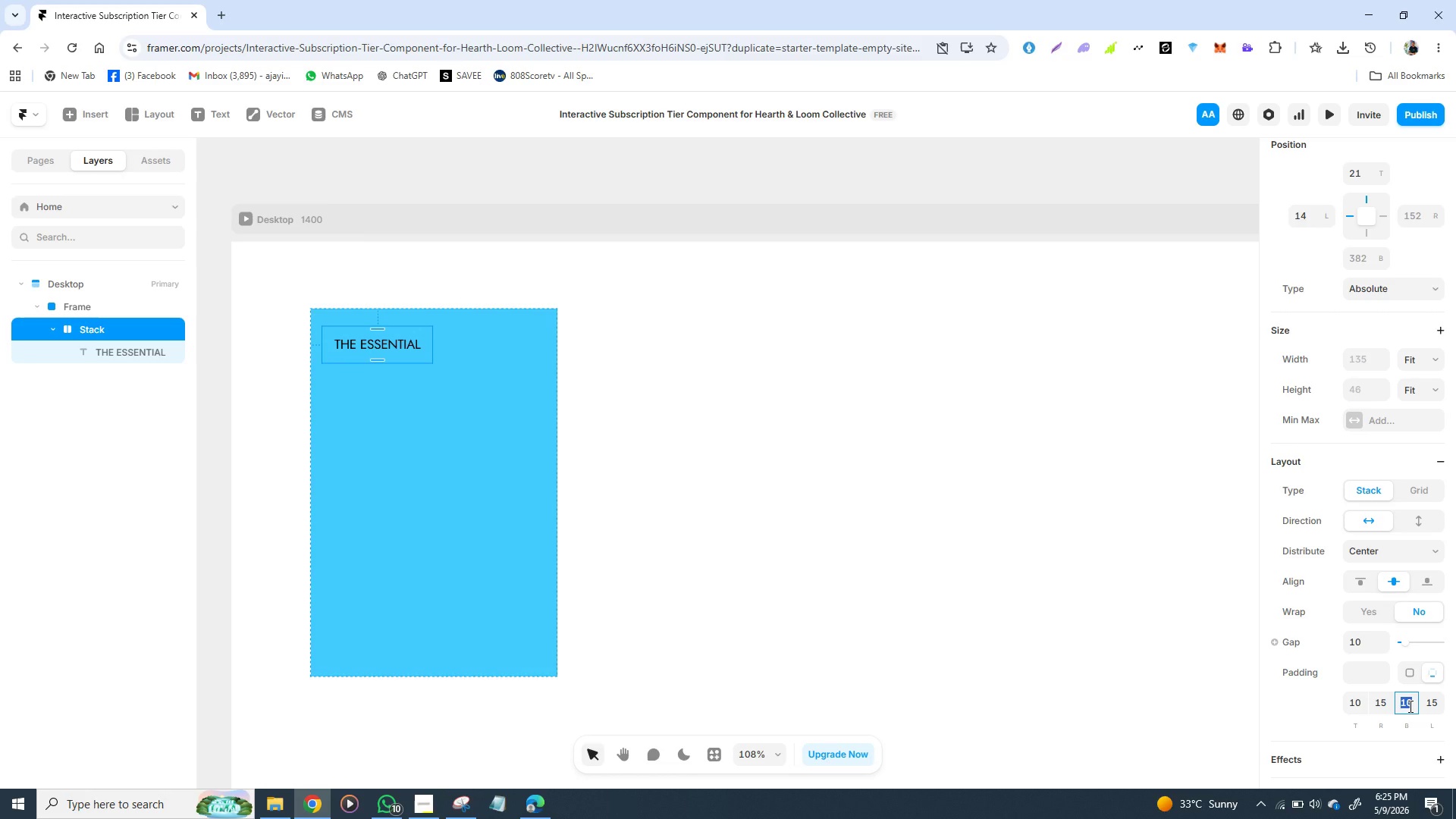 
left_click([1361, 707])
 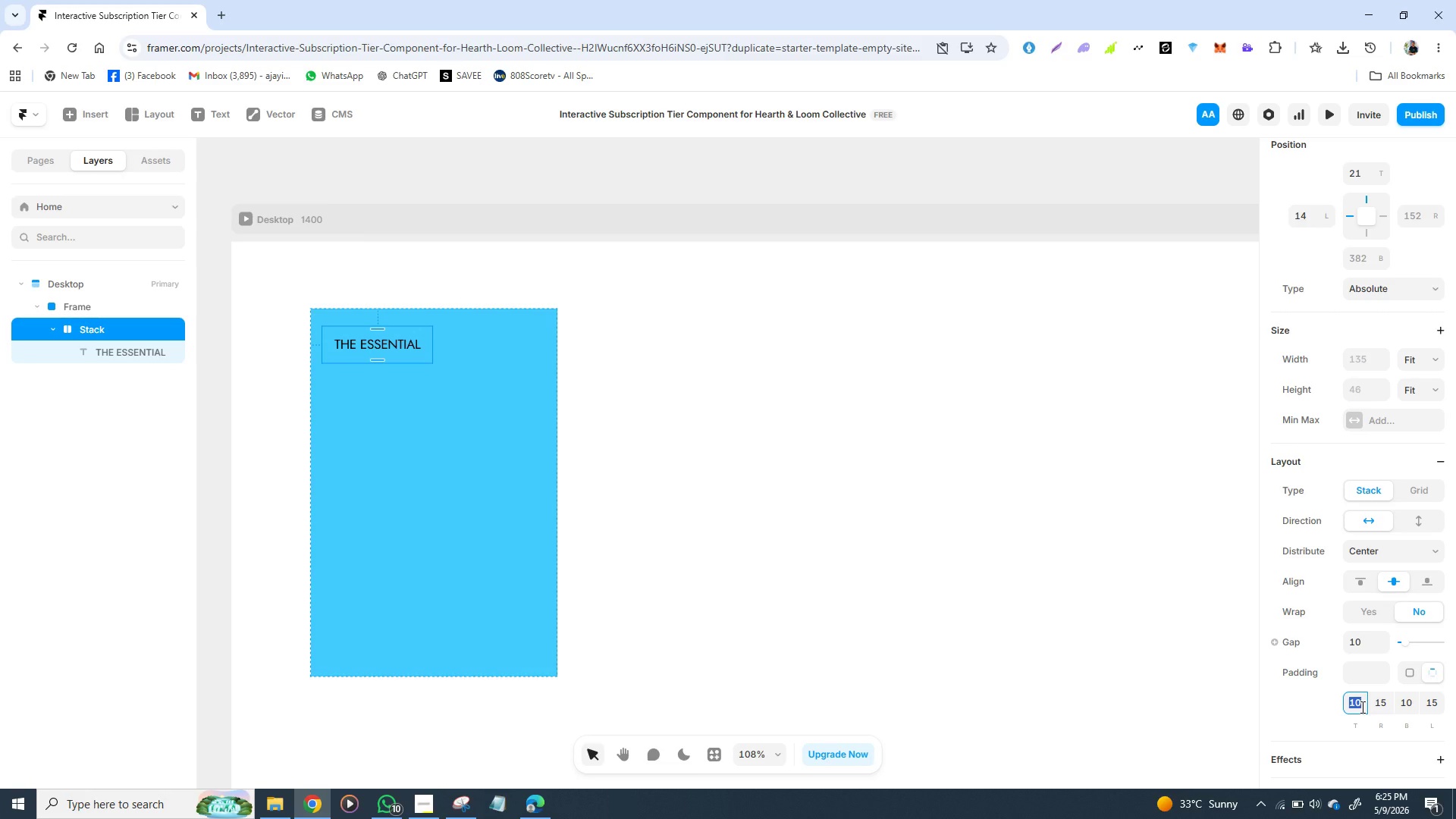 
key(5)
 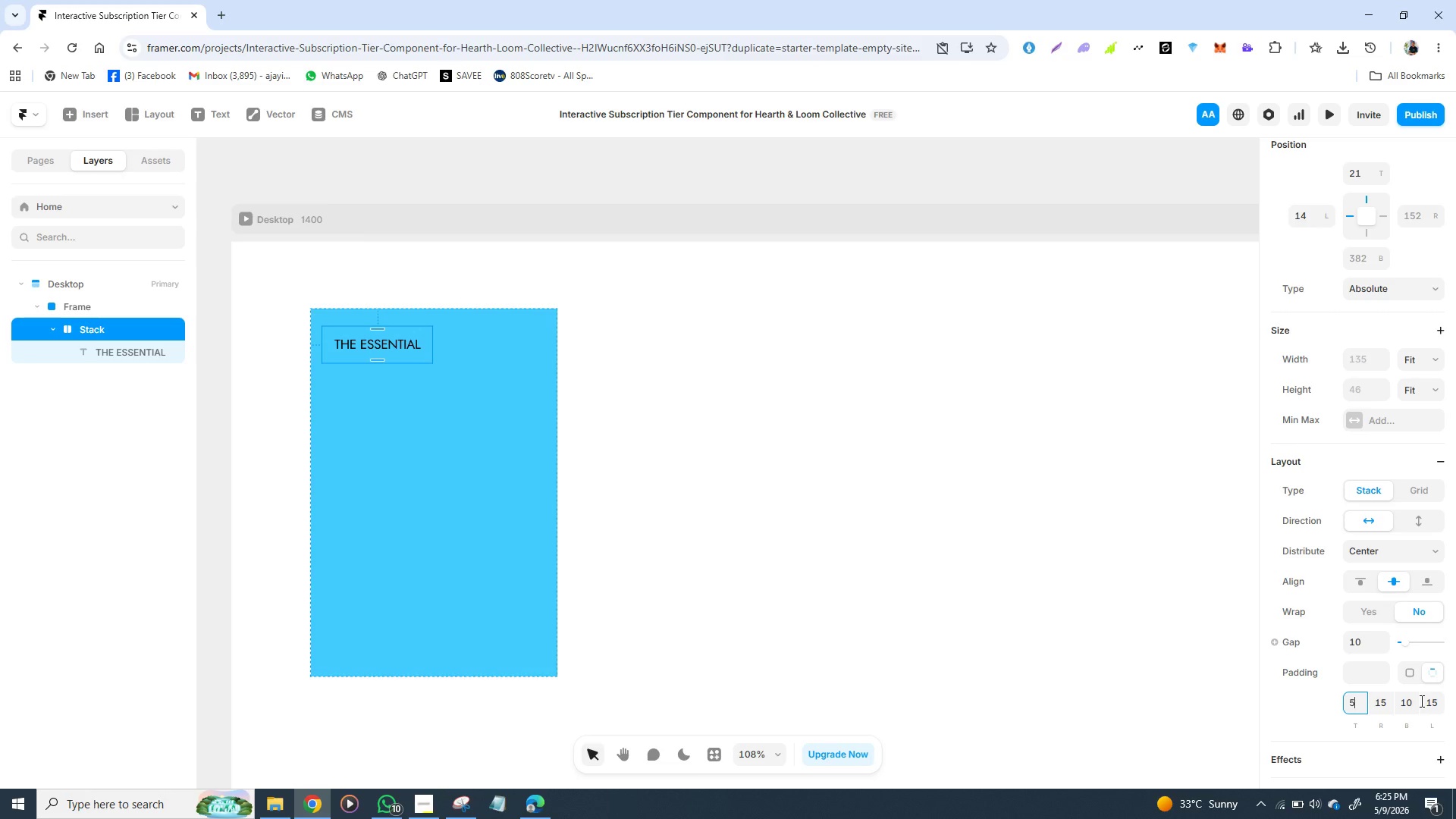 
left_click([1413, 702])
 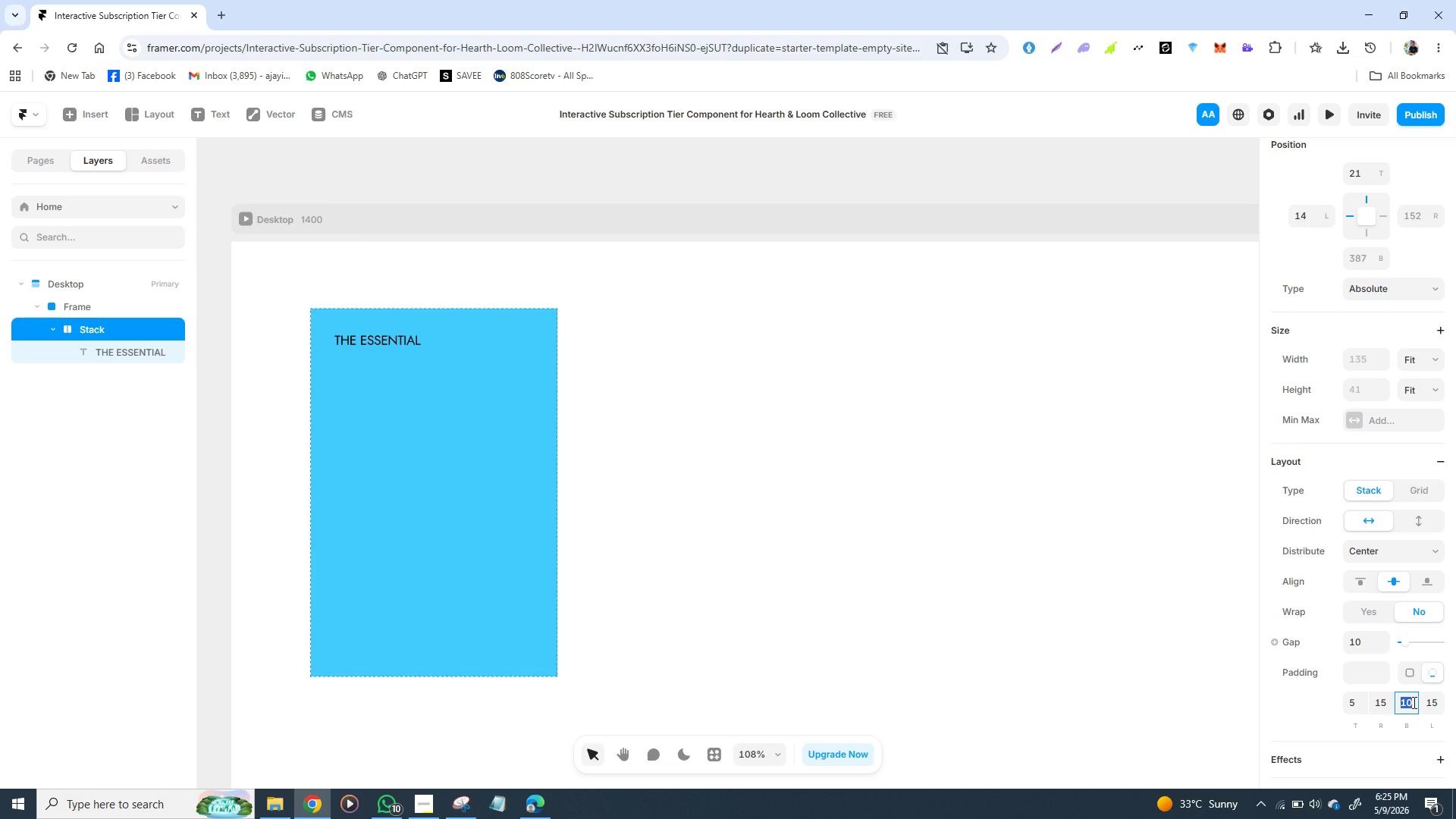 
key(5)
 